 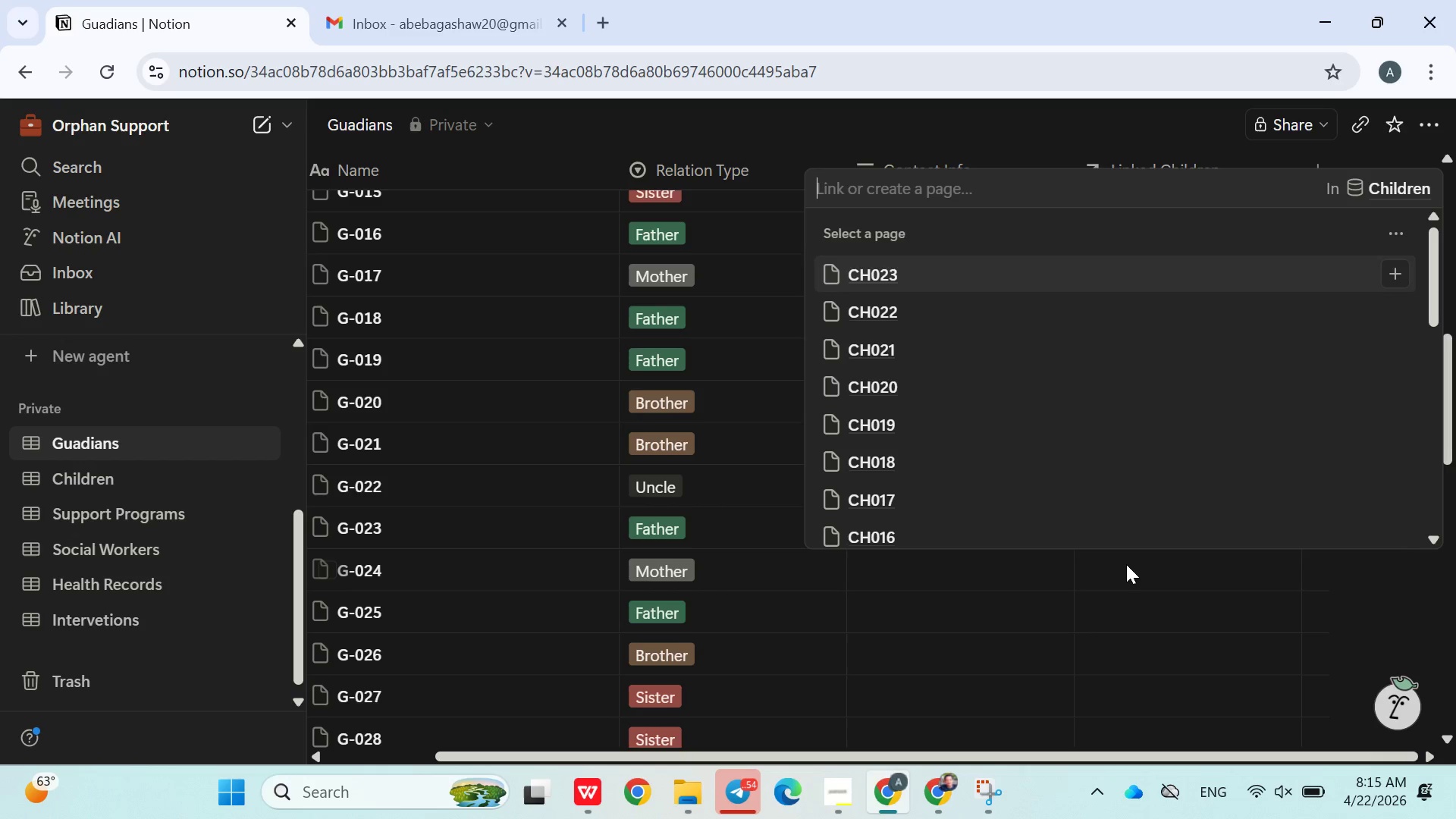 
type(ch)
 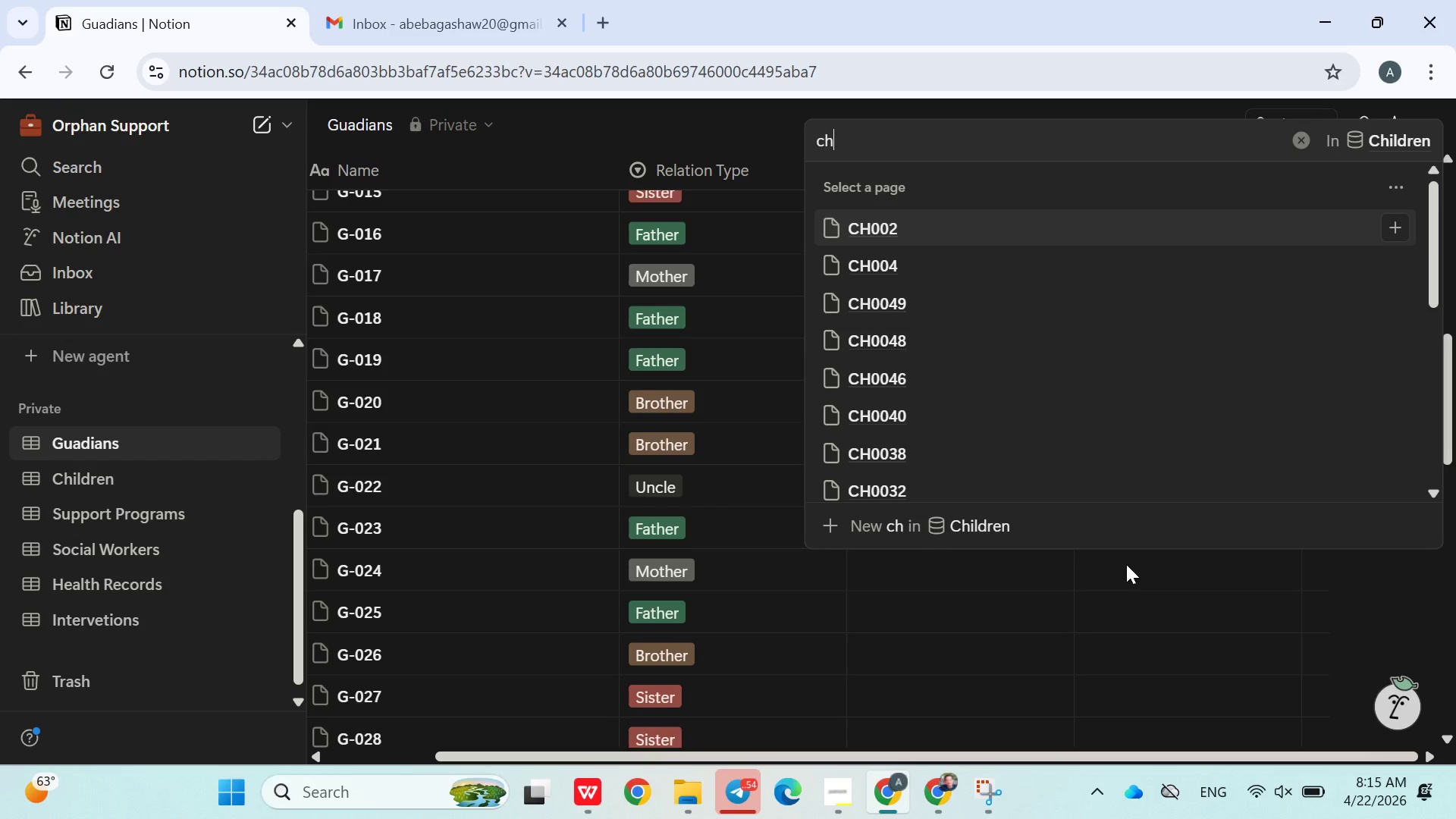 
key(Backspace)
key(Backspace)
type(ch024)
 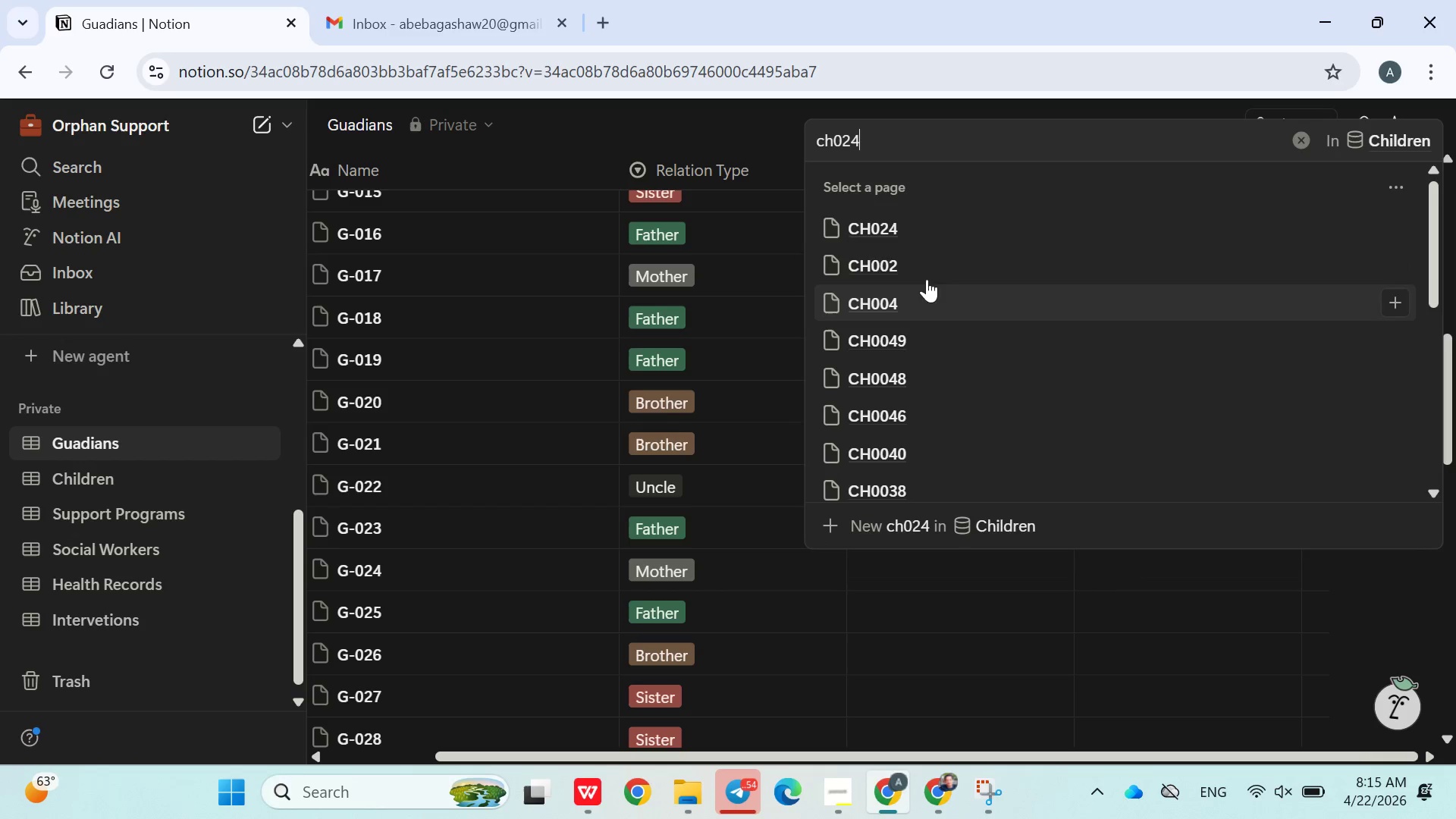 
left_click([879, 218])
 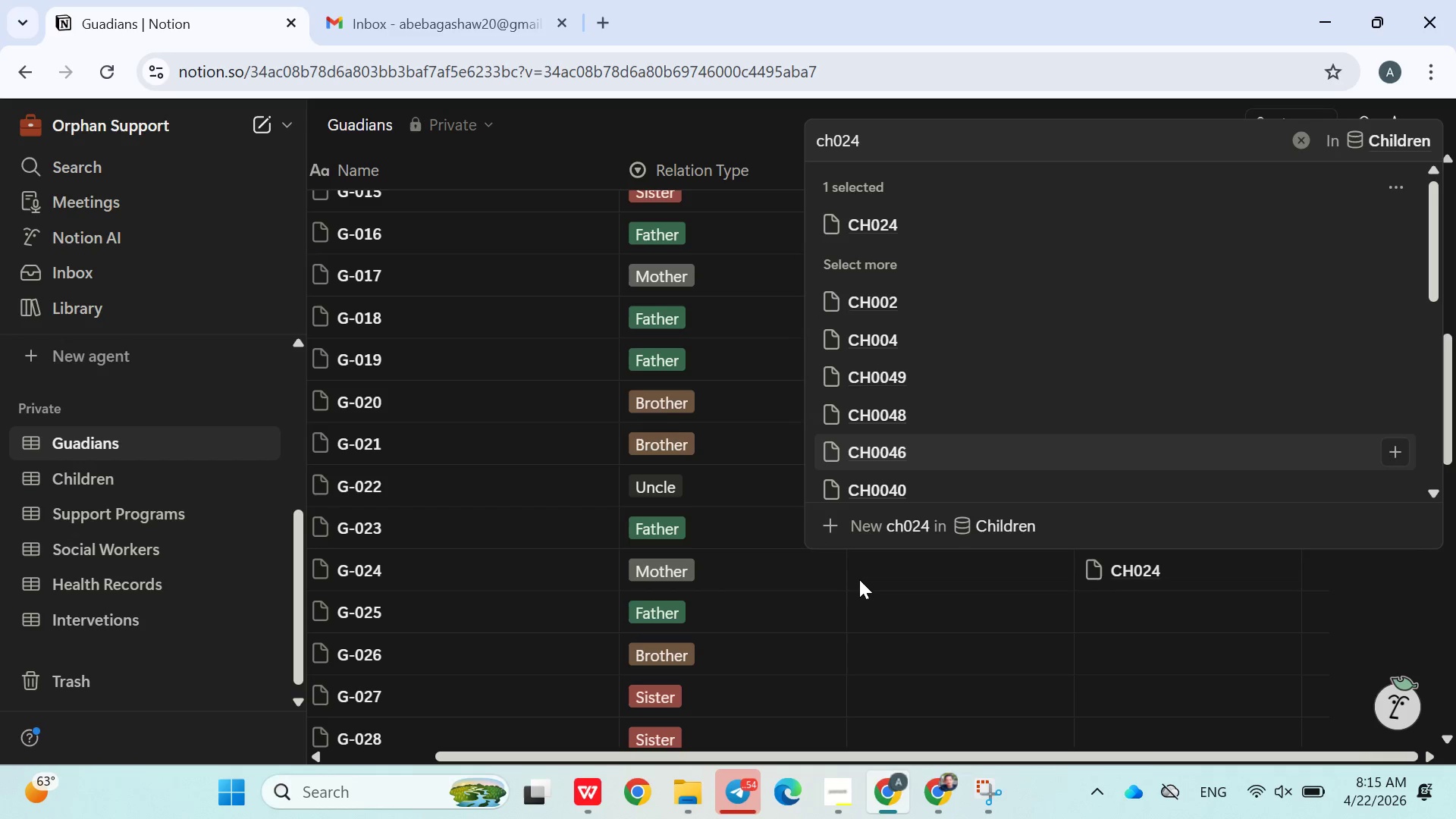 
left_click([859, 593])
 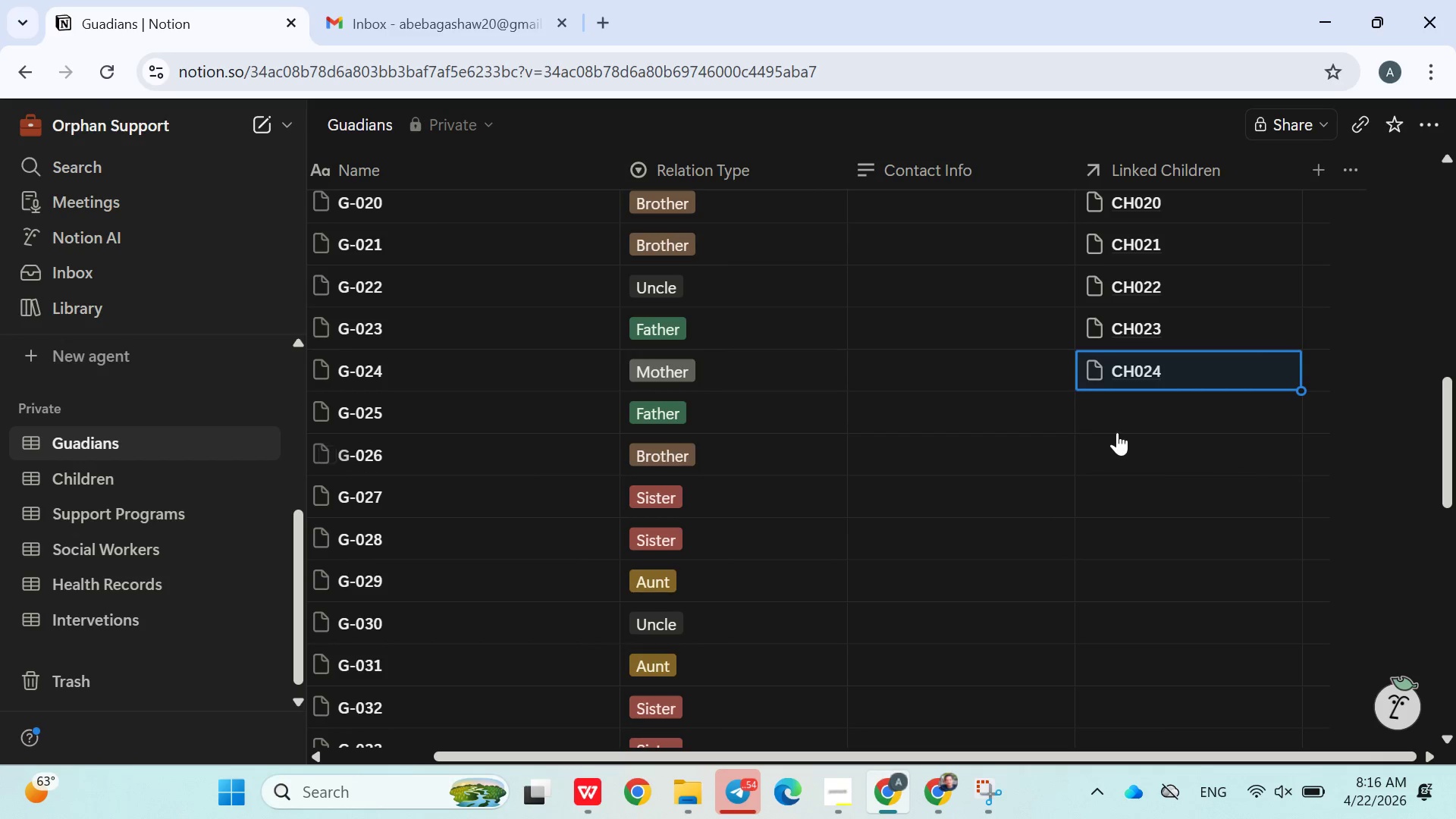 
left_click([1125, 420])
 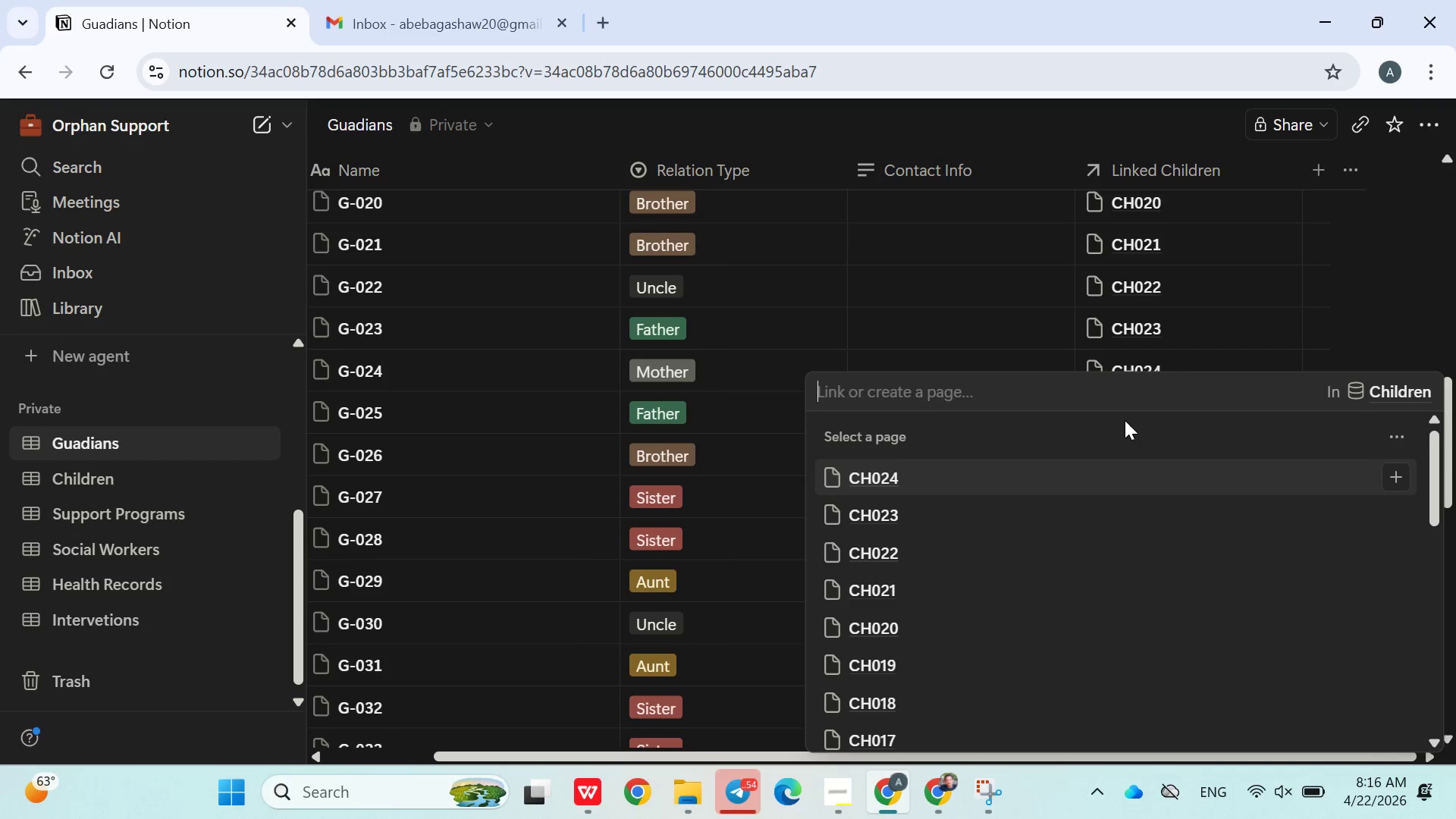 
type(ch[NumLock]024)
 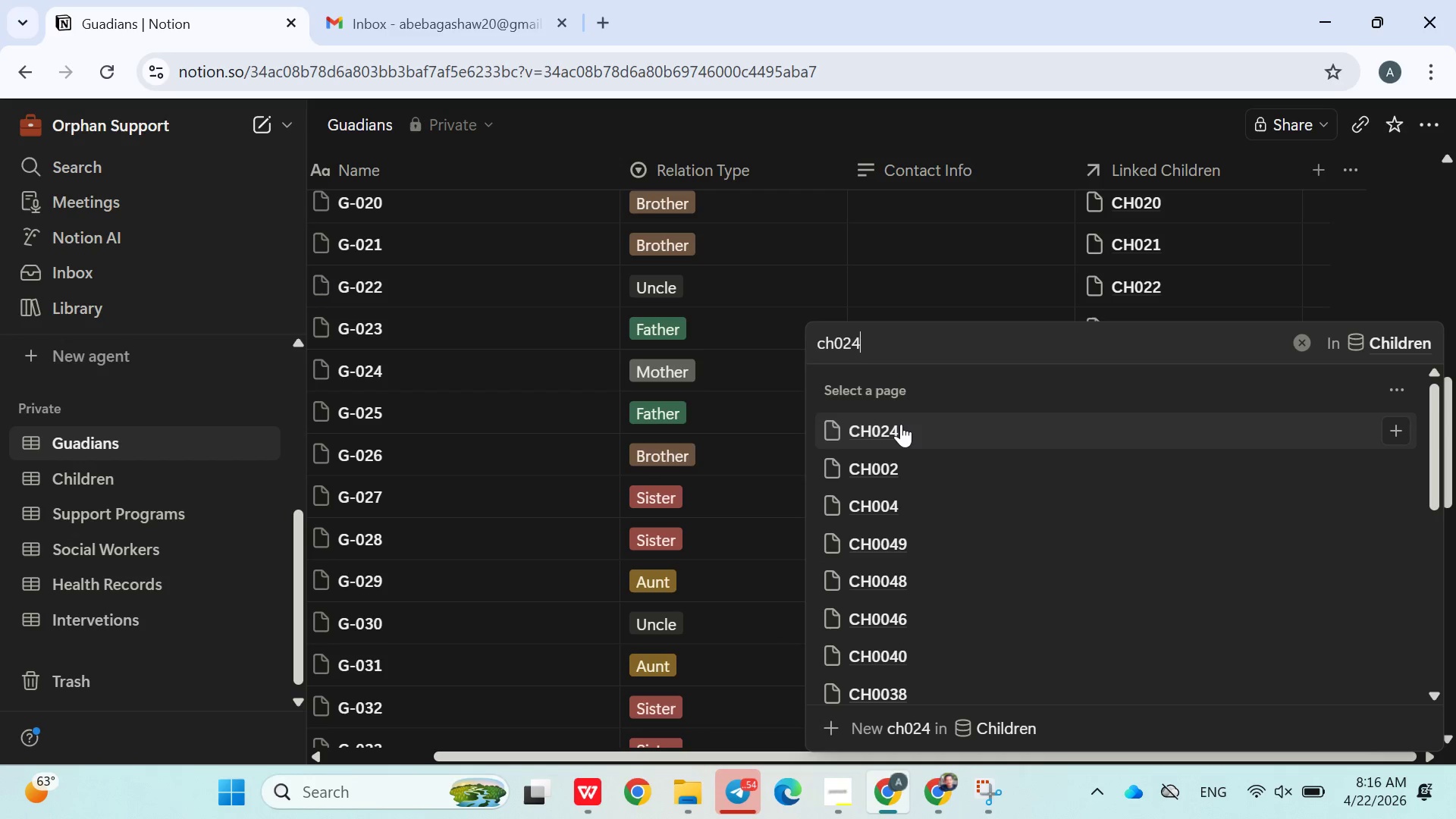 
key(Backspace)
 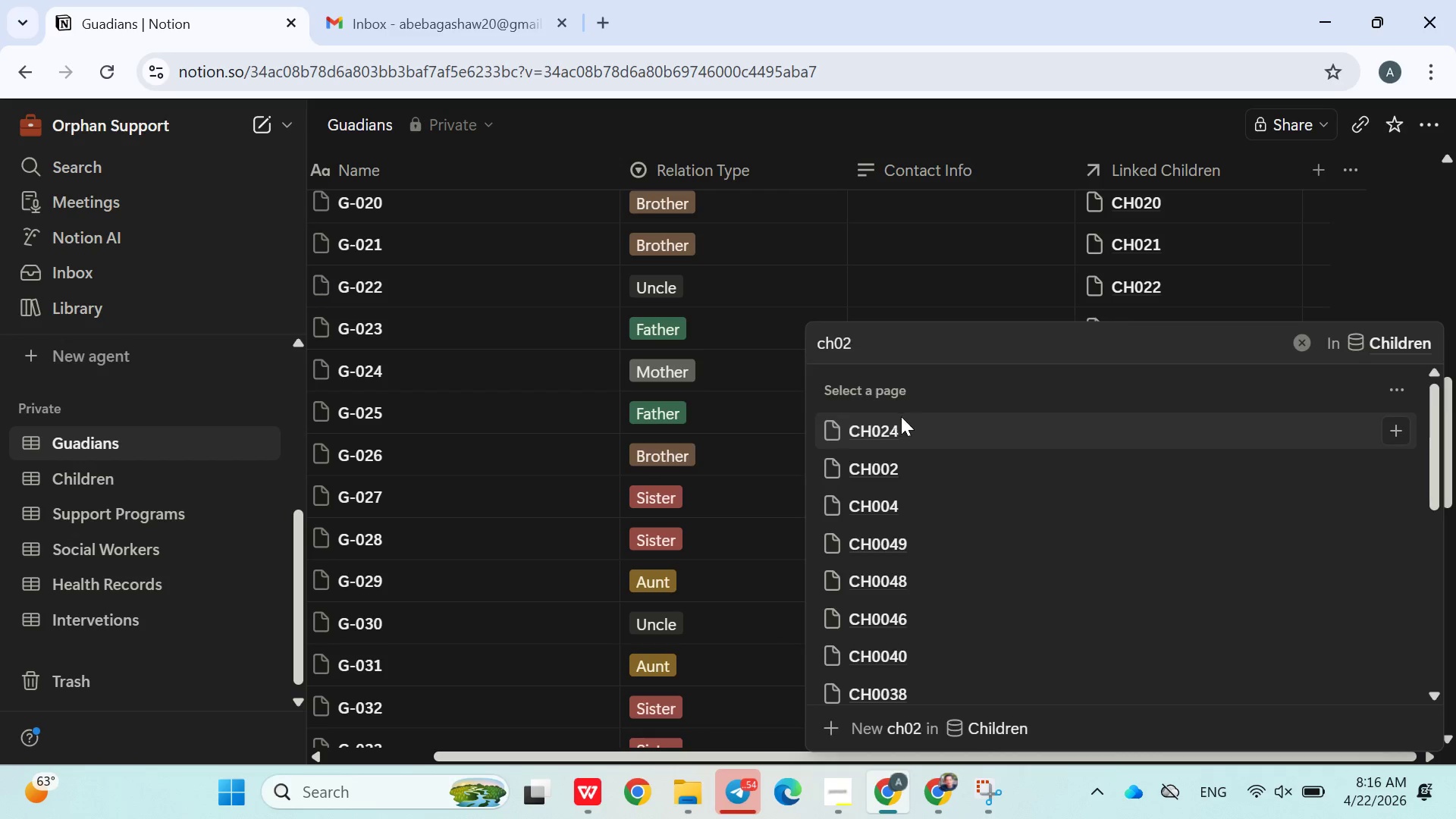 
key(5)
 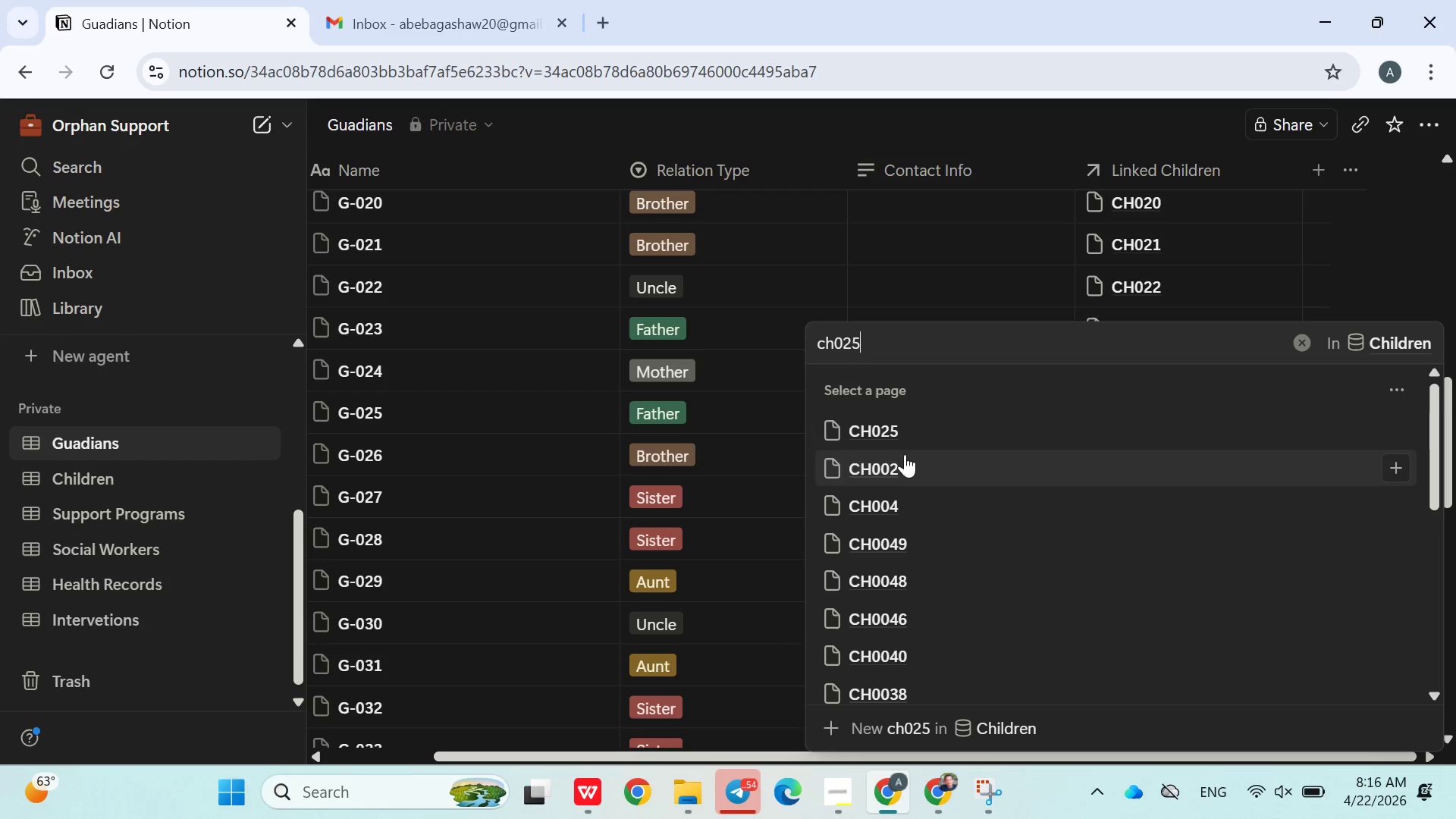 
left_click([886, 435])
 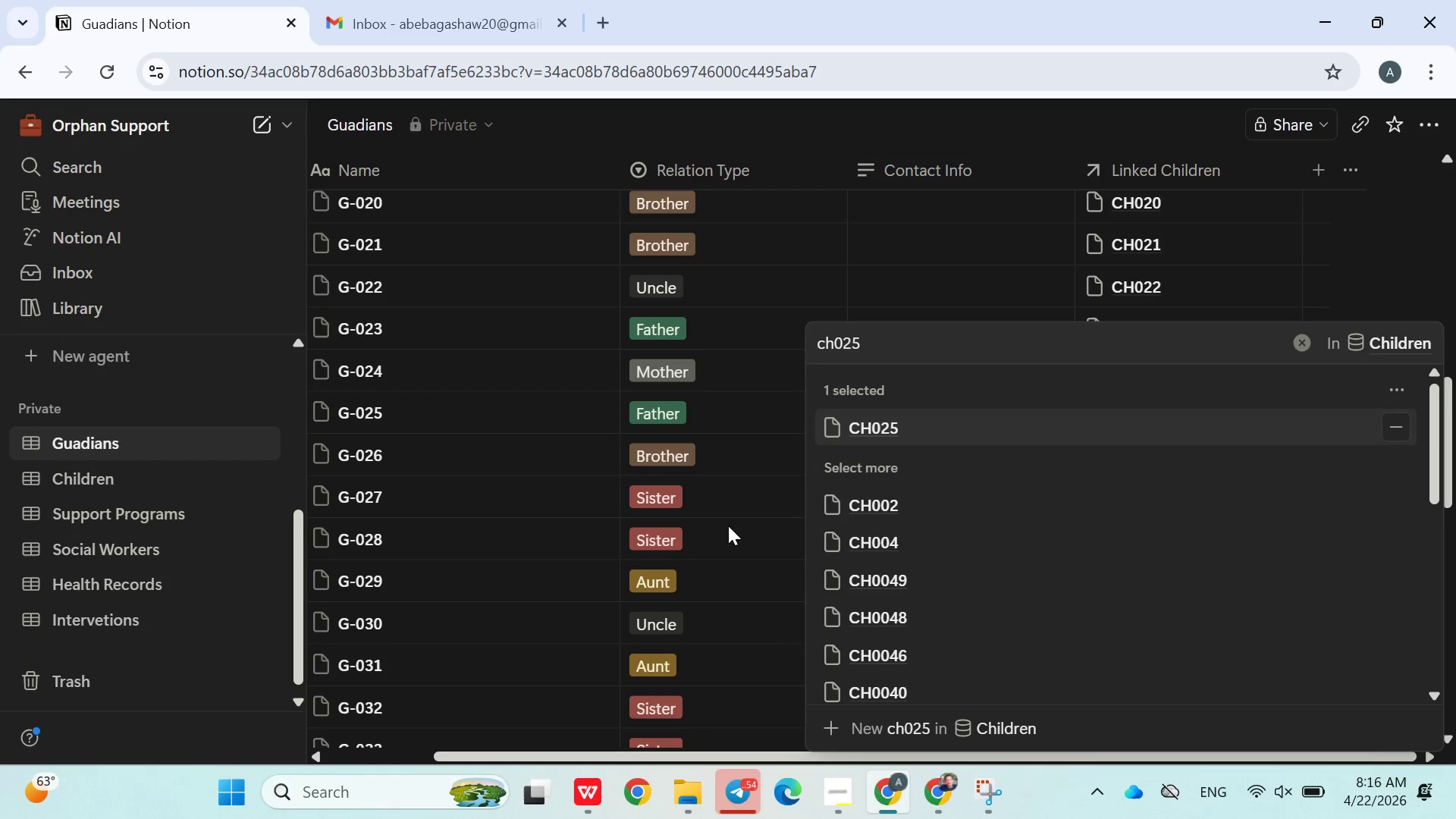 
left_click([725, 526])
 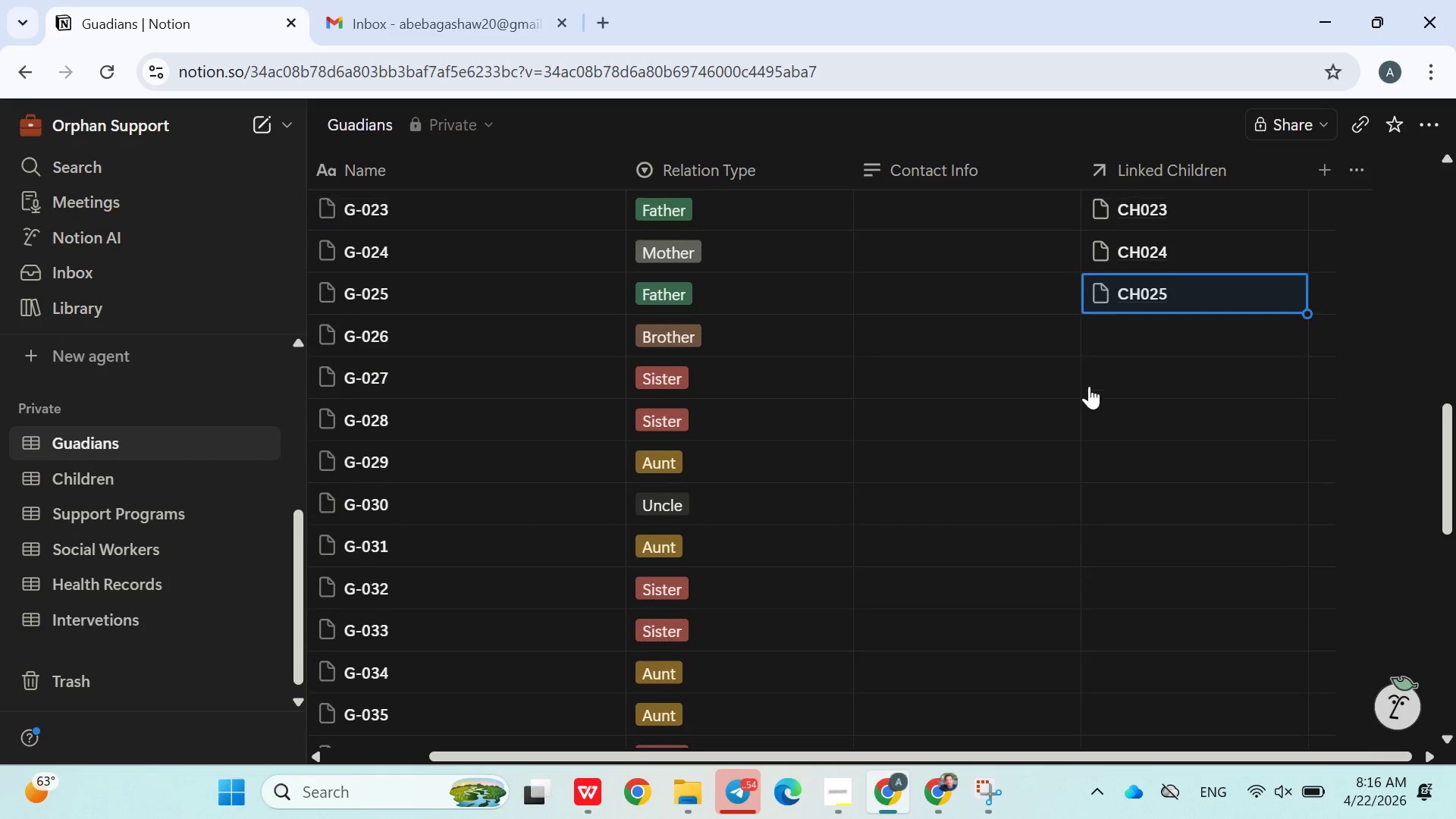 
left_click([1105, 340])
 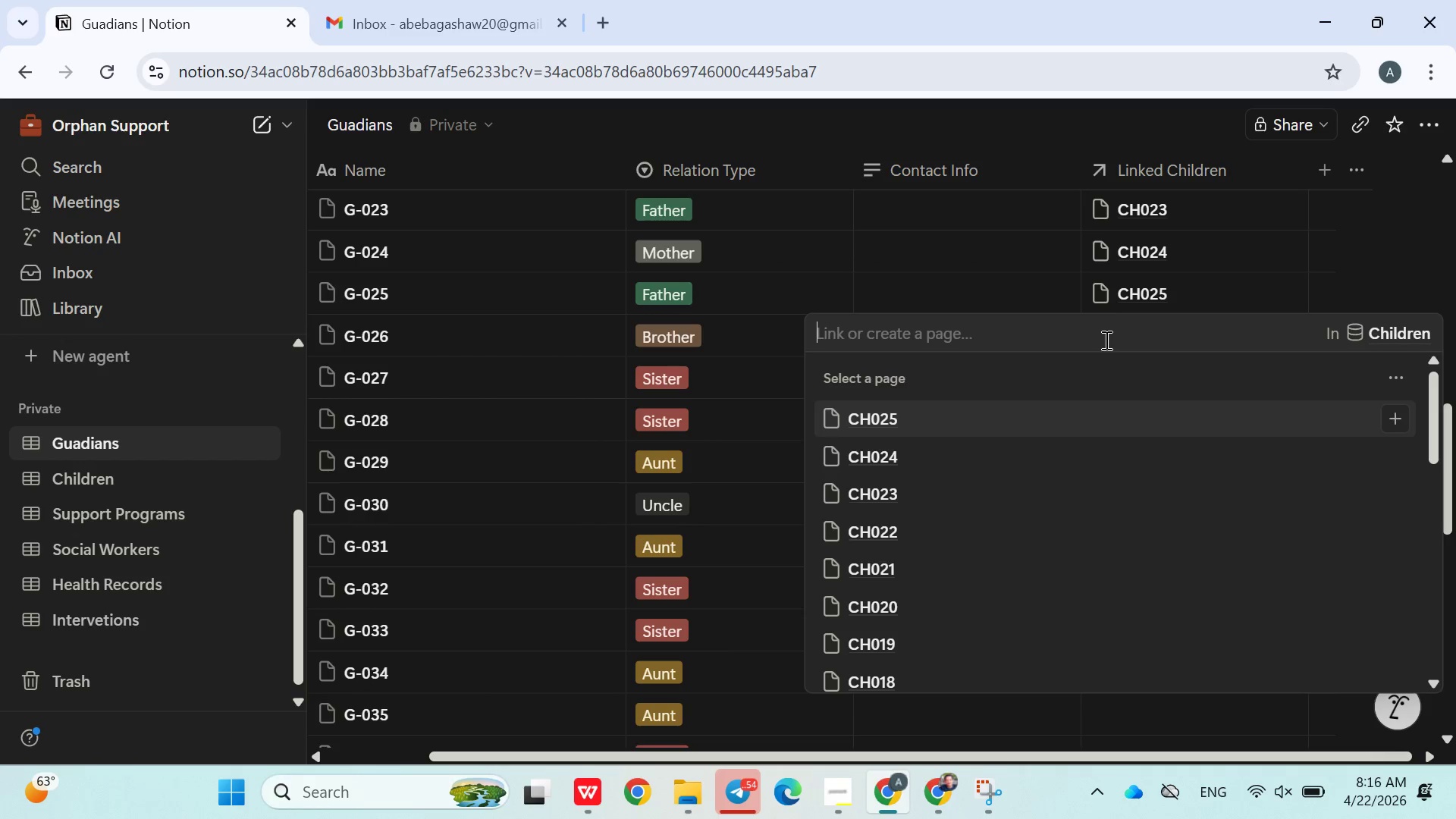 
type(ch026)
 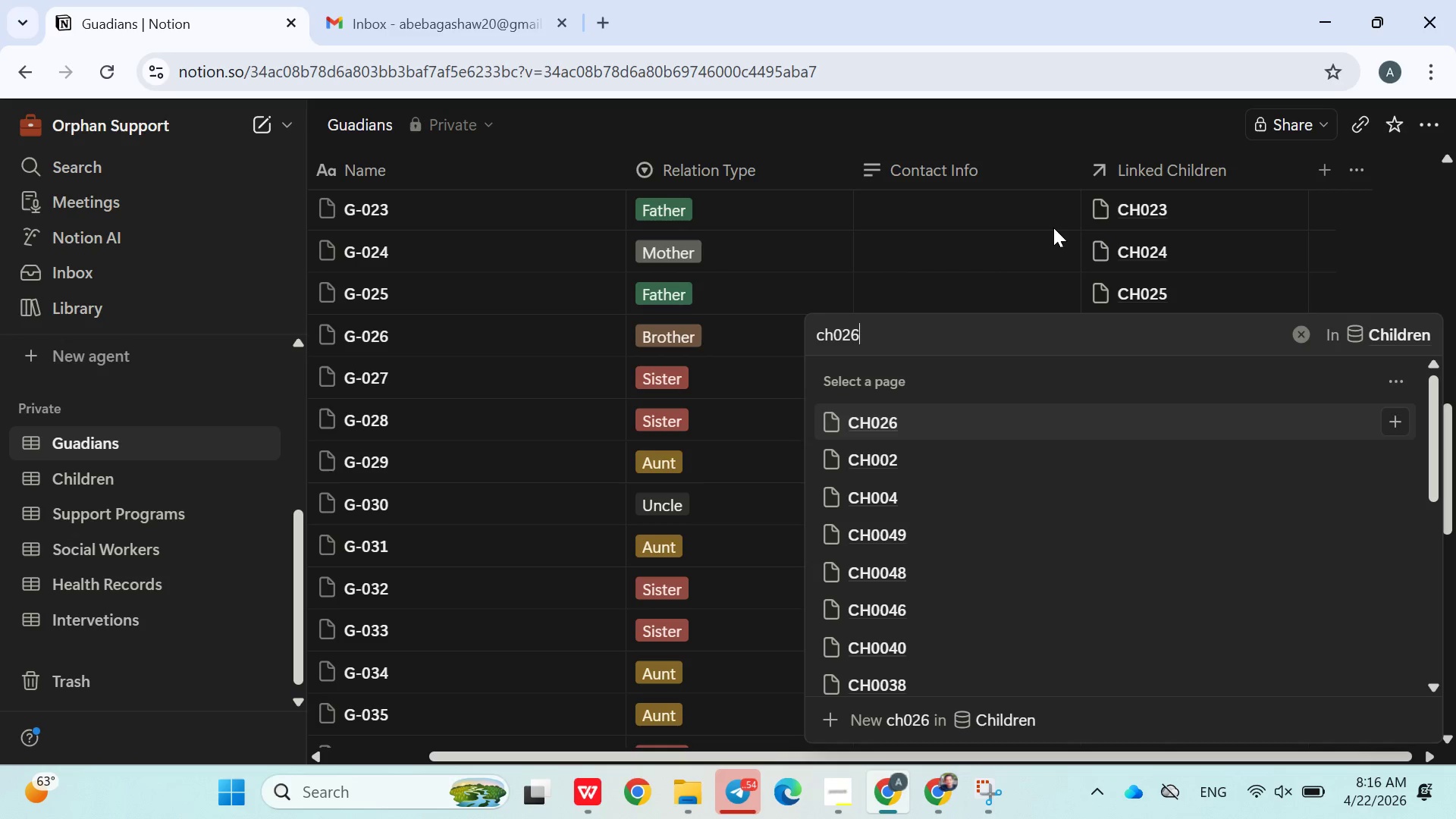 
left_click([912, 419])
 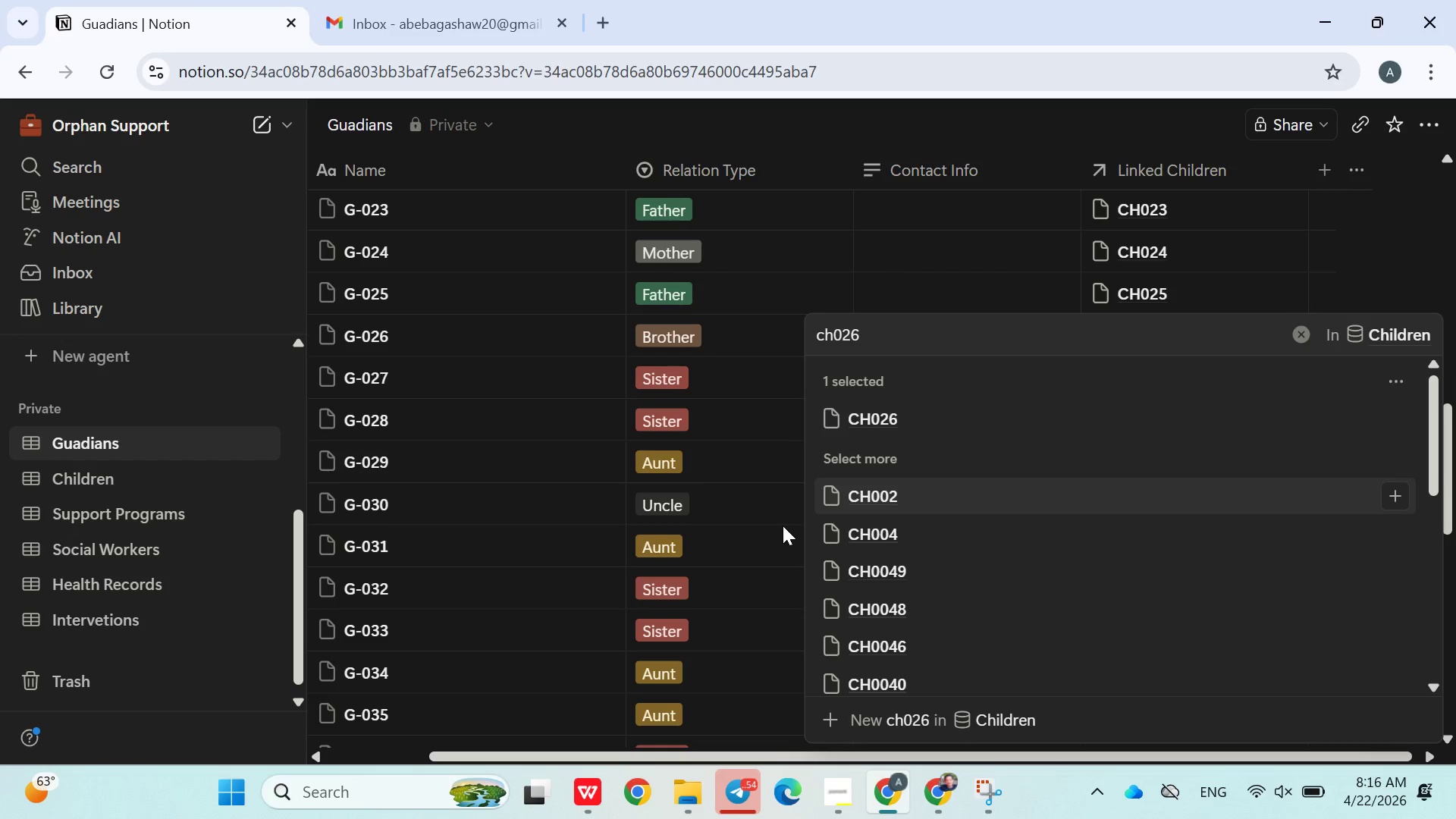 
left_click([783, 526])
 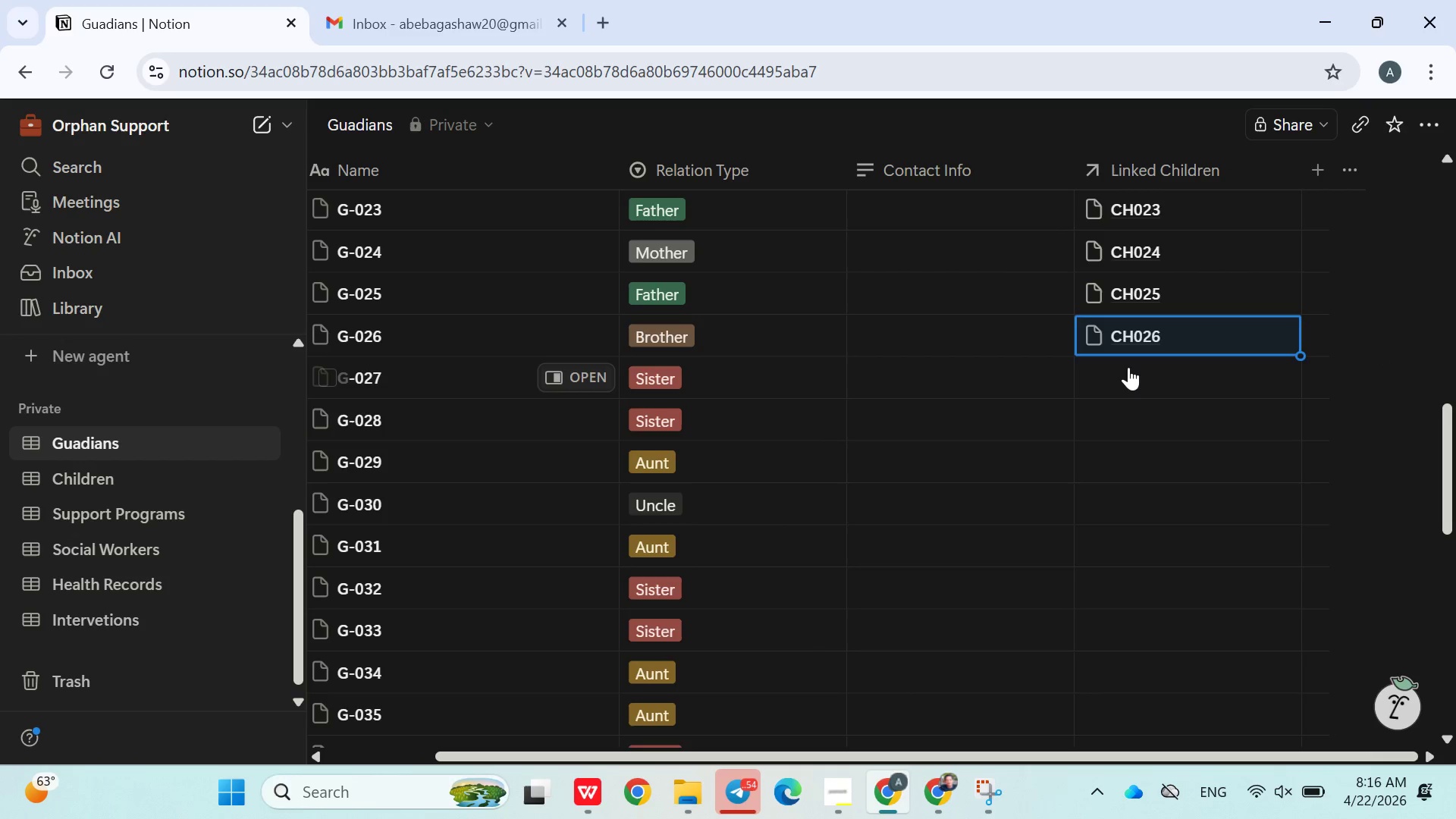 
left_click([1128, 378])
 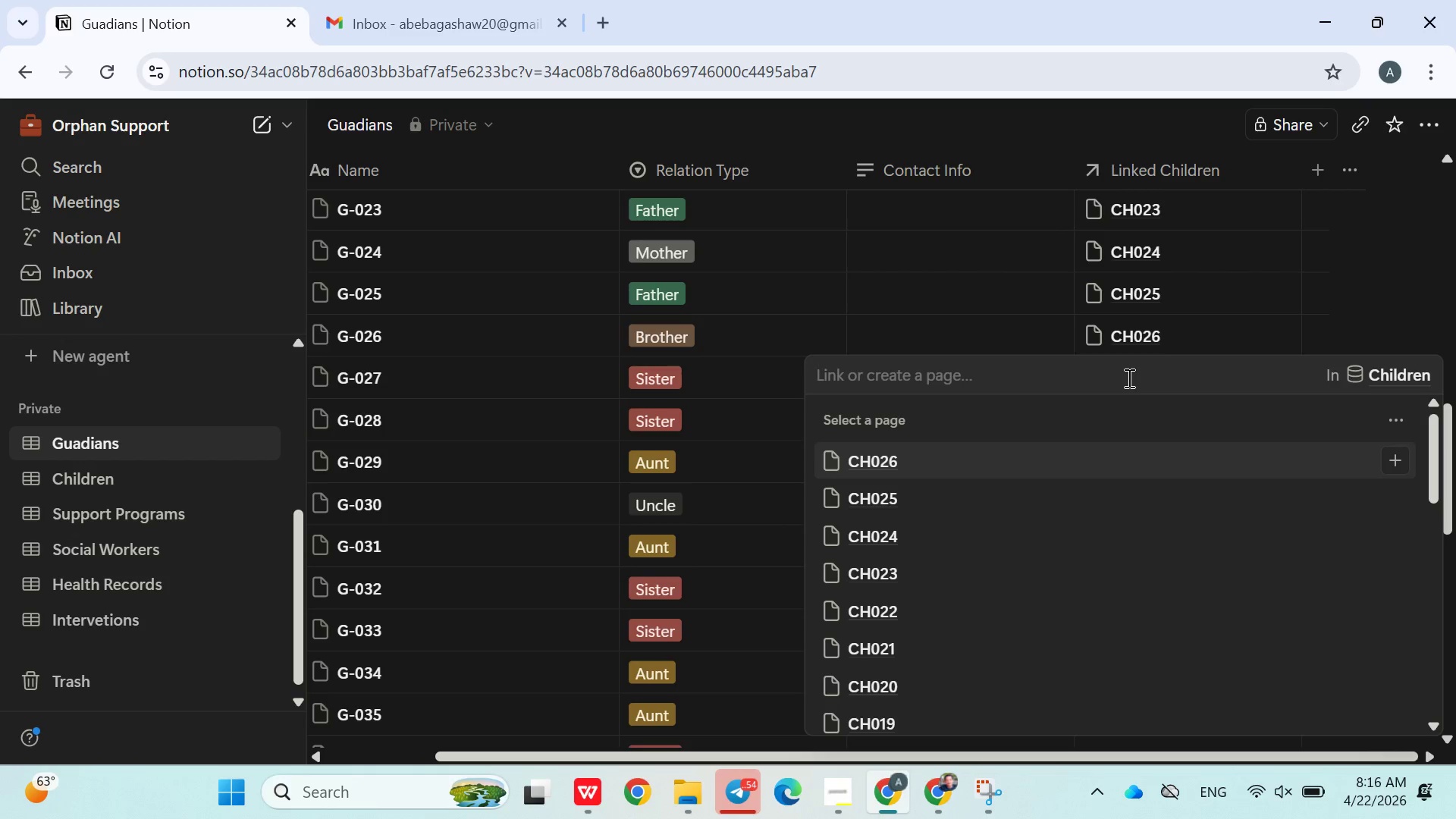 
type(ch027)
 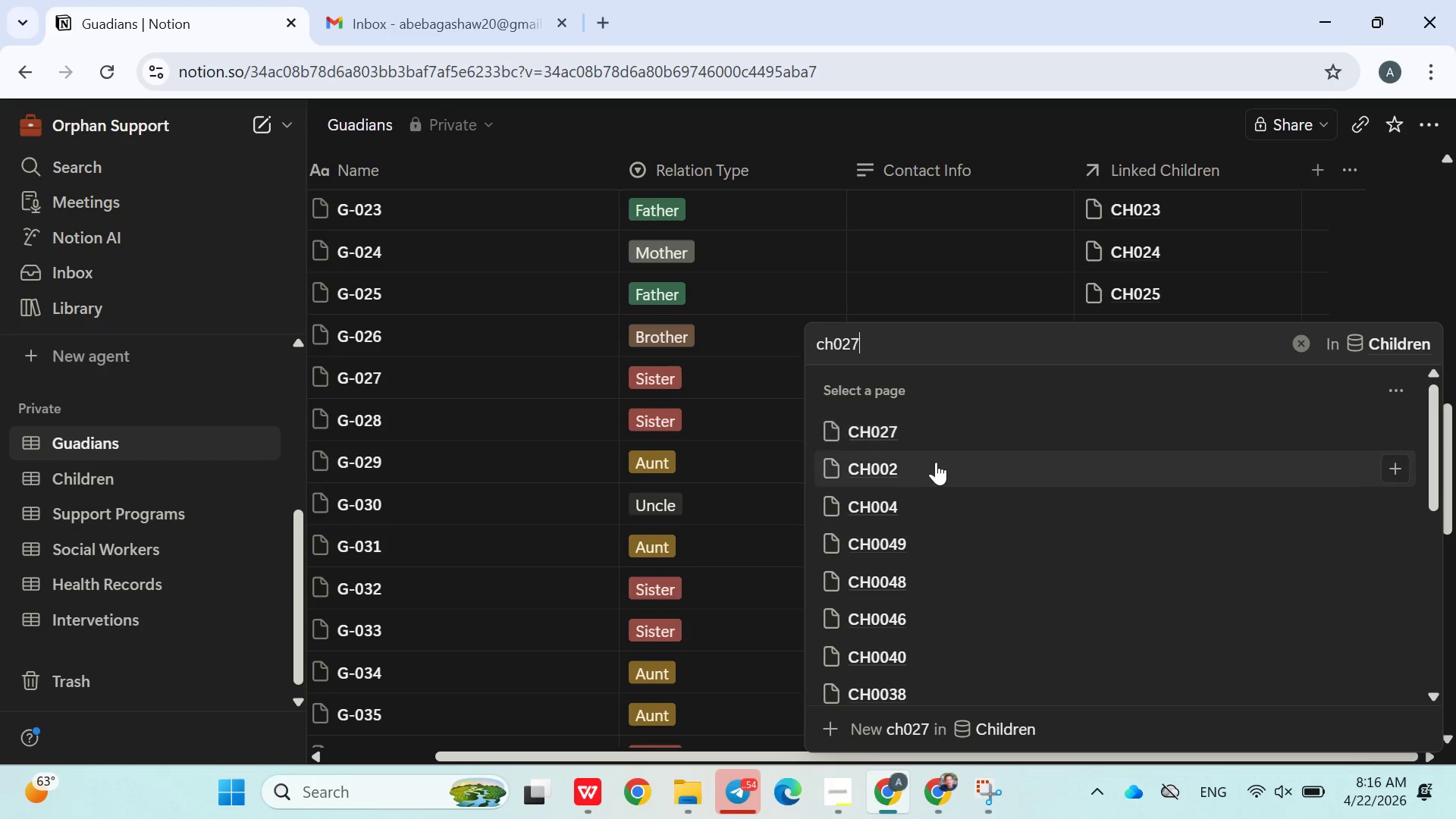 
left_click([880, 435])
 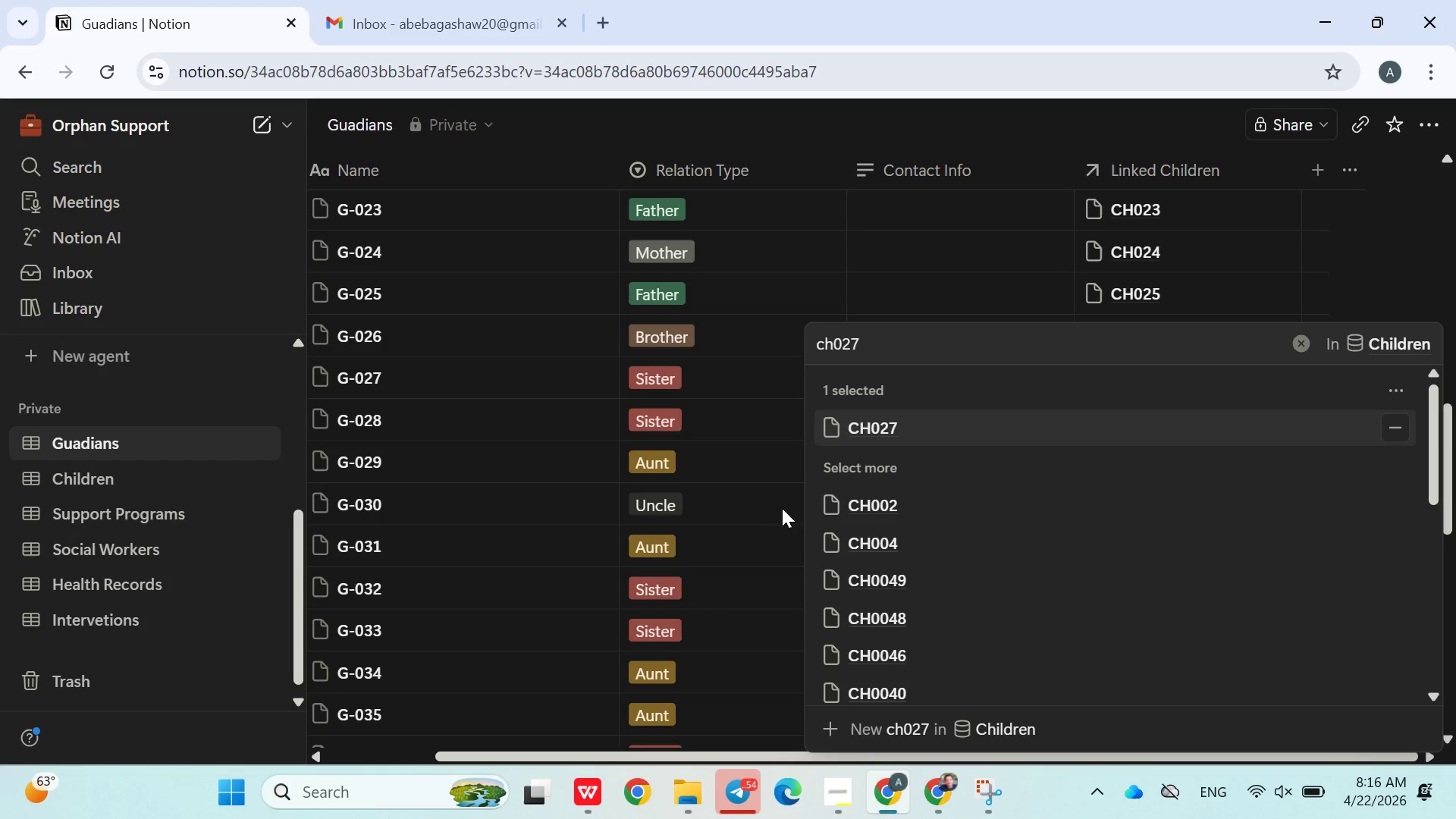 
left_click([774, 508])
 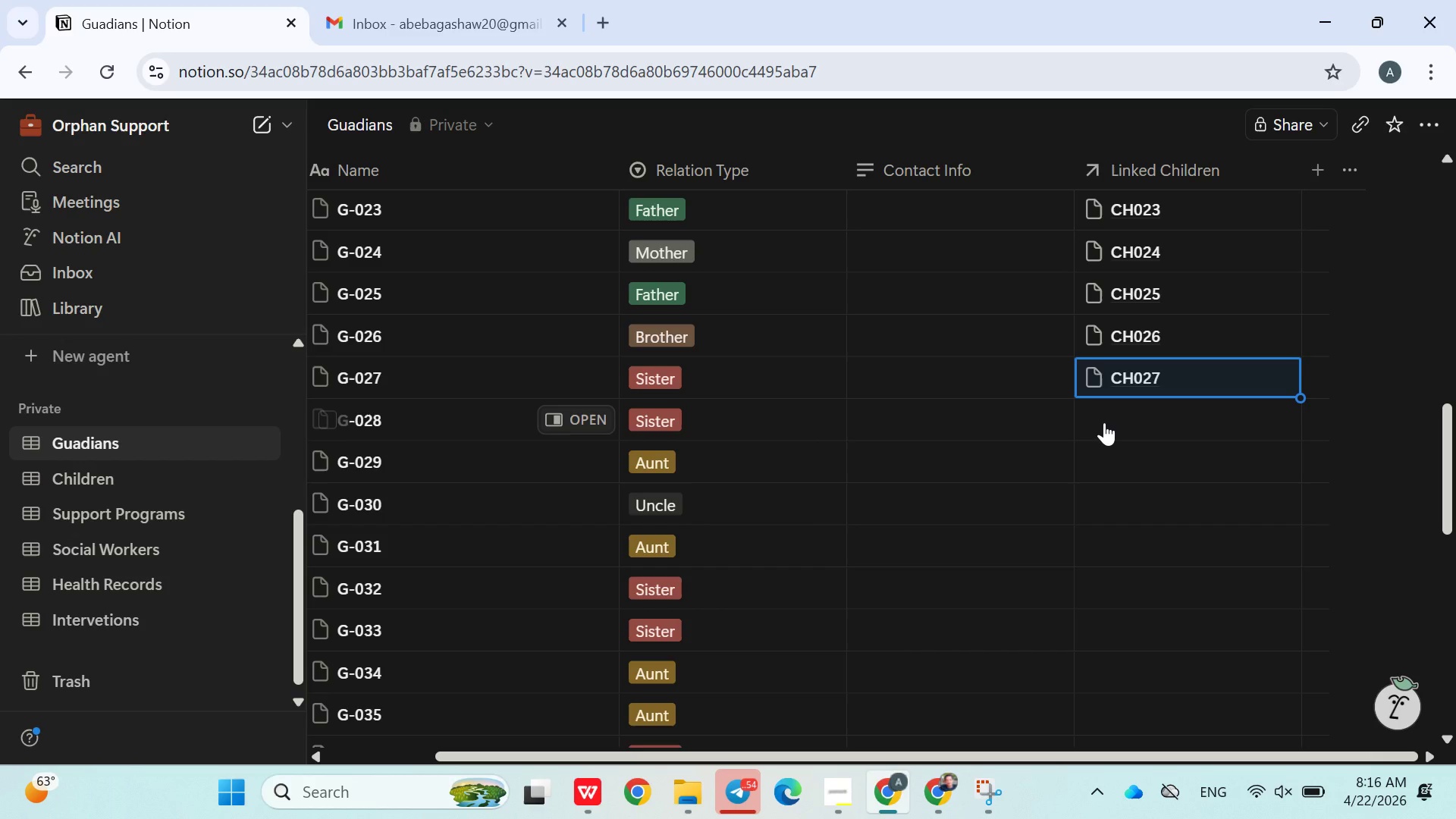 
left_click([1104, 422])
 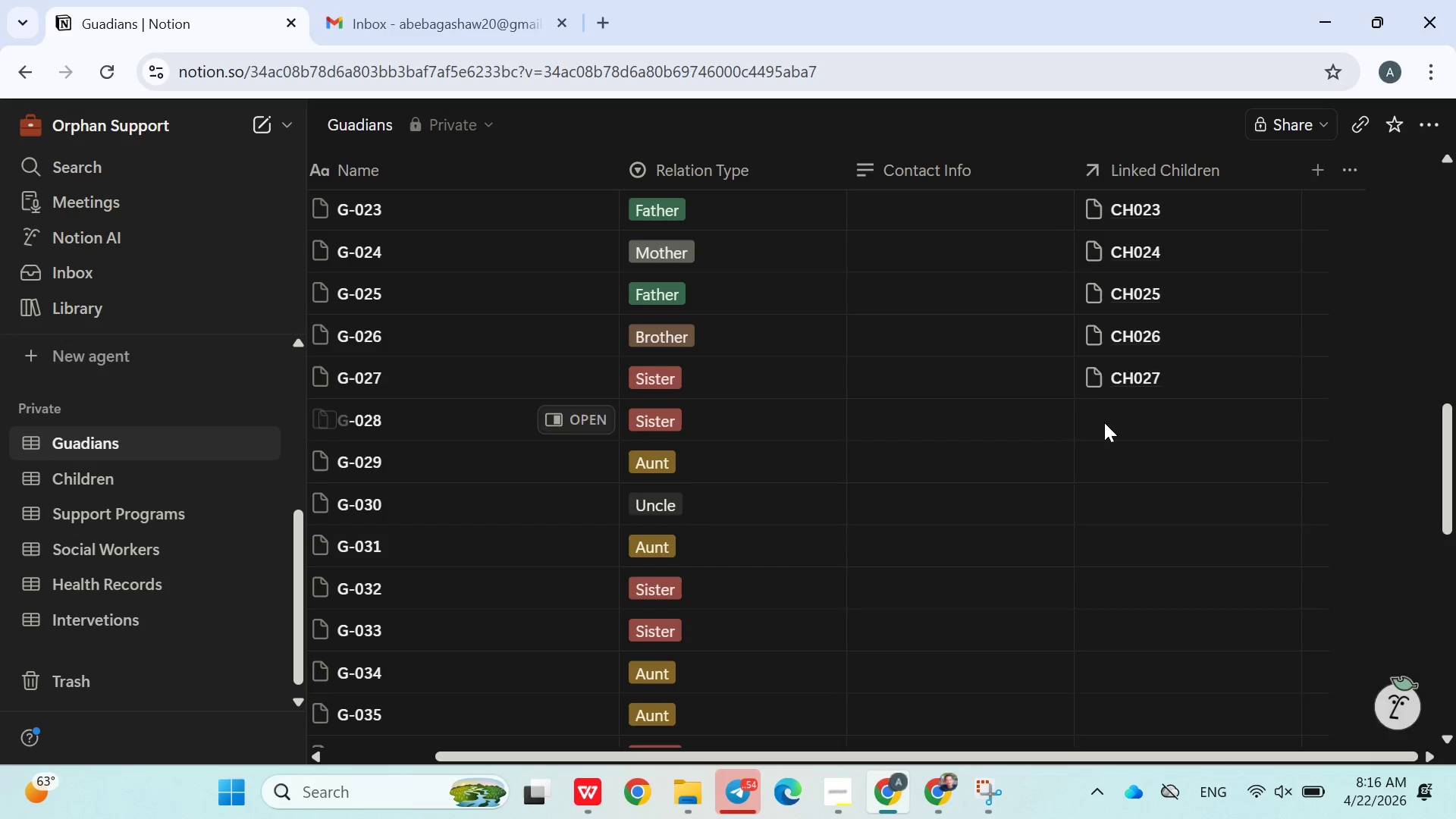 
type(ch028)
 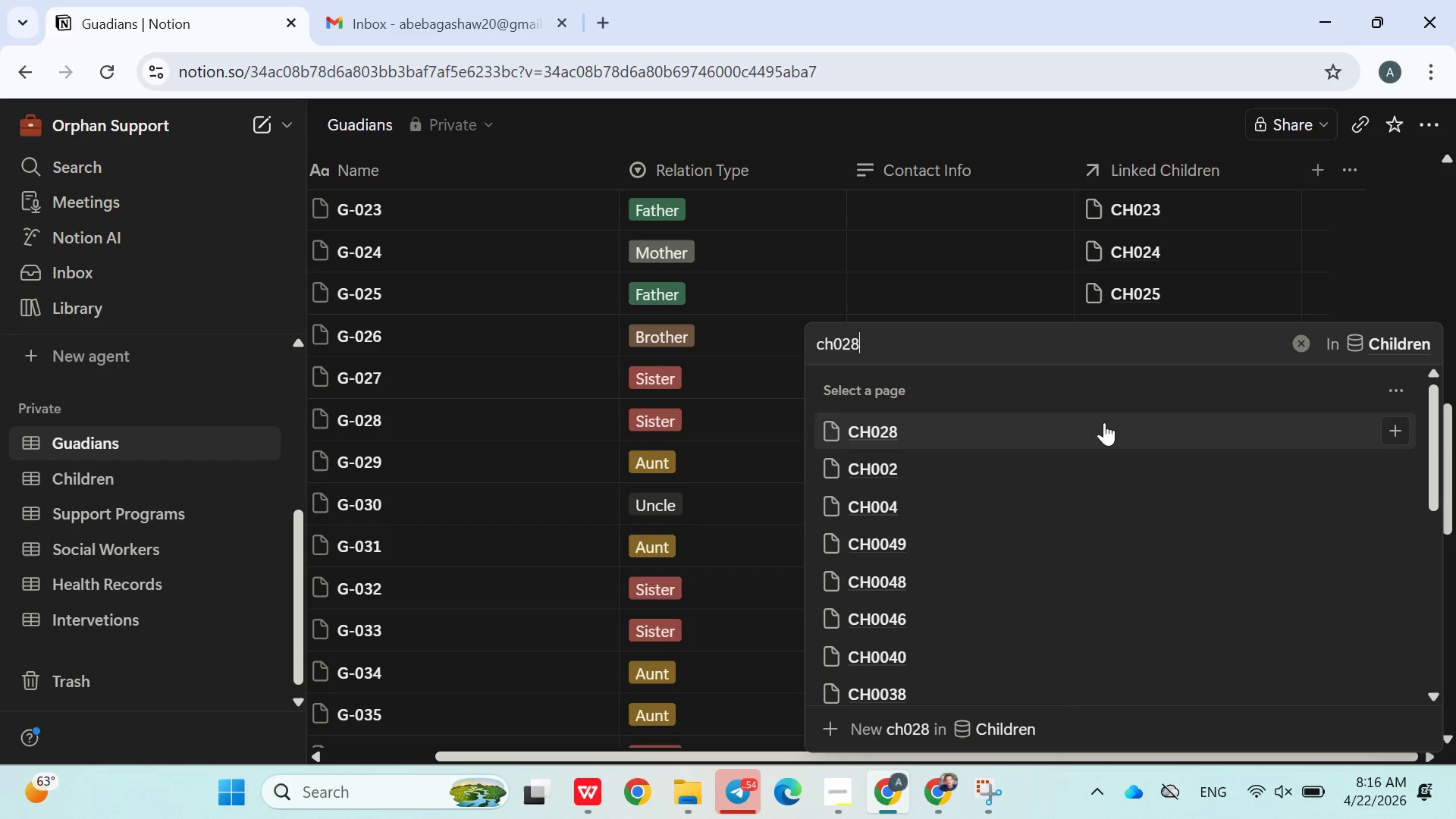 
left_click([974, 436])
 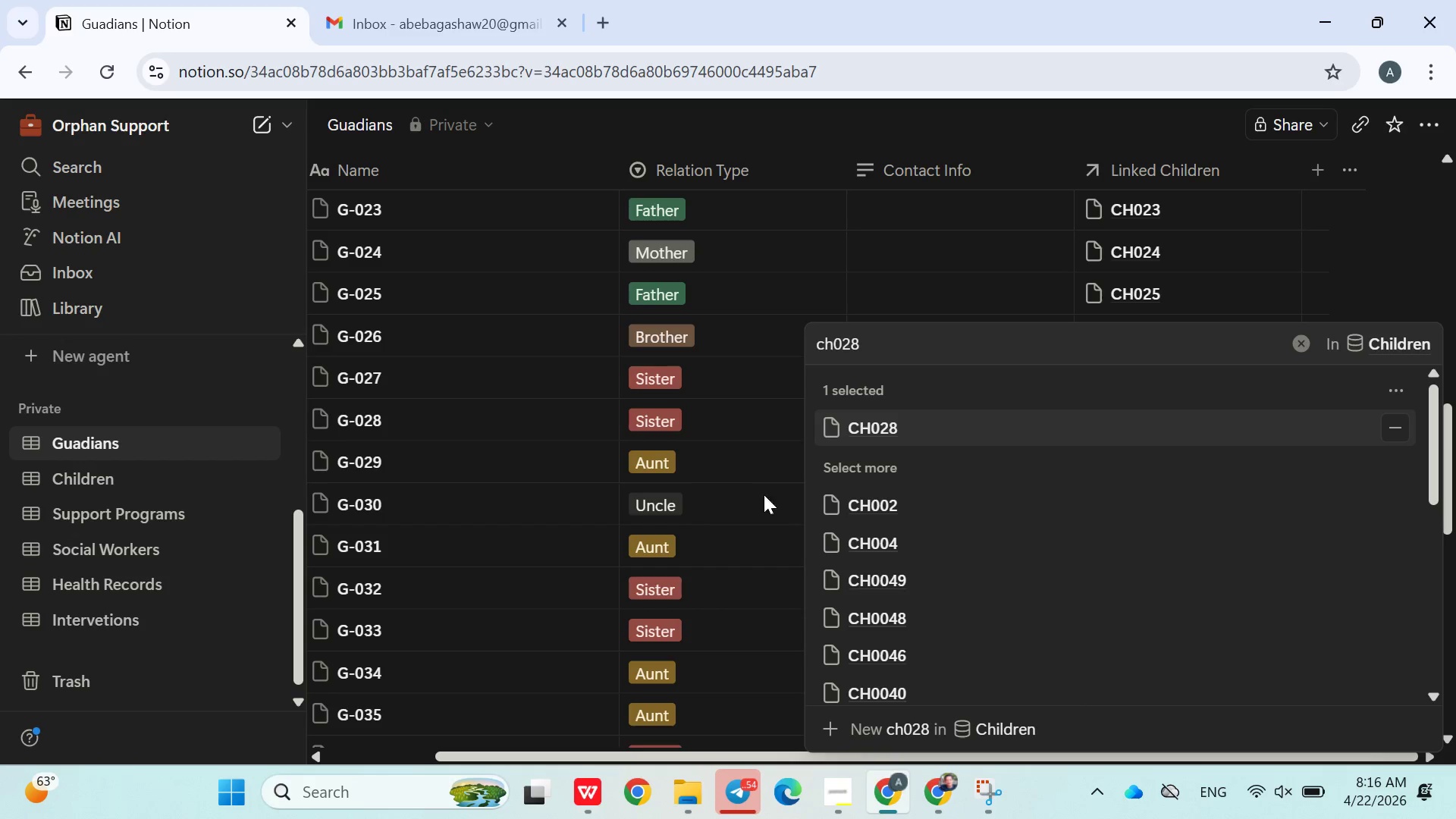 
left_click([743, 498])
 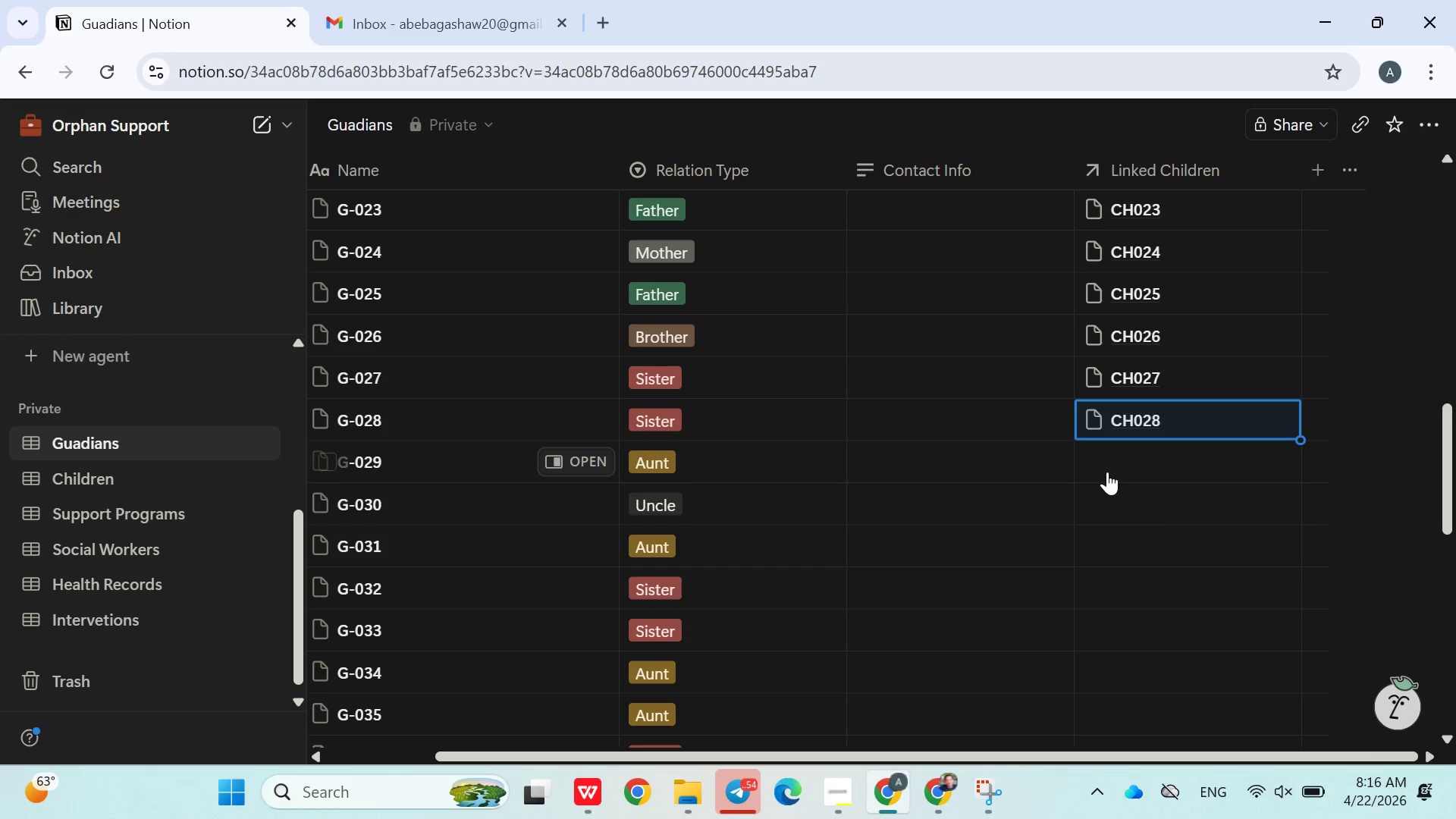 
left_click([1112, 470])
 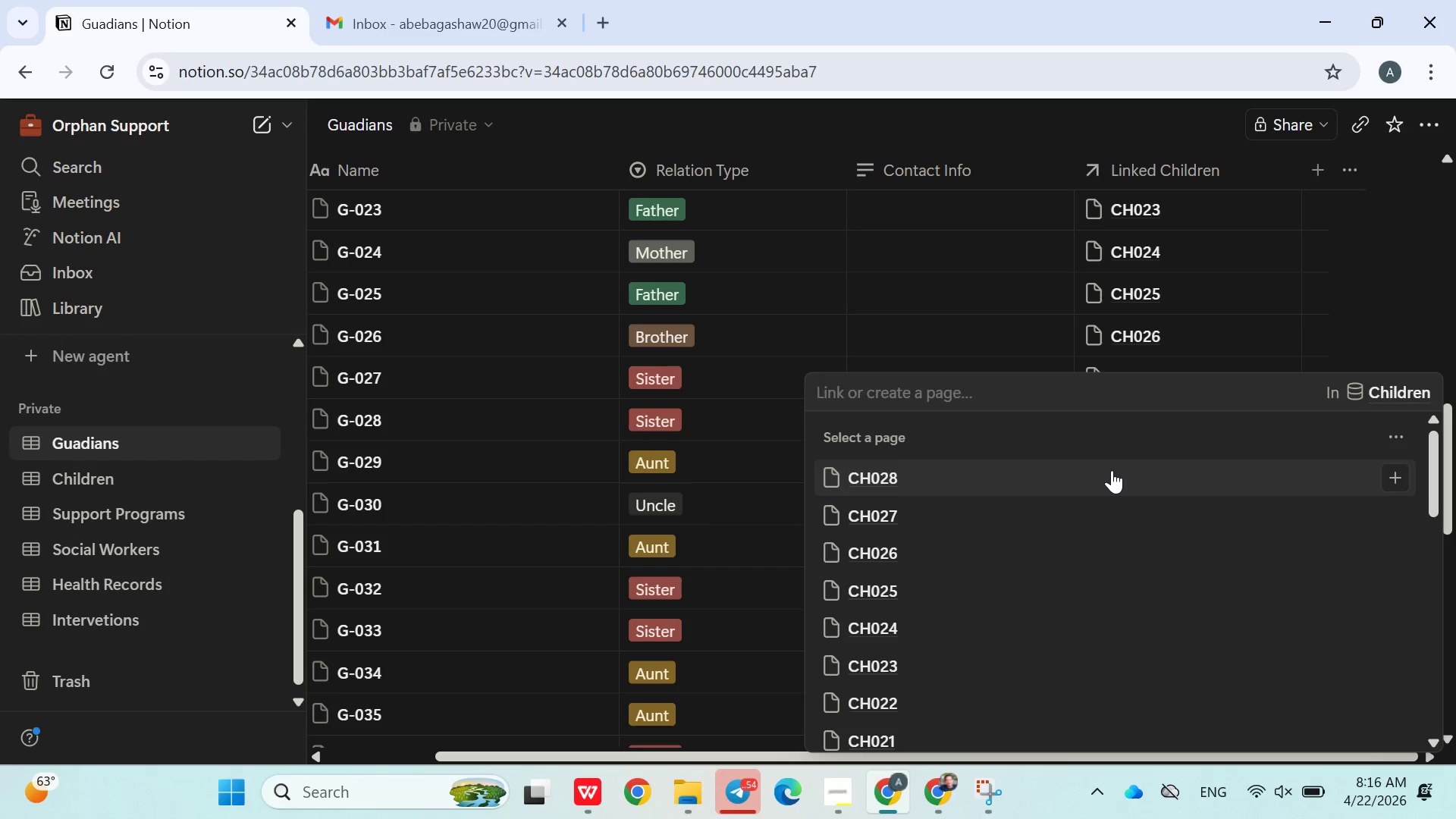 
type(ch029)
 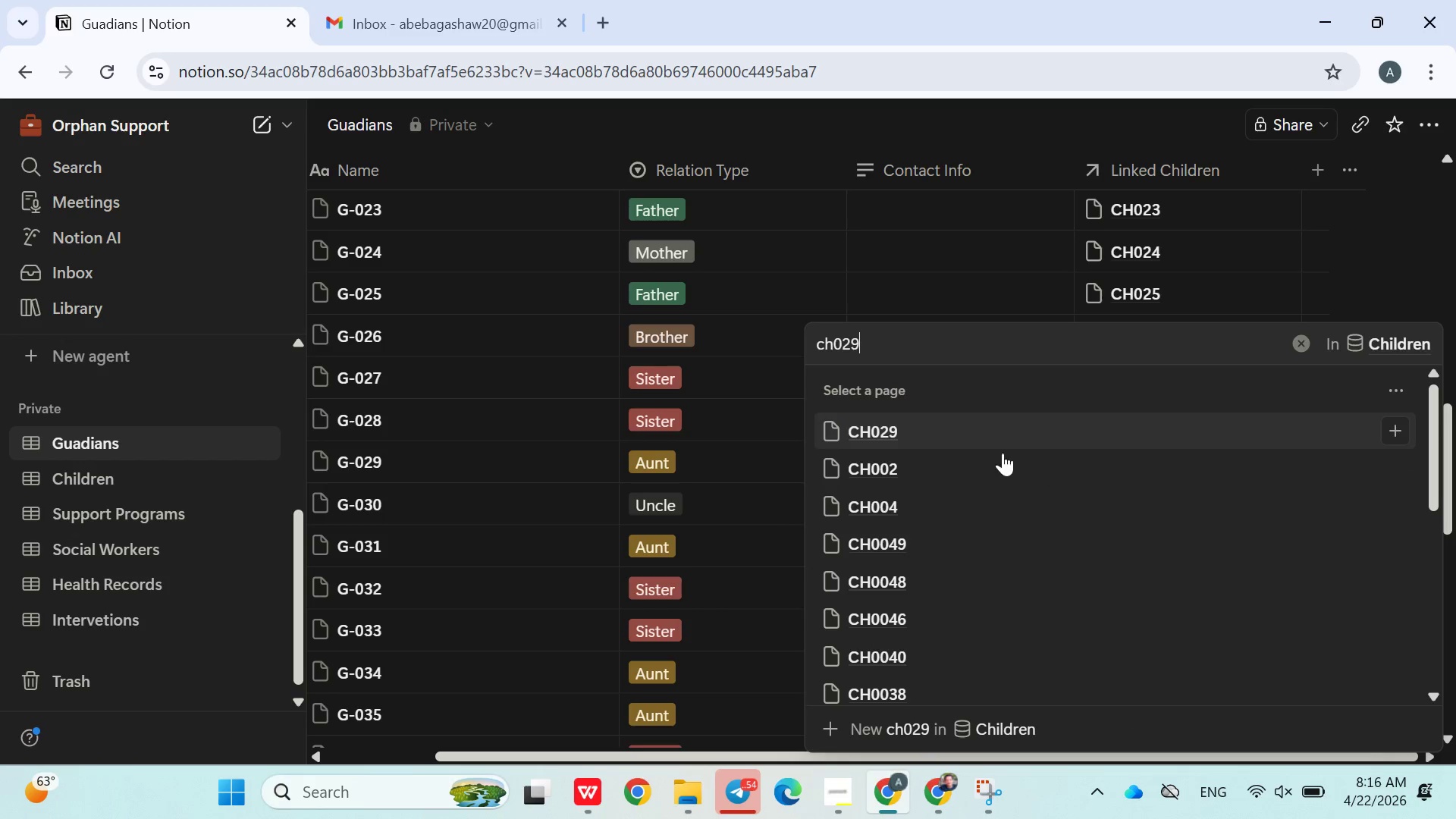 
left_click([927, 431])
 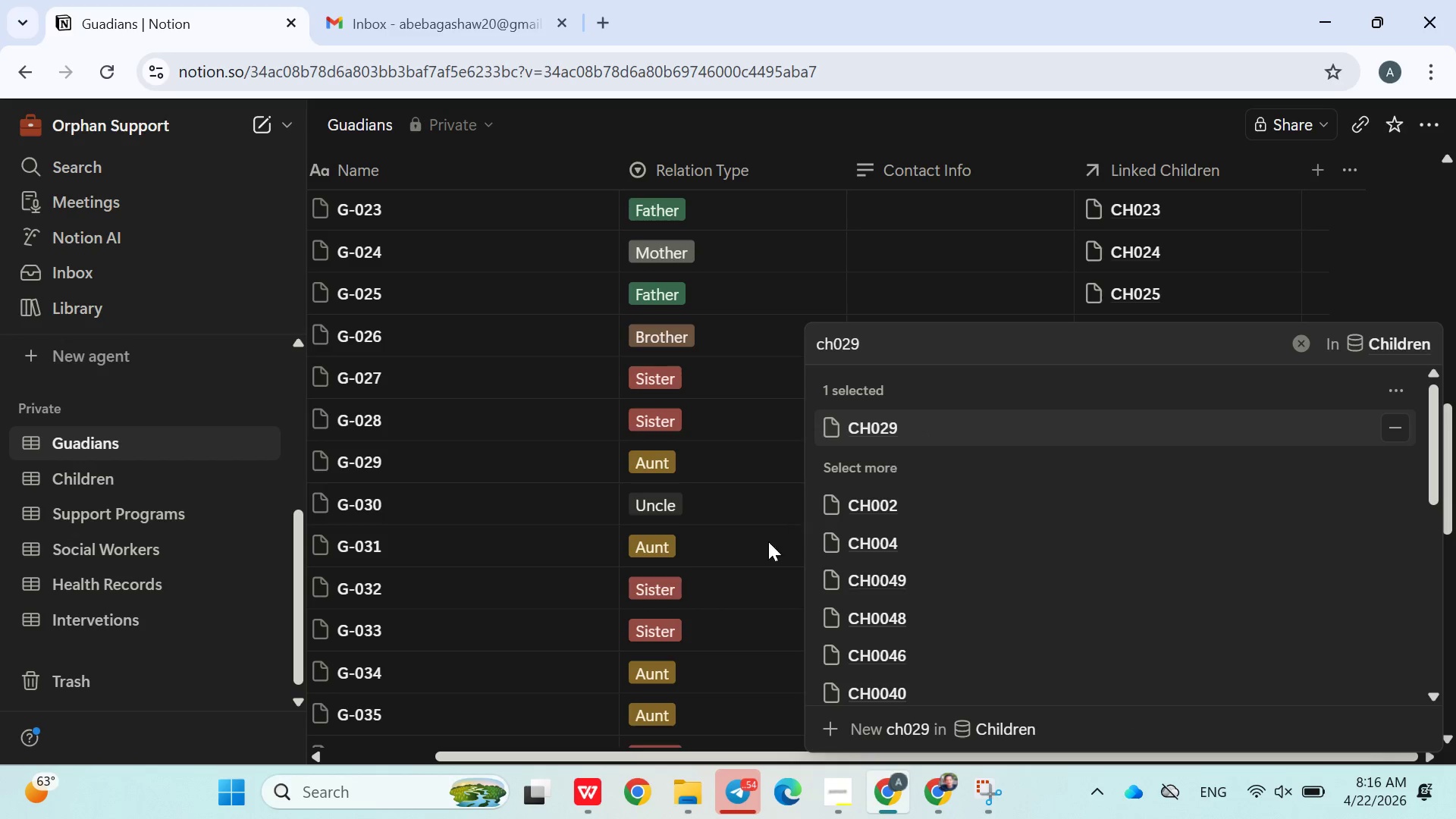 
left_click([758, 551])
 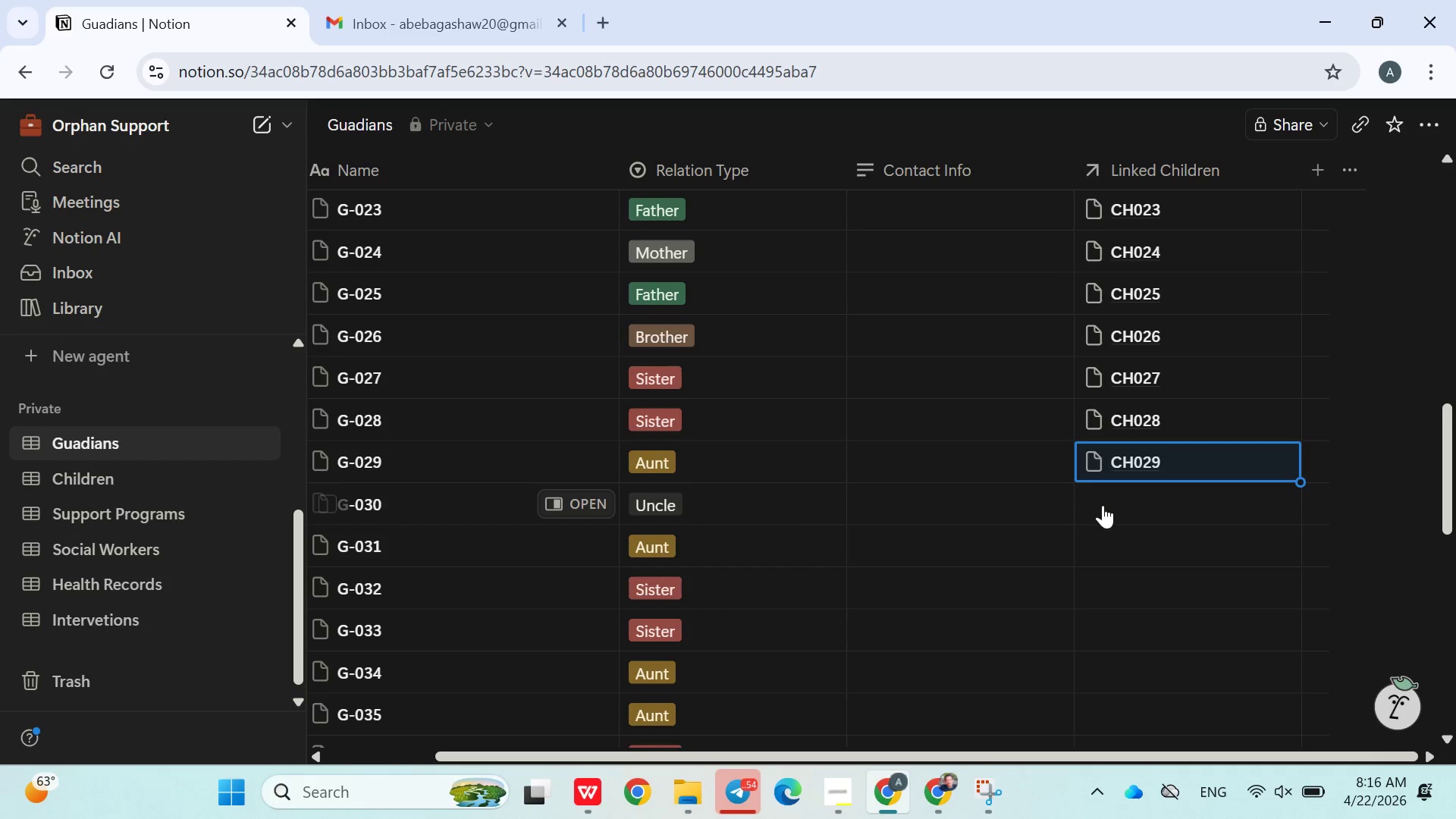 
left_click([1116, 505])
 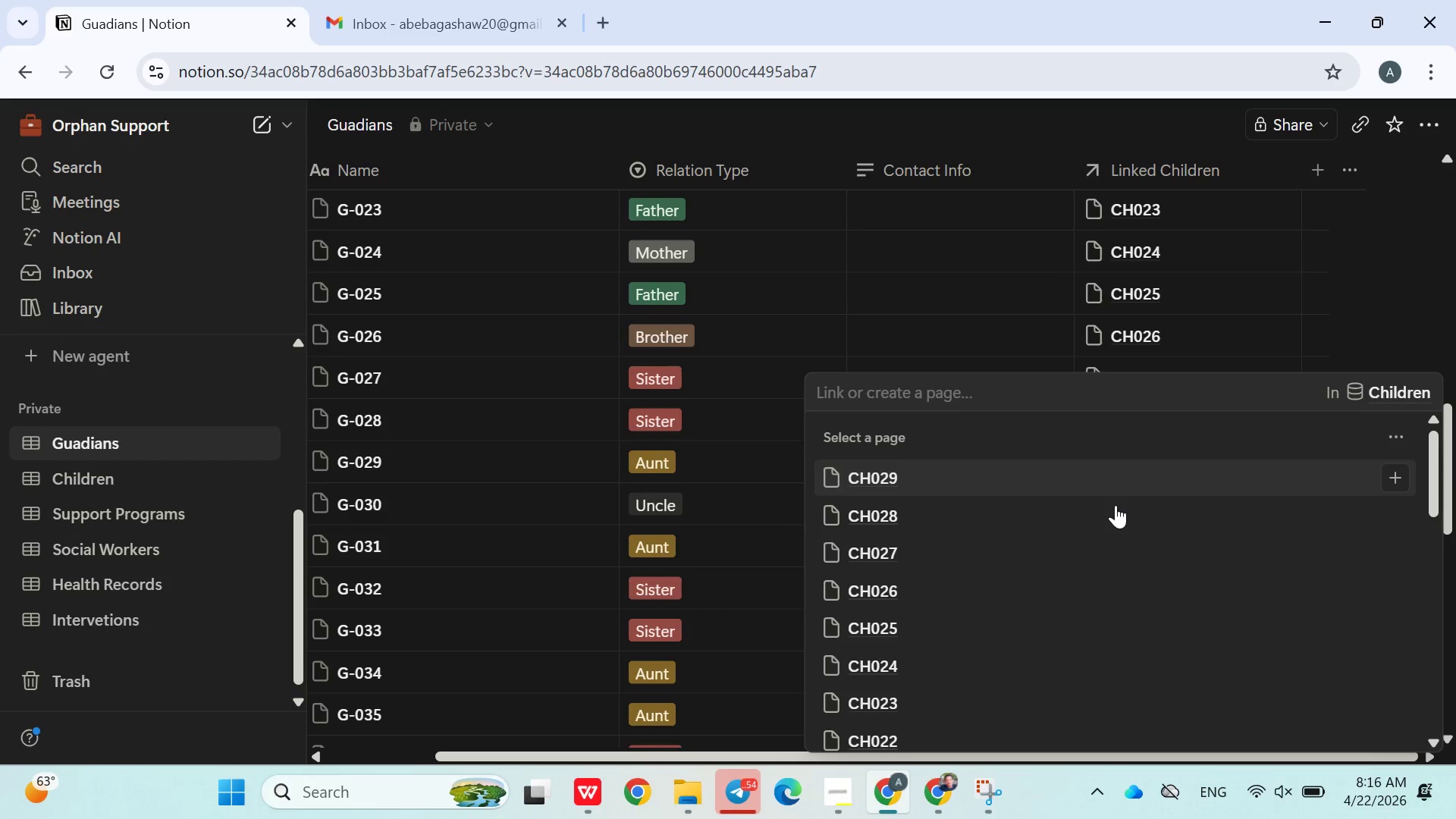 
type(ch030)
 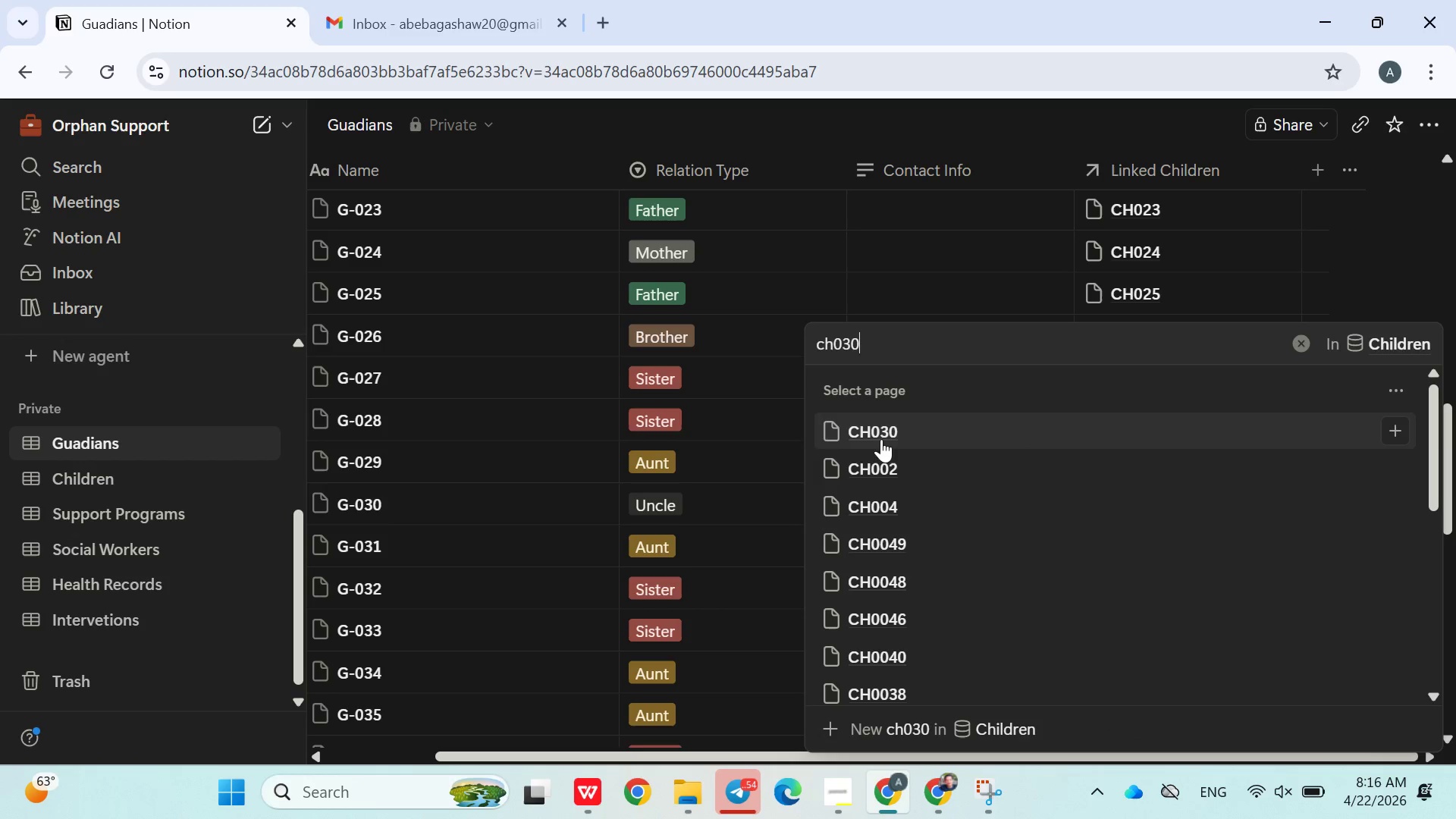 
left_click([876, 431])
 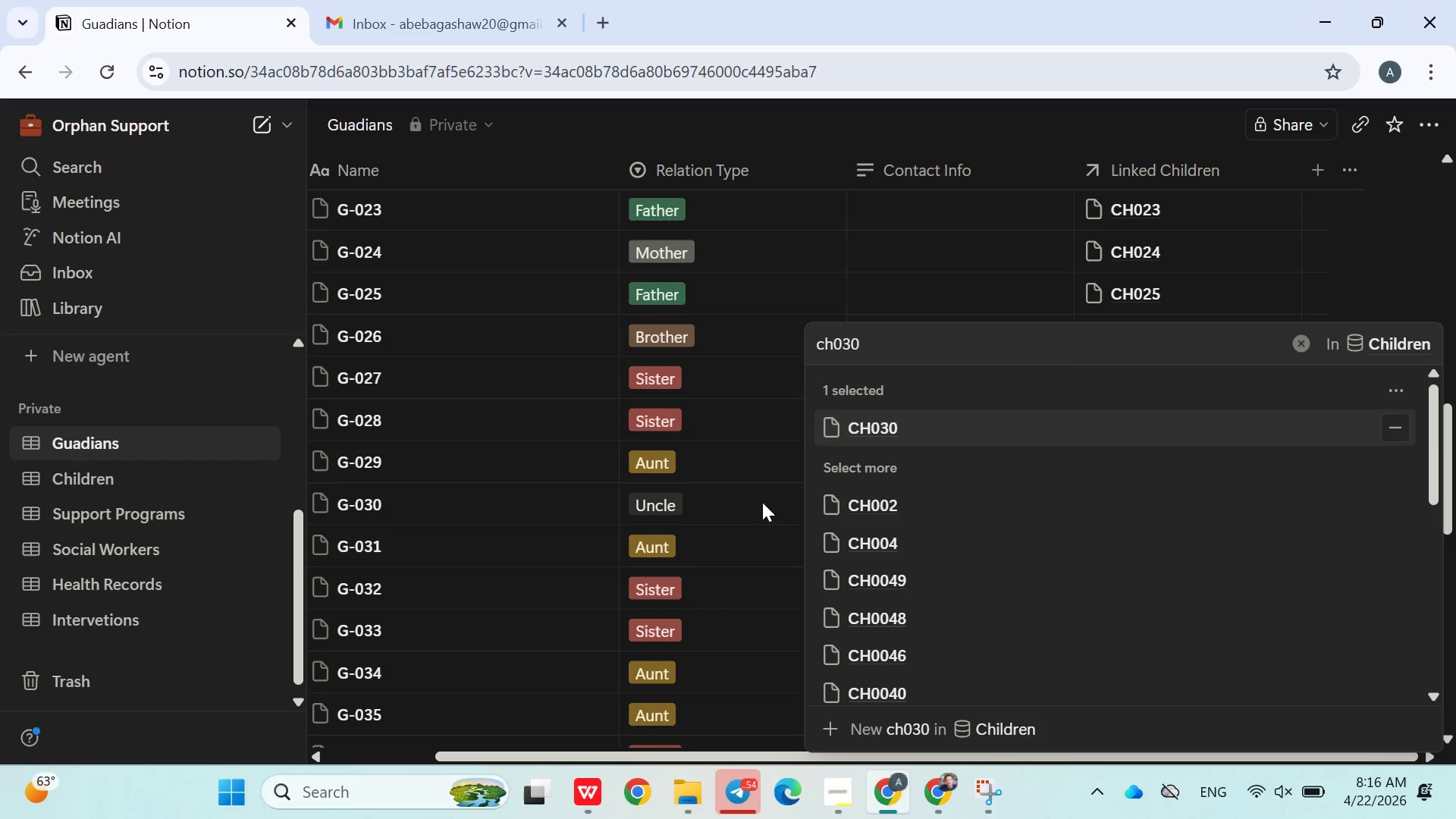 
left_click([758, 504])
 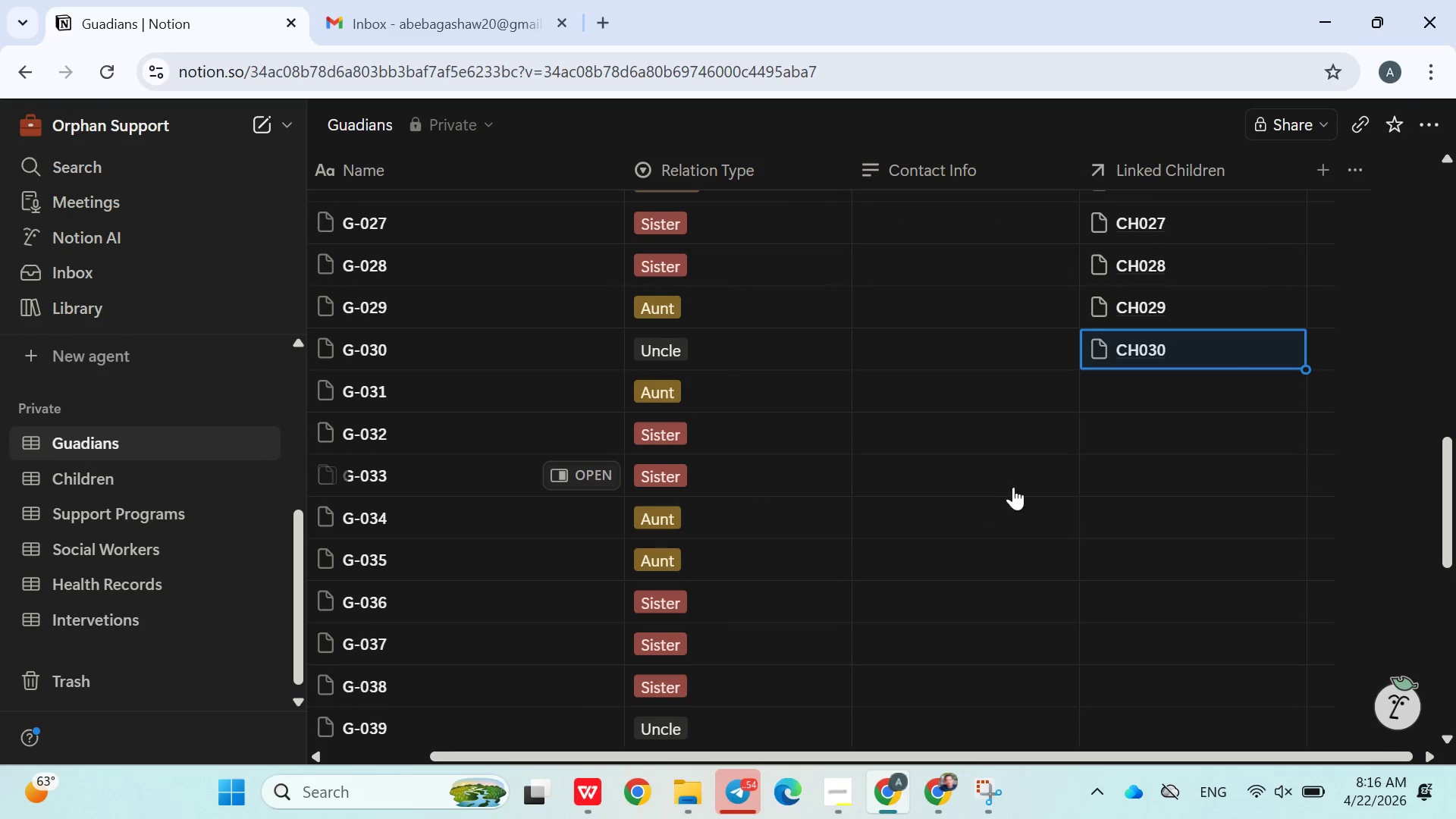 
left_click([1138, 403])
 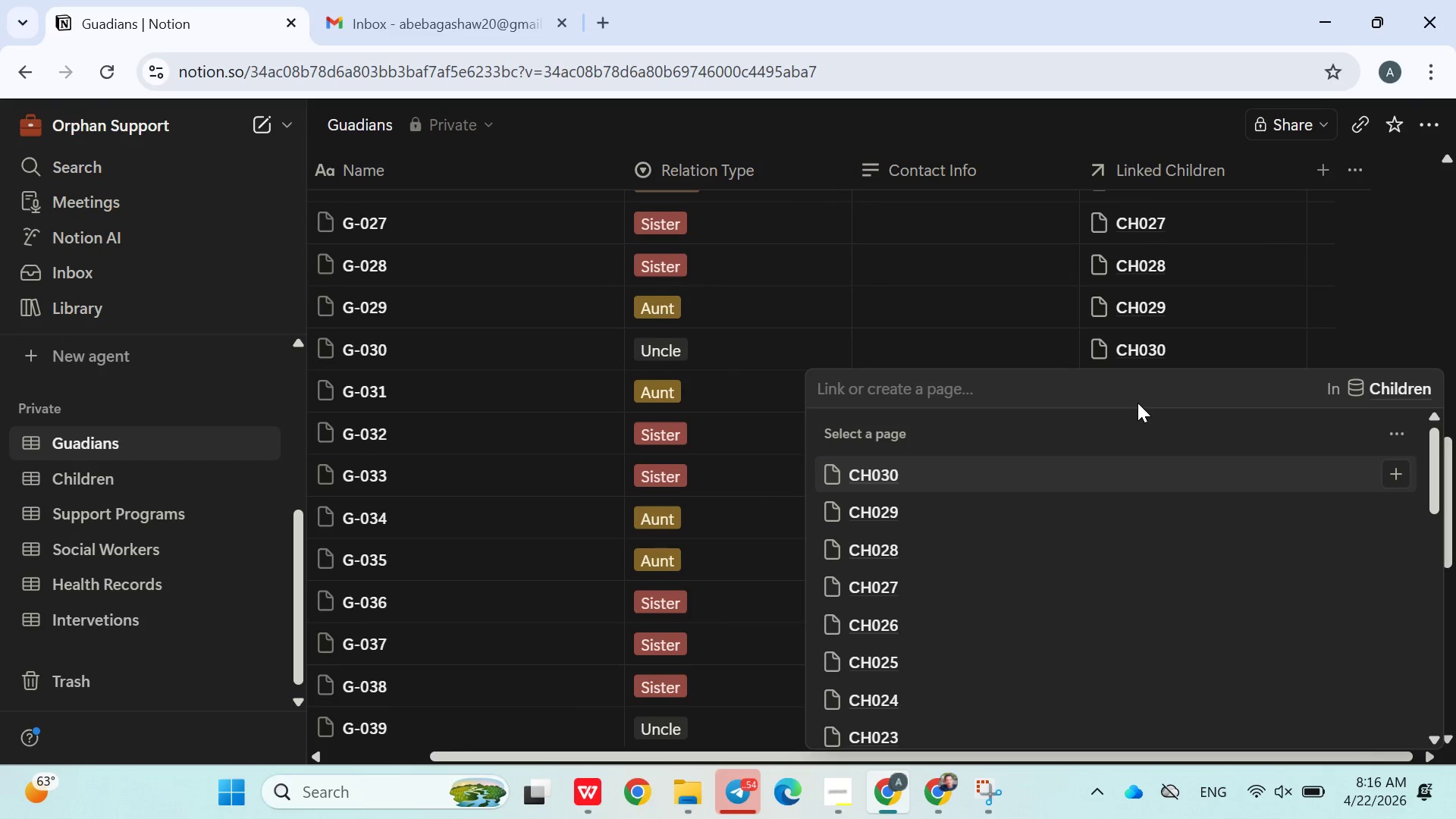 
type(ch031)
 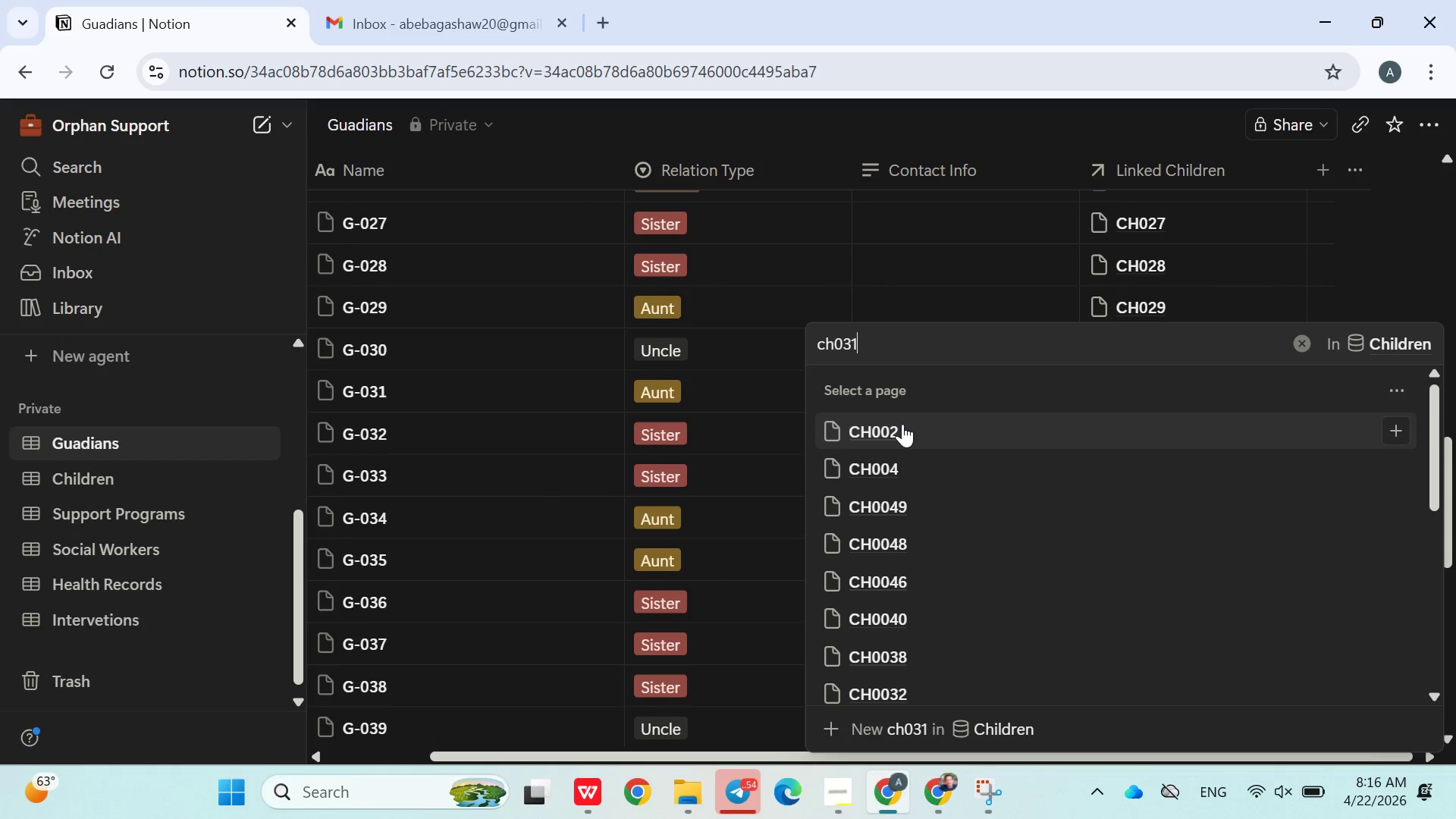 
wait(8.16)
 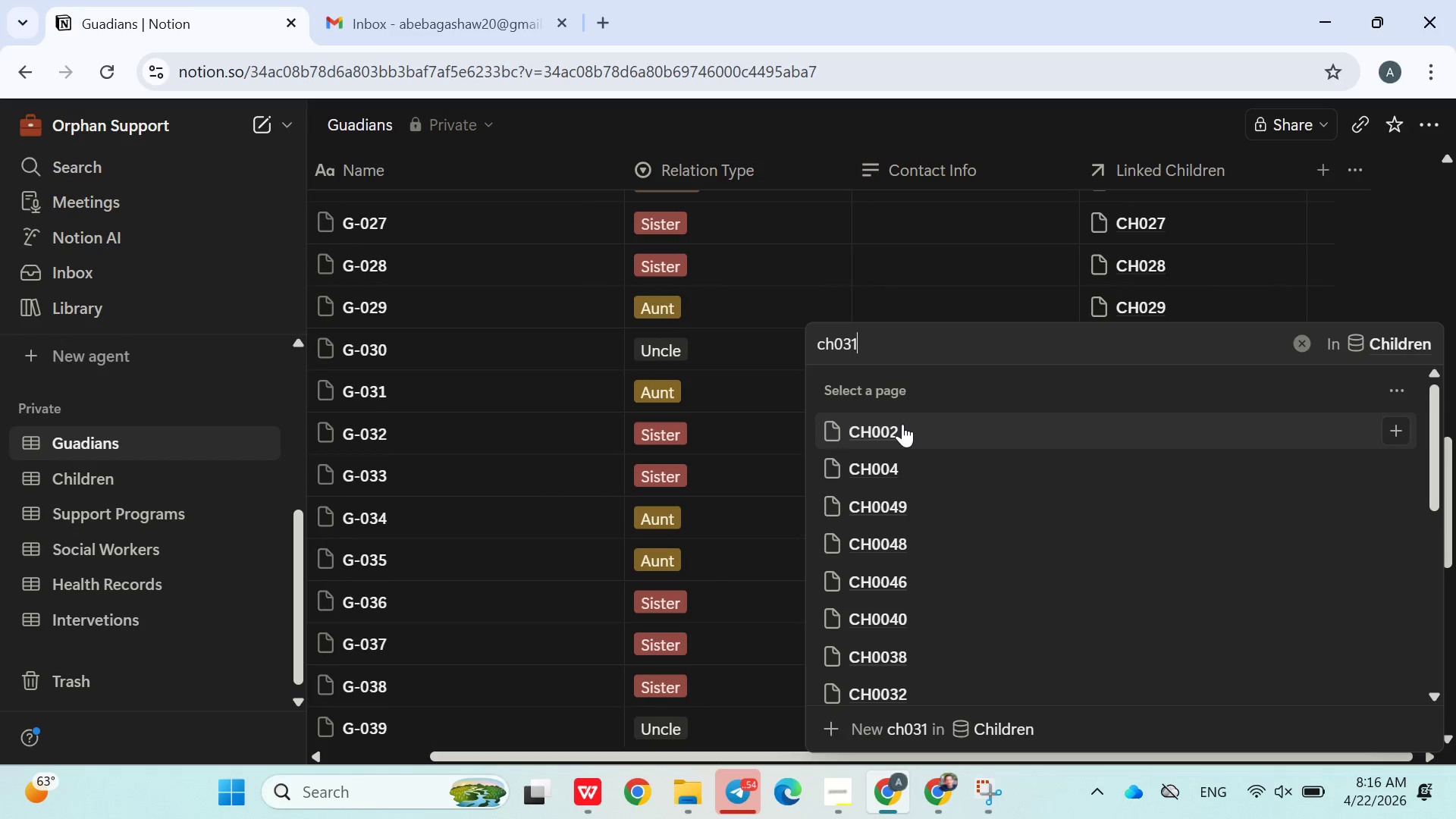 
key(Backspace)
key(Backspace)
key(Backspace)
key(Backspace)
key(Backspace)
type(ch031)
 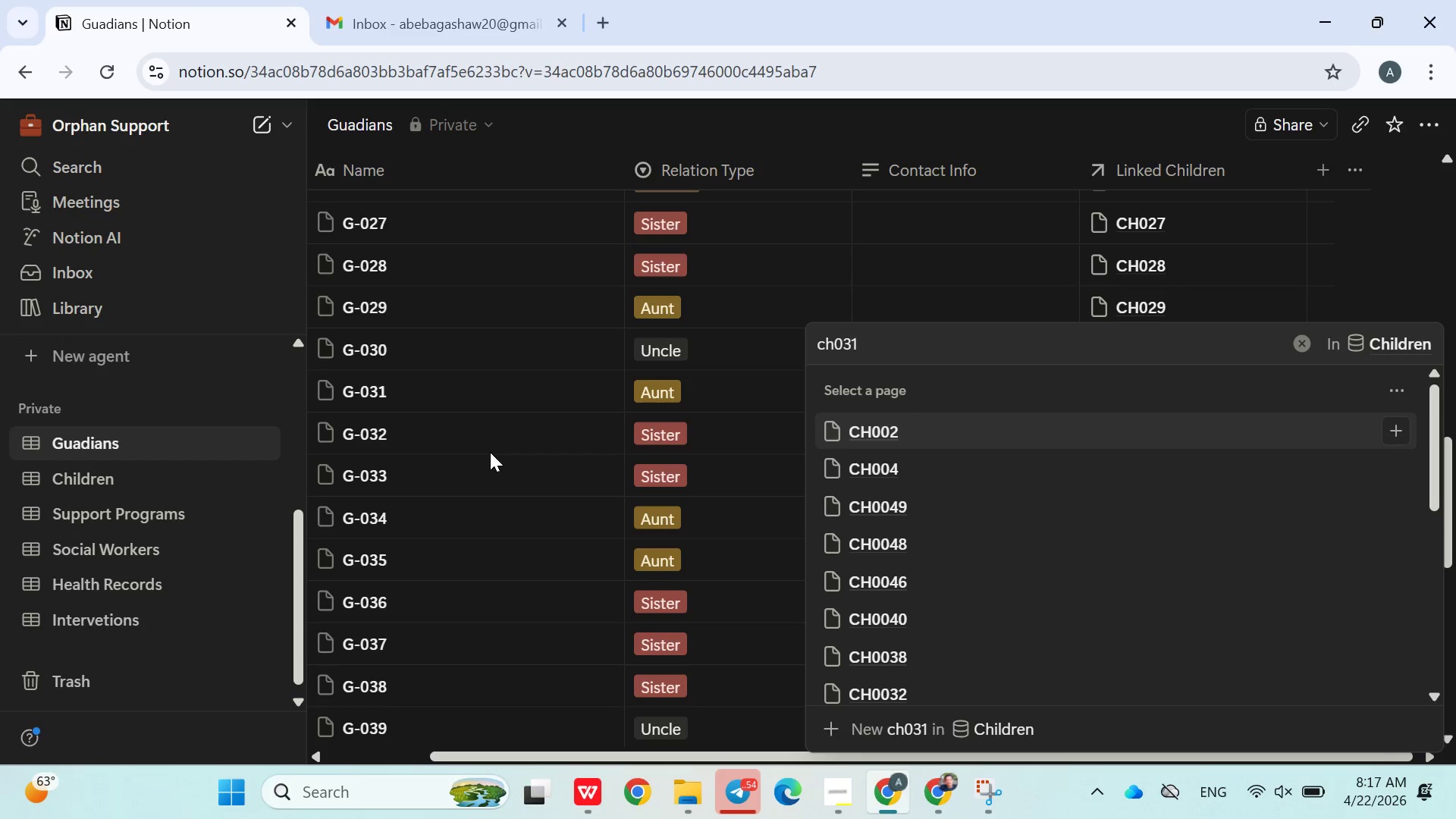 
left_click([67, 485])
 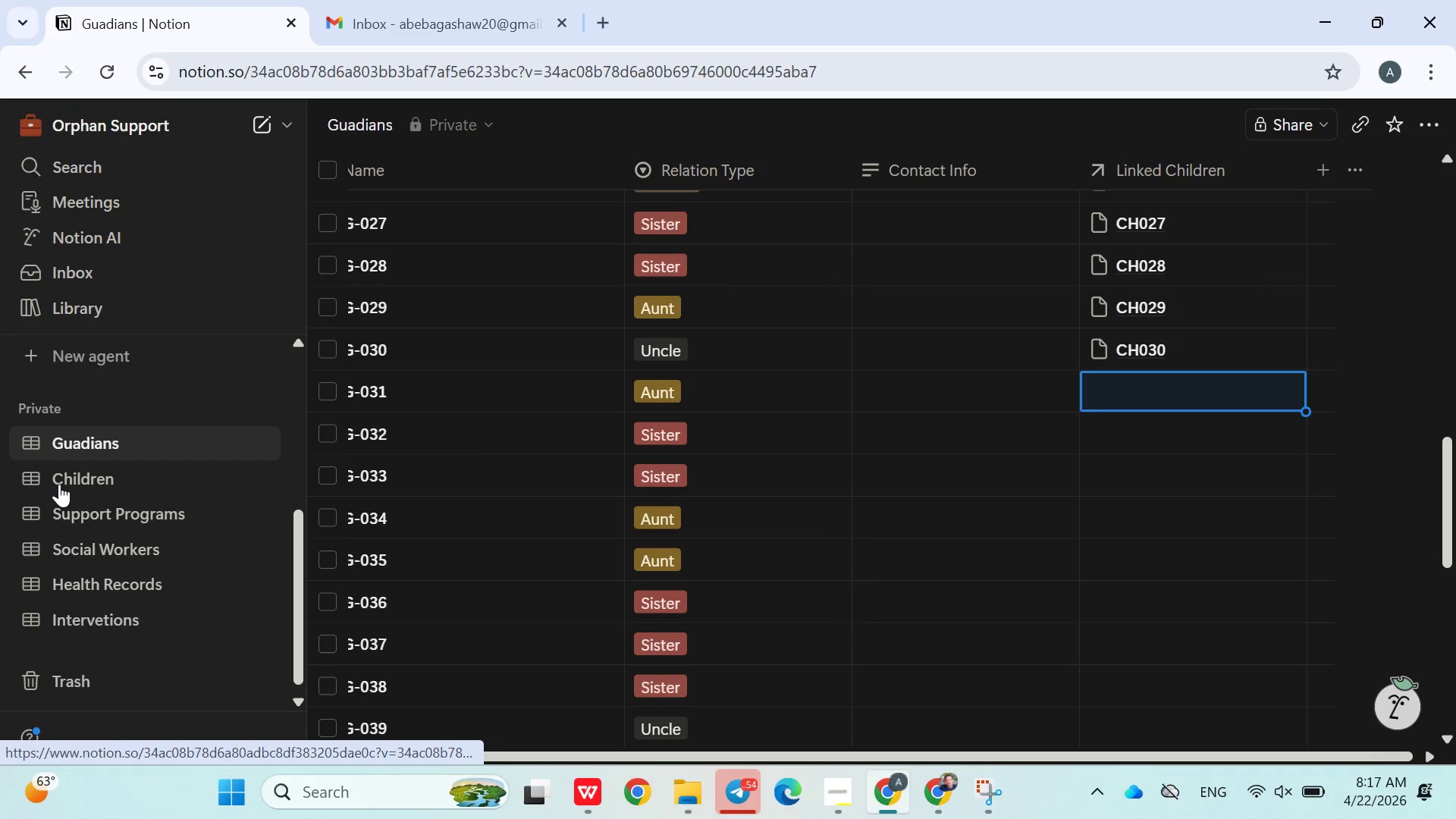 
left_click([59, 484])
 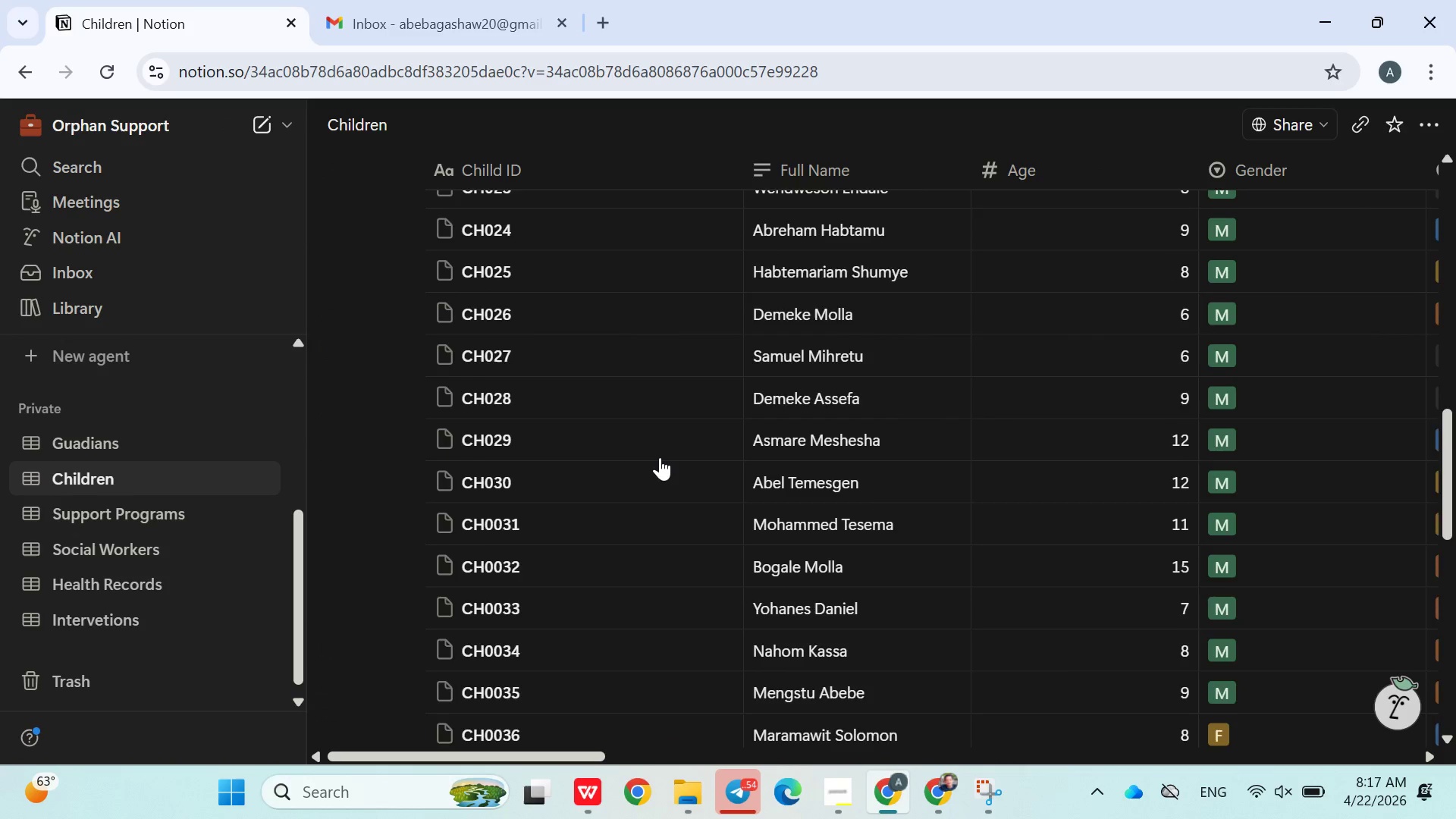 
wait(9.08)
 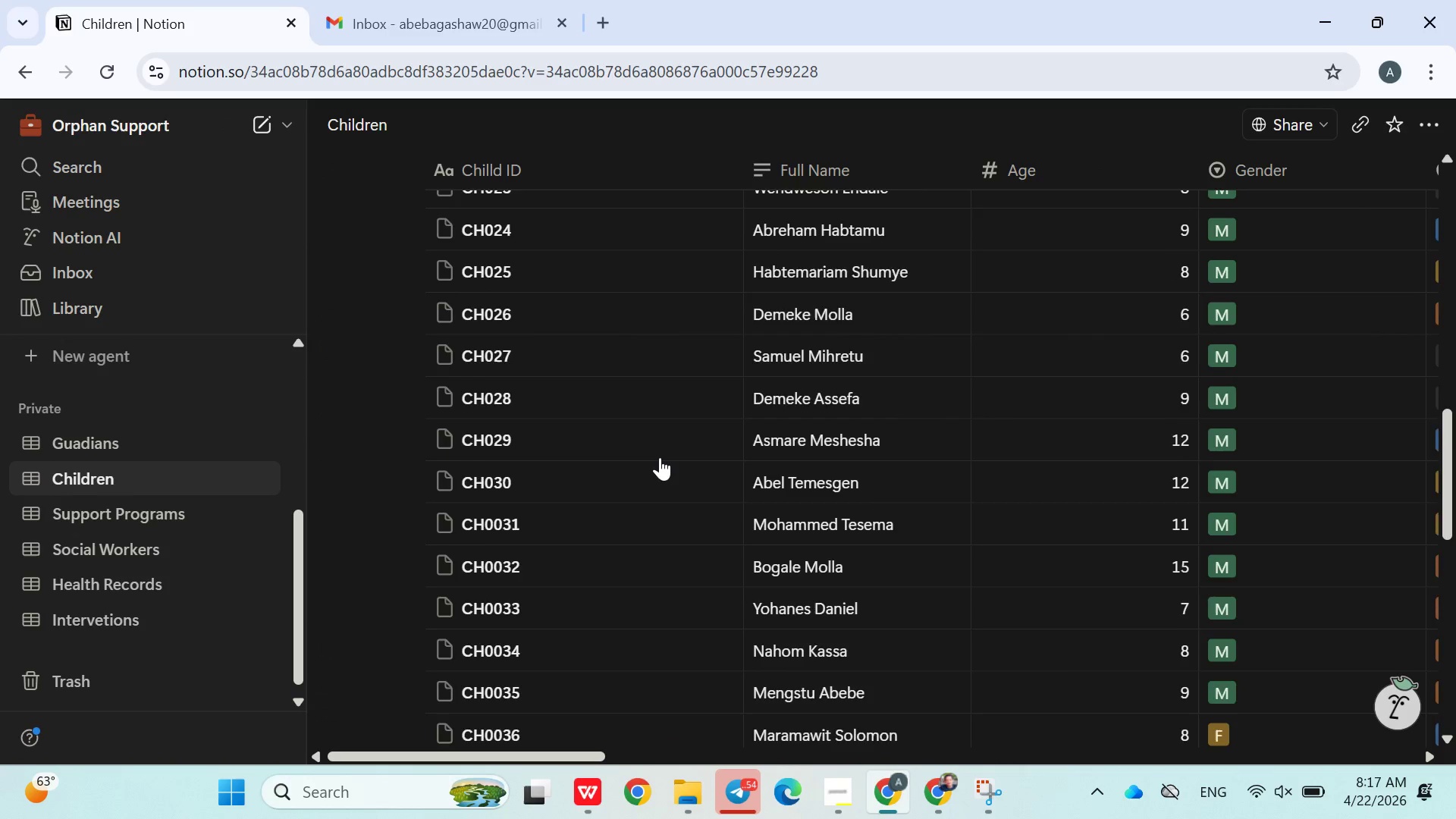 
left_click([505, 315])
 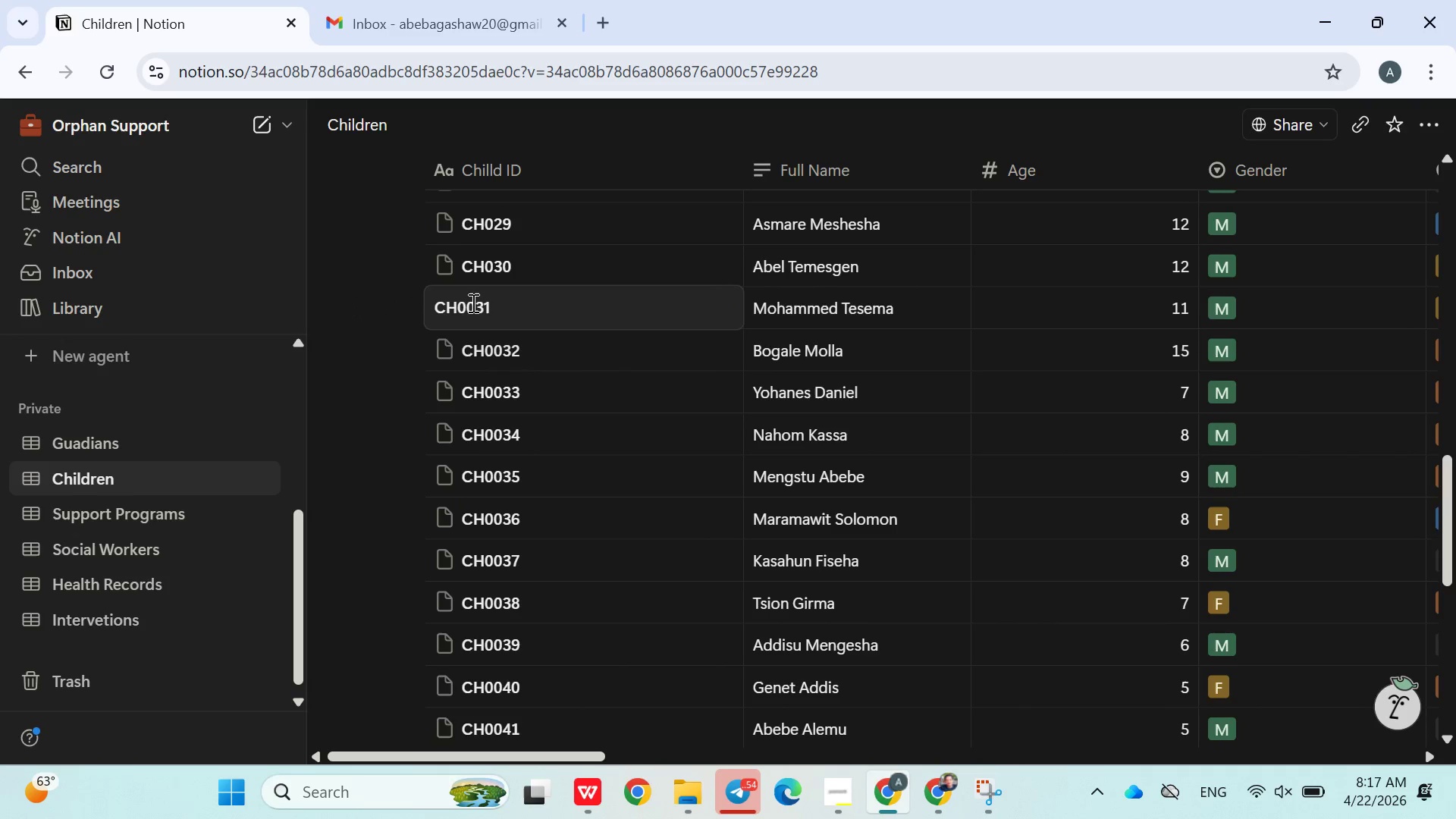 
left_click([469, 303])
 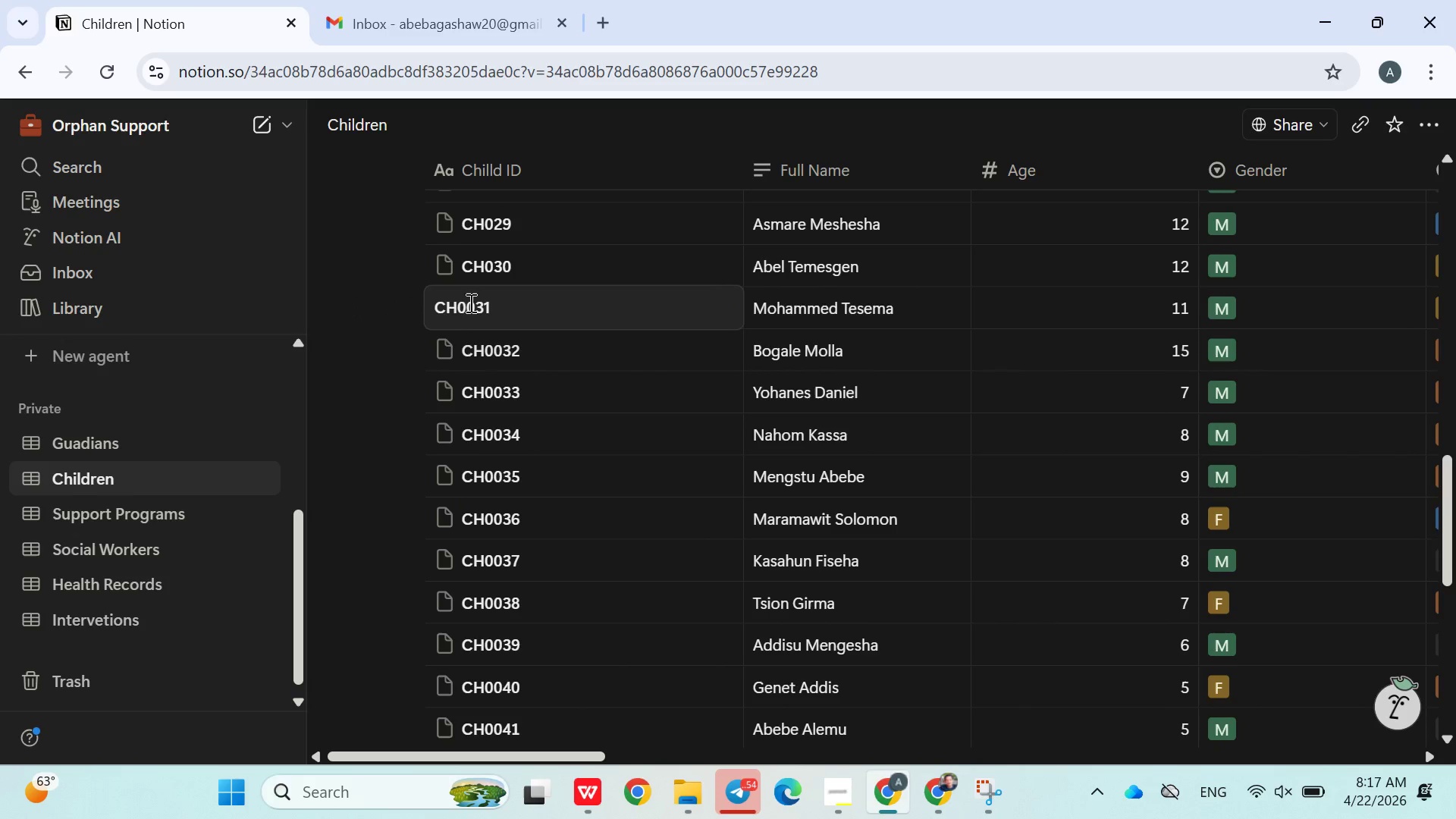 
key(Backspace)
 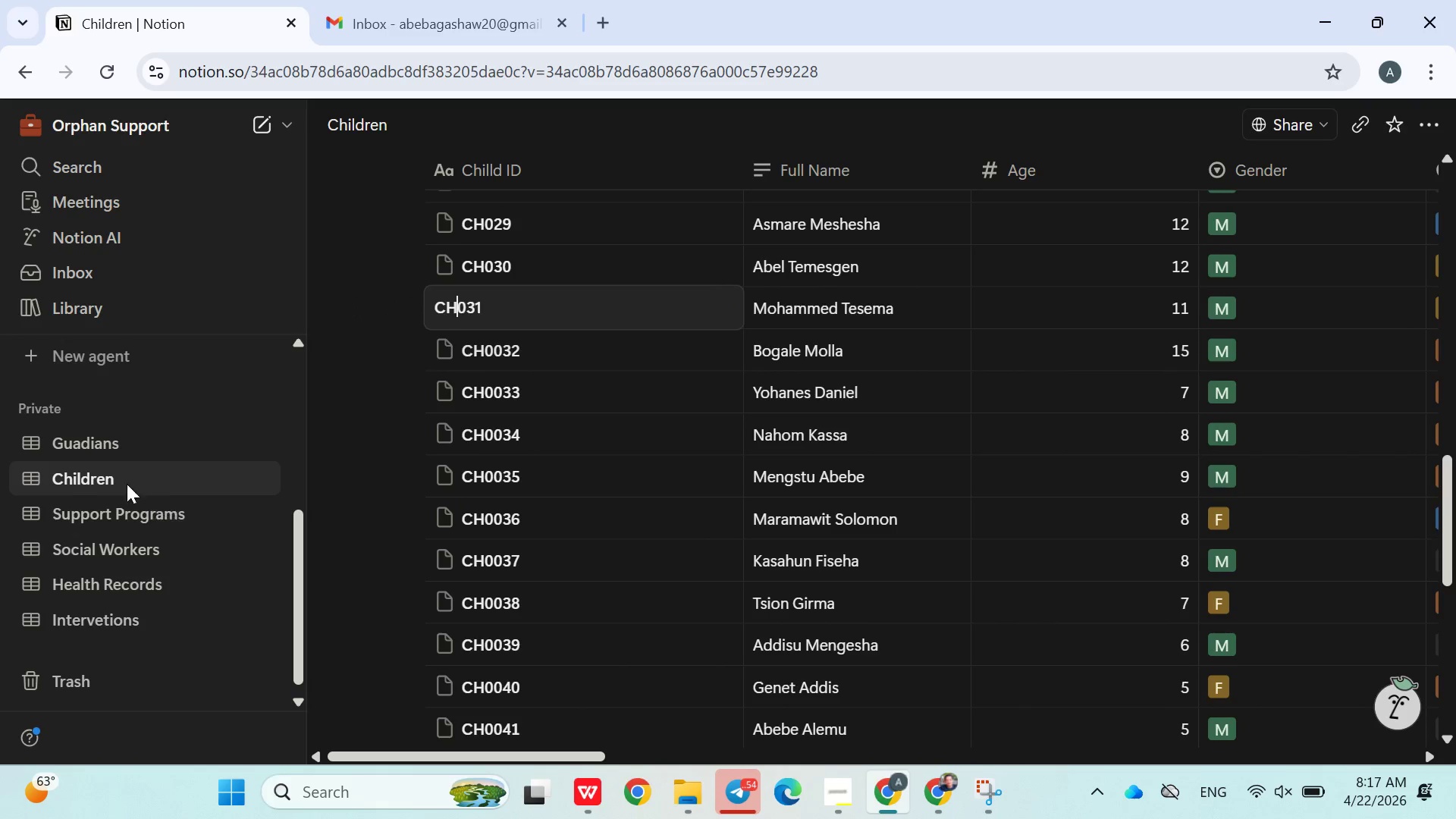 
left_click([112, 444])
 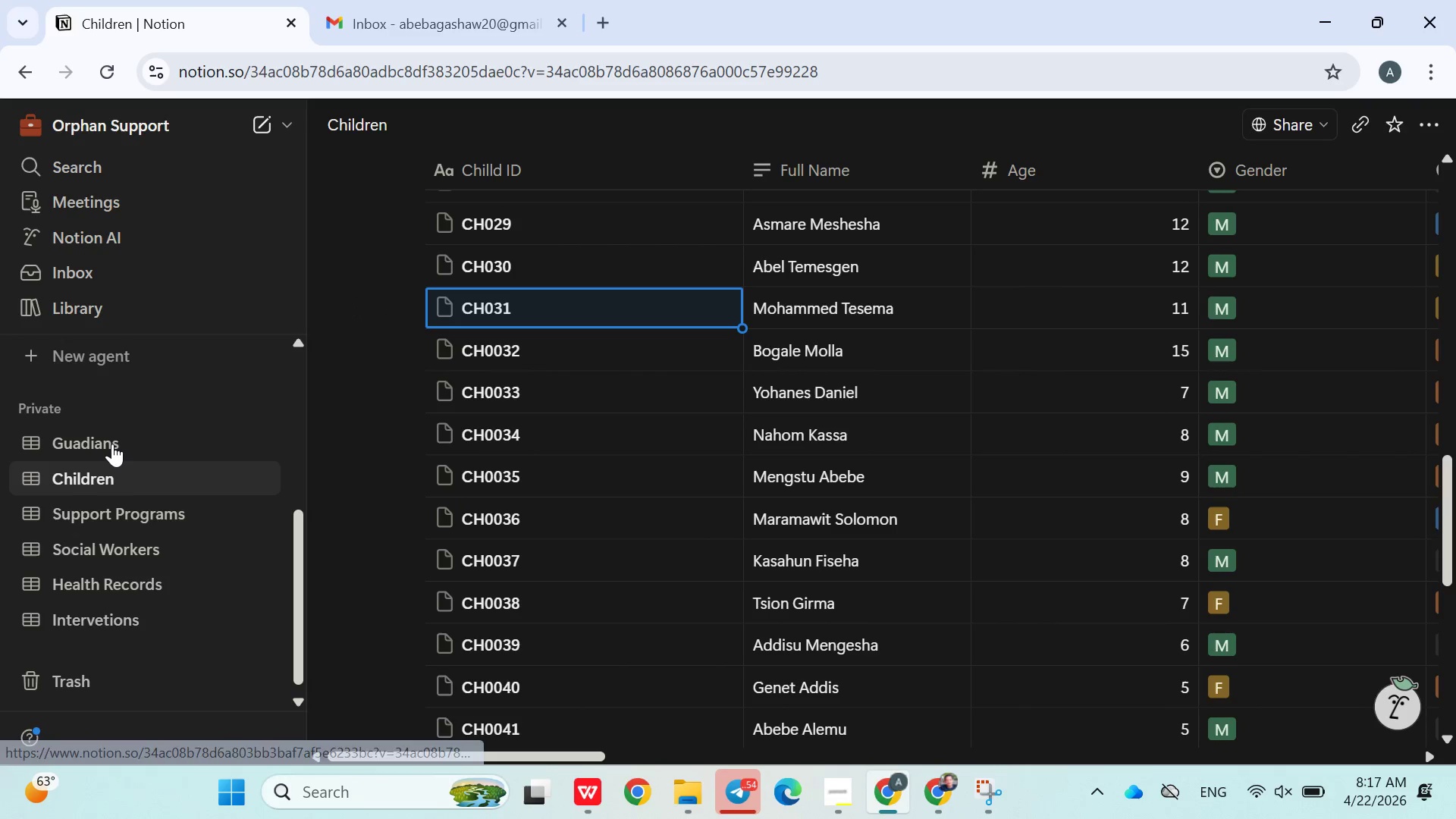 
left_click([112, 444])
 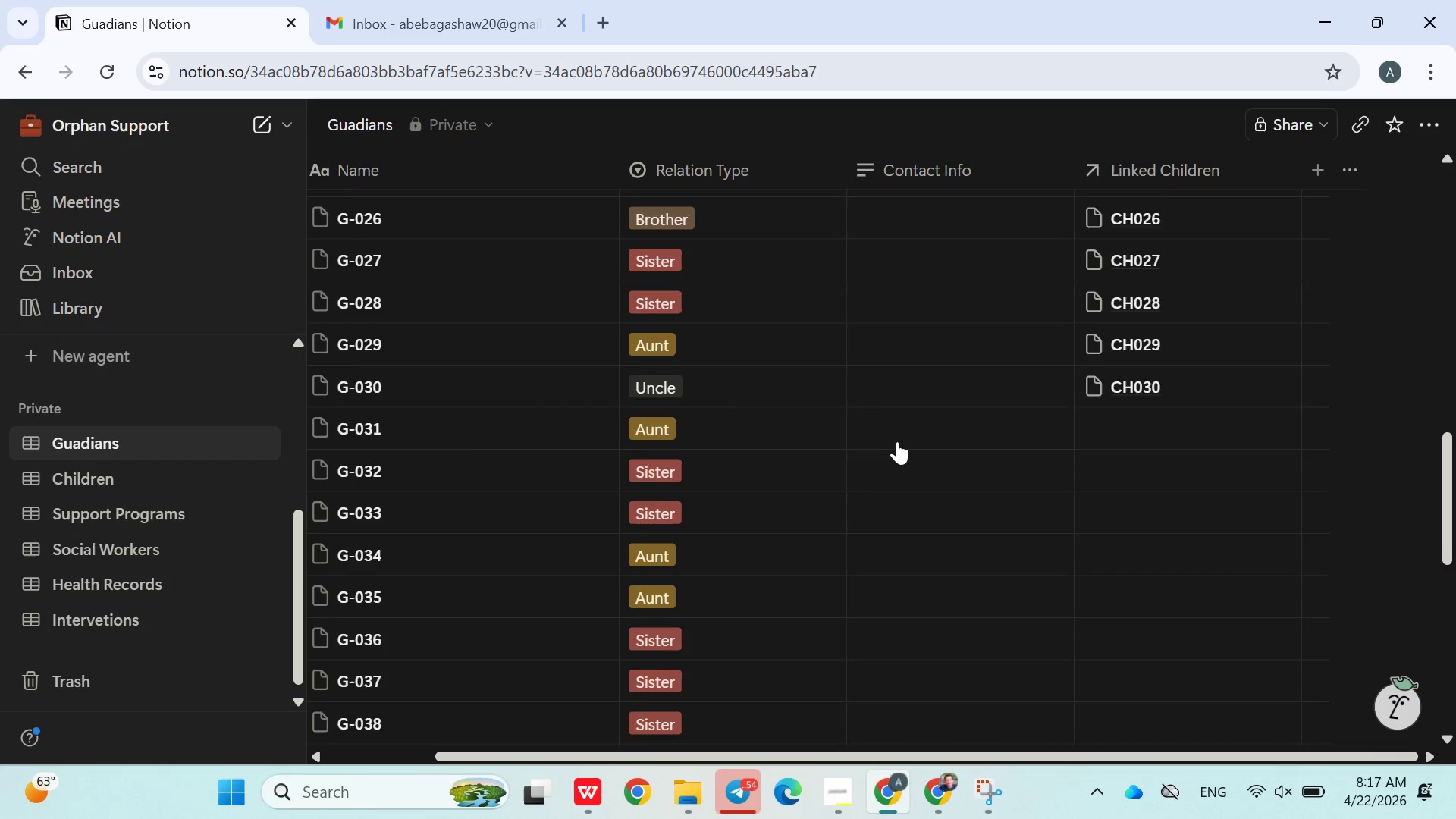 
wait(6.94)
 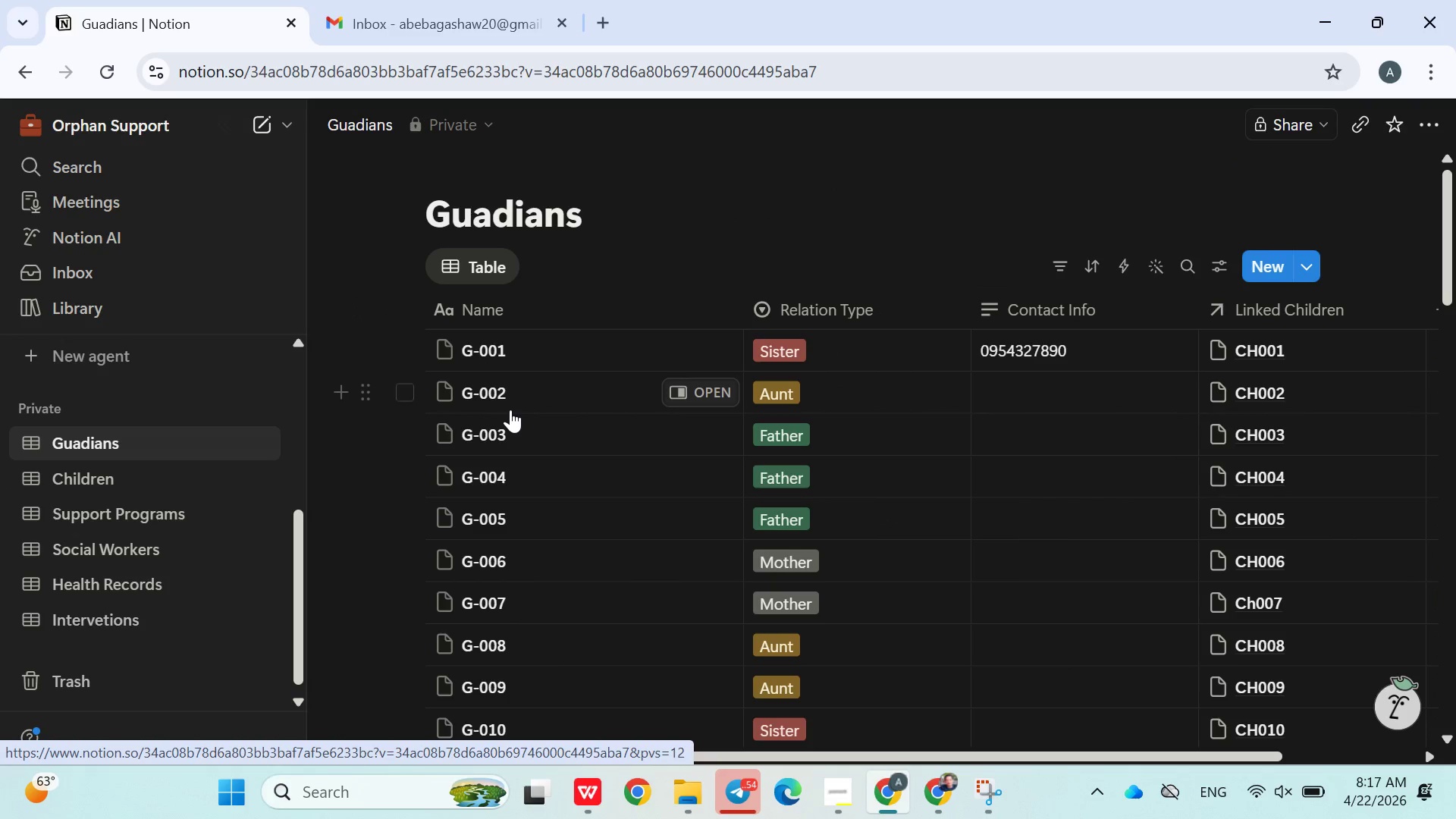 
left_click([1143, 406])
 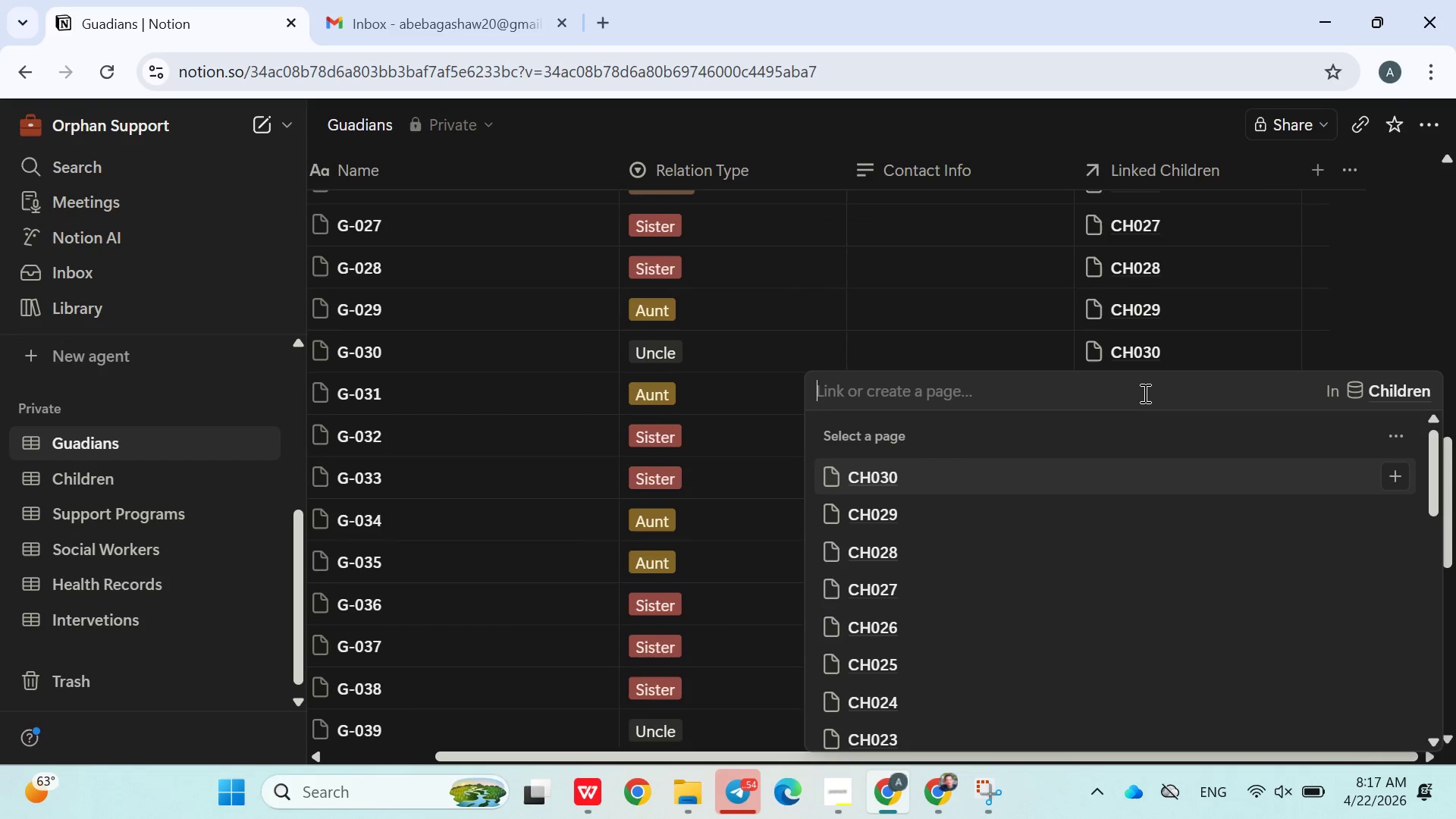 
type(ch031)
 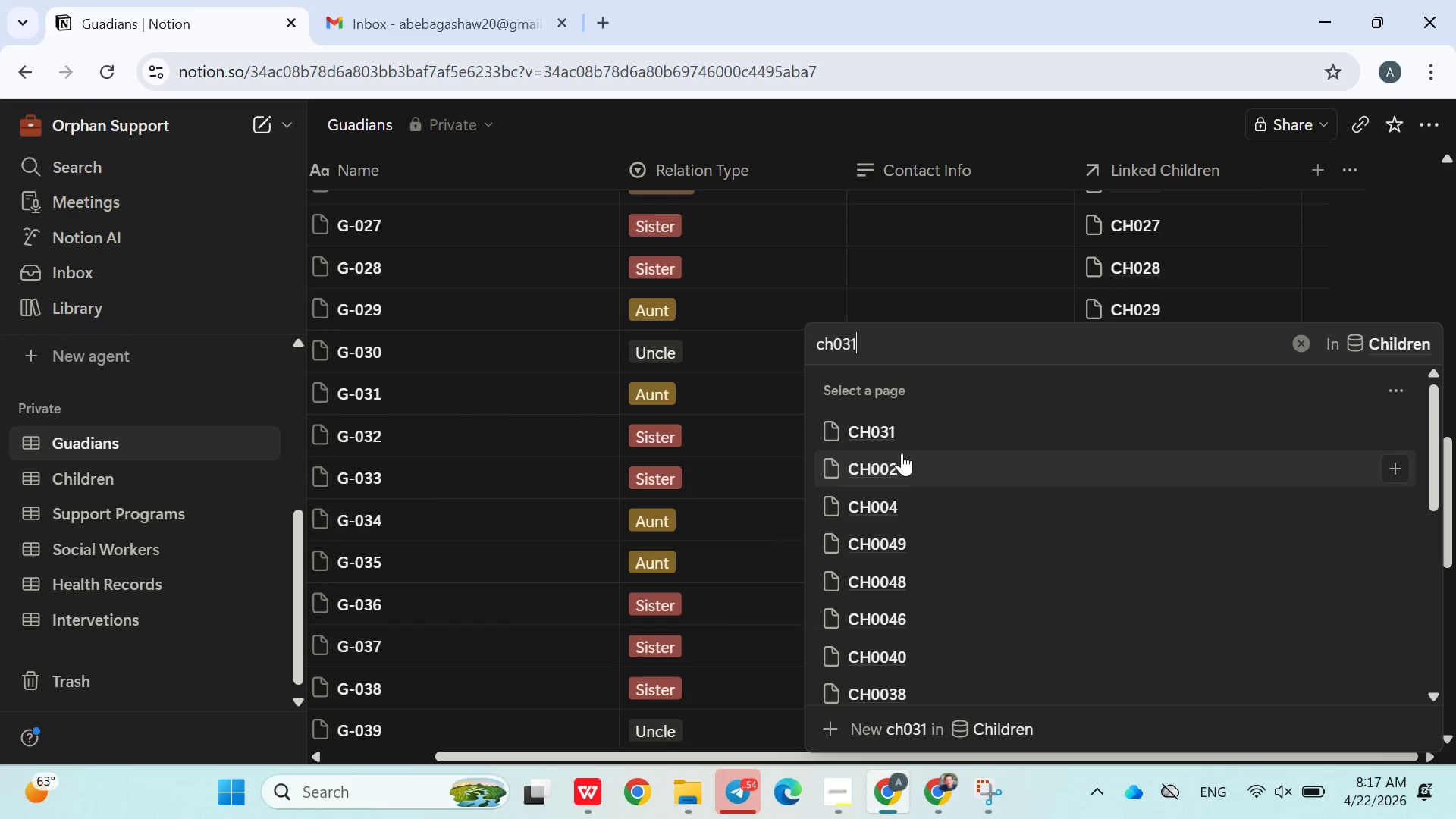 
left_click([898, 442])
 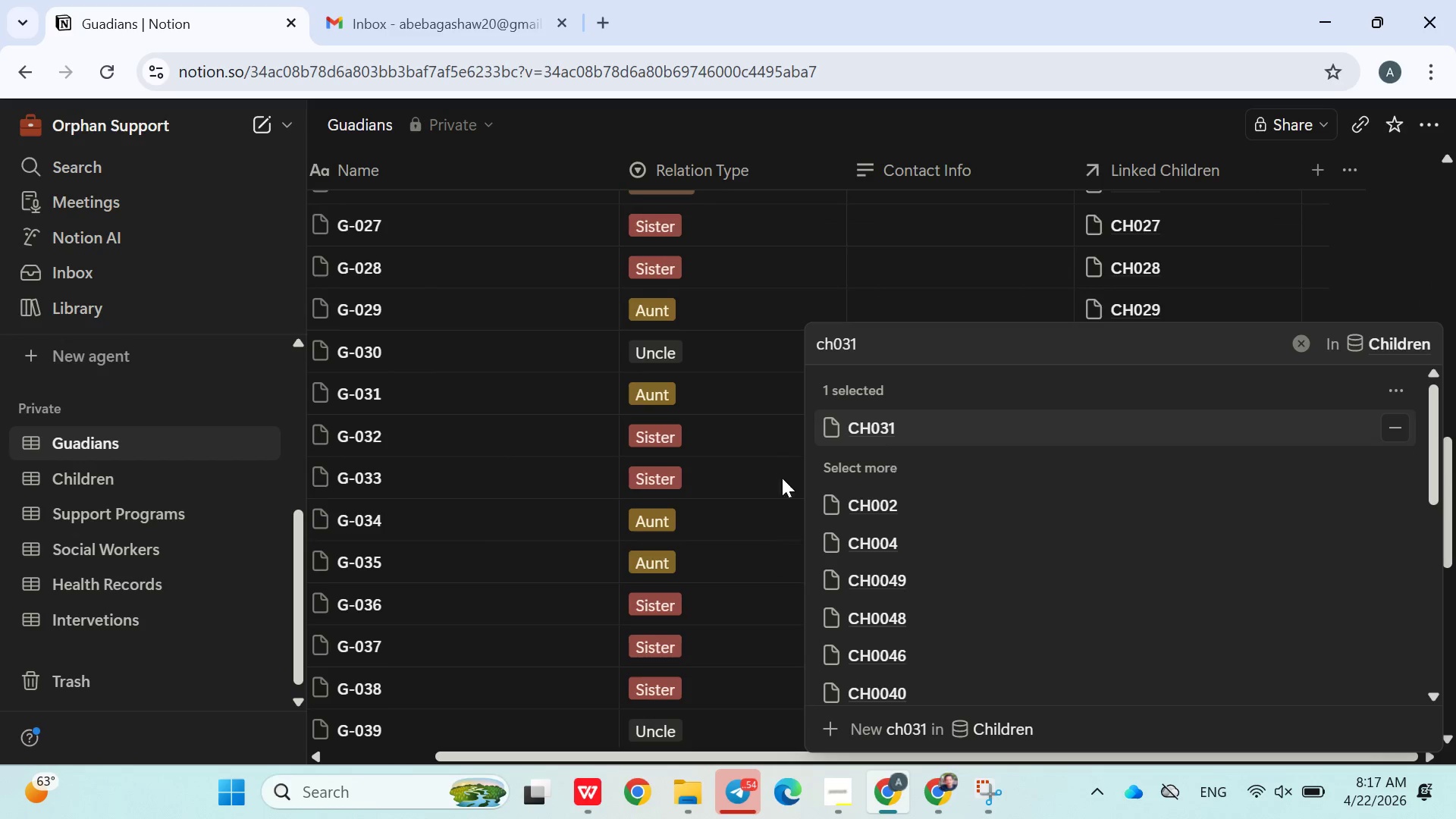 
left_click([758, 488])
 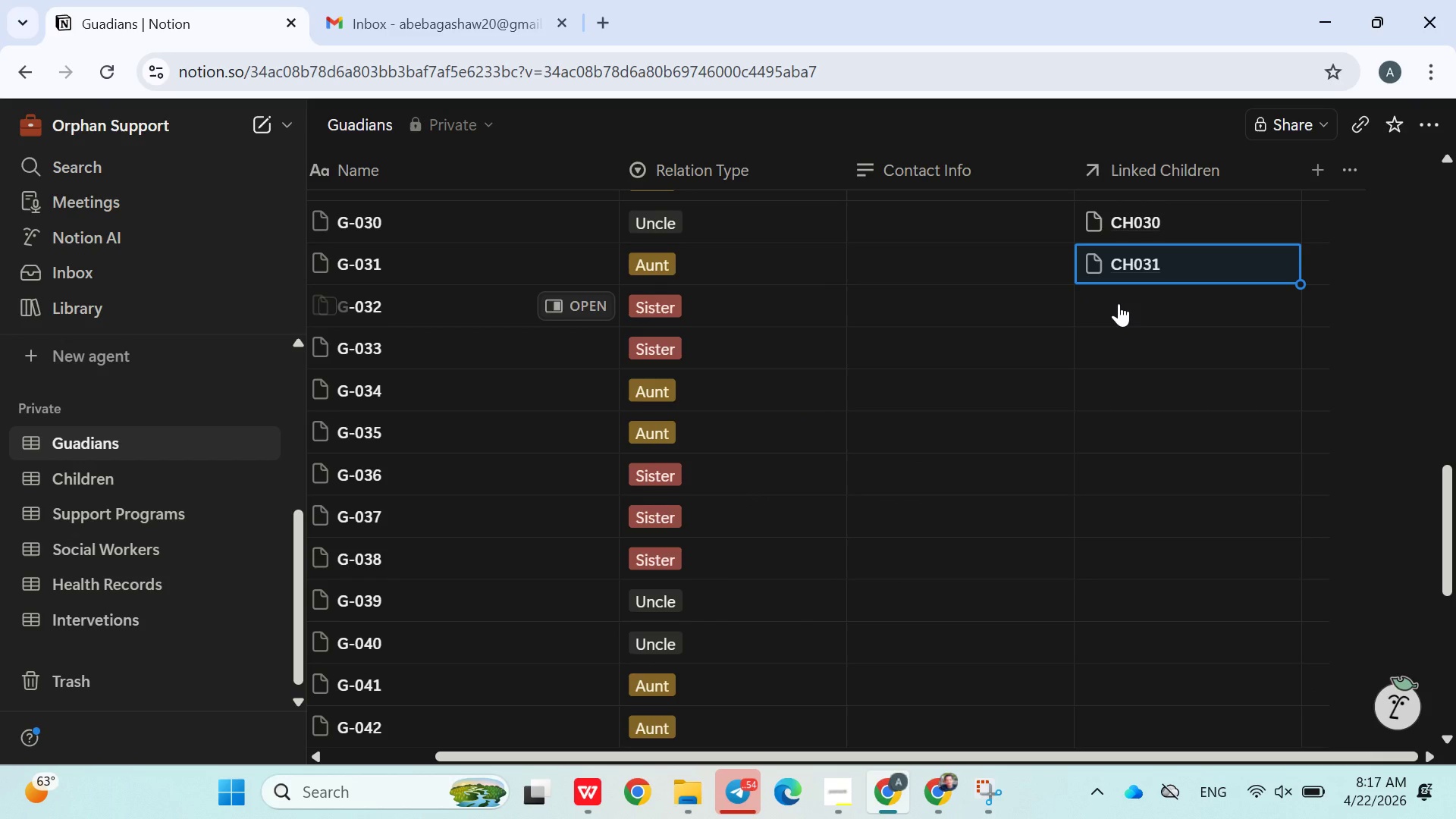 
left_click([1119, 303])
 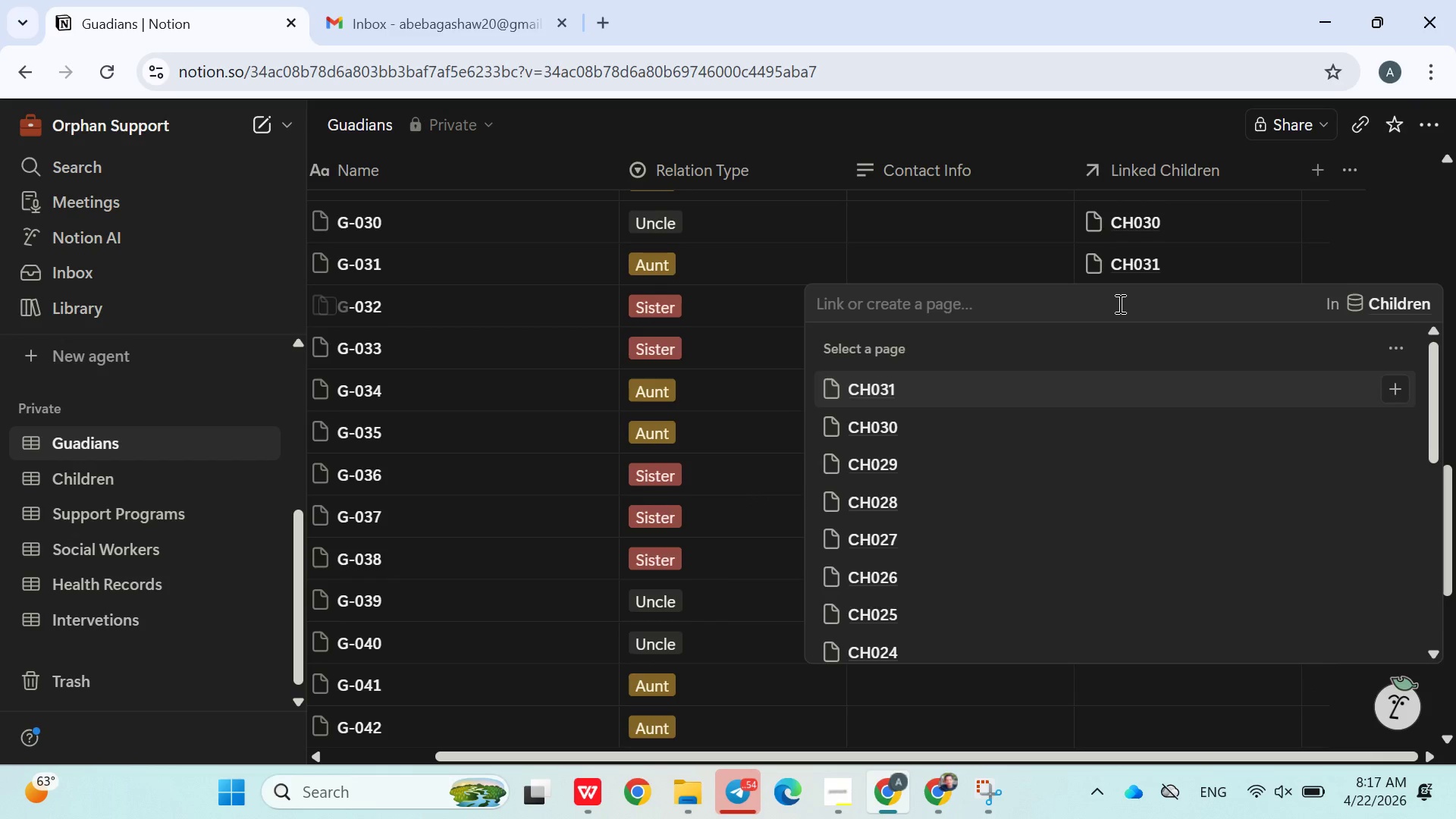 
type(ch032)
 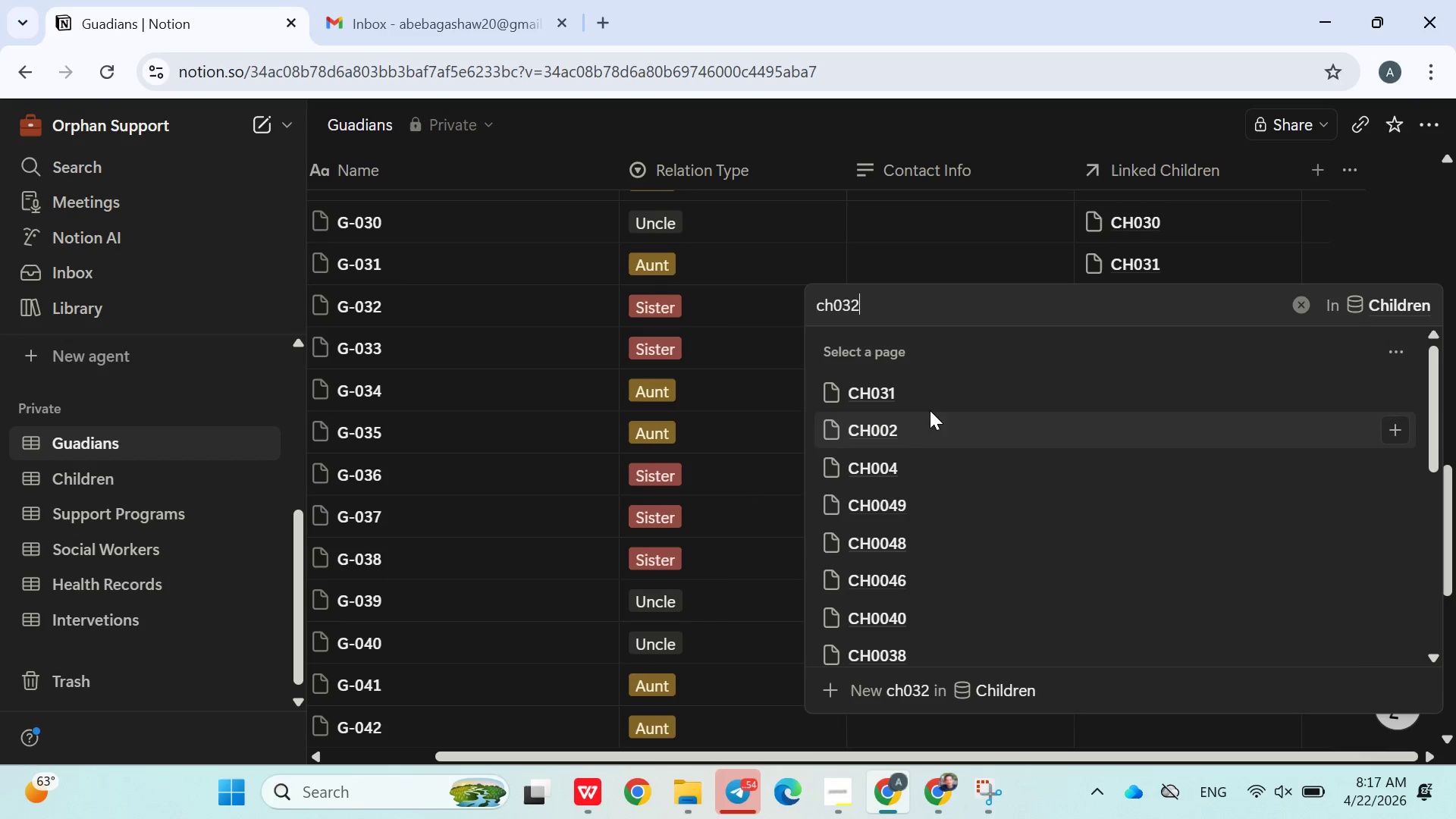 
left_click([910, 395])
 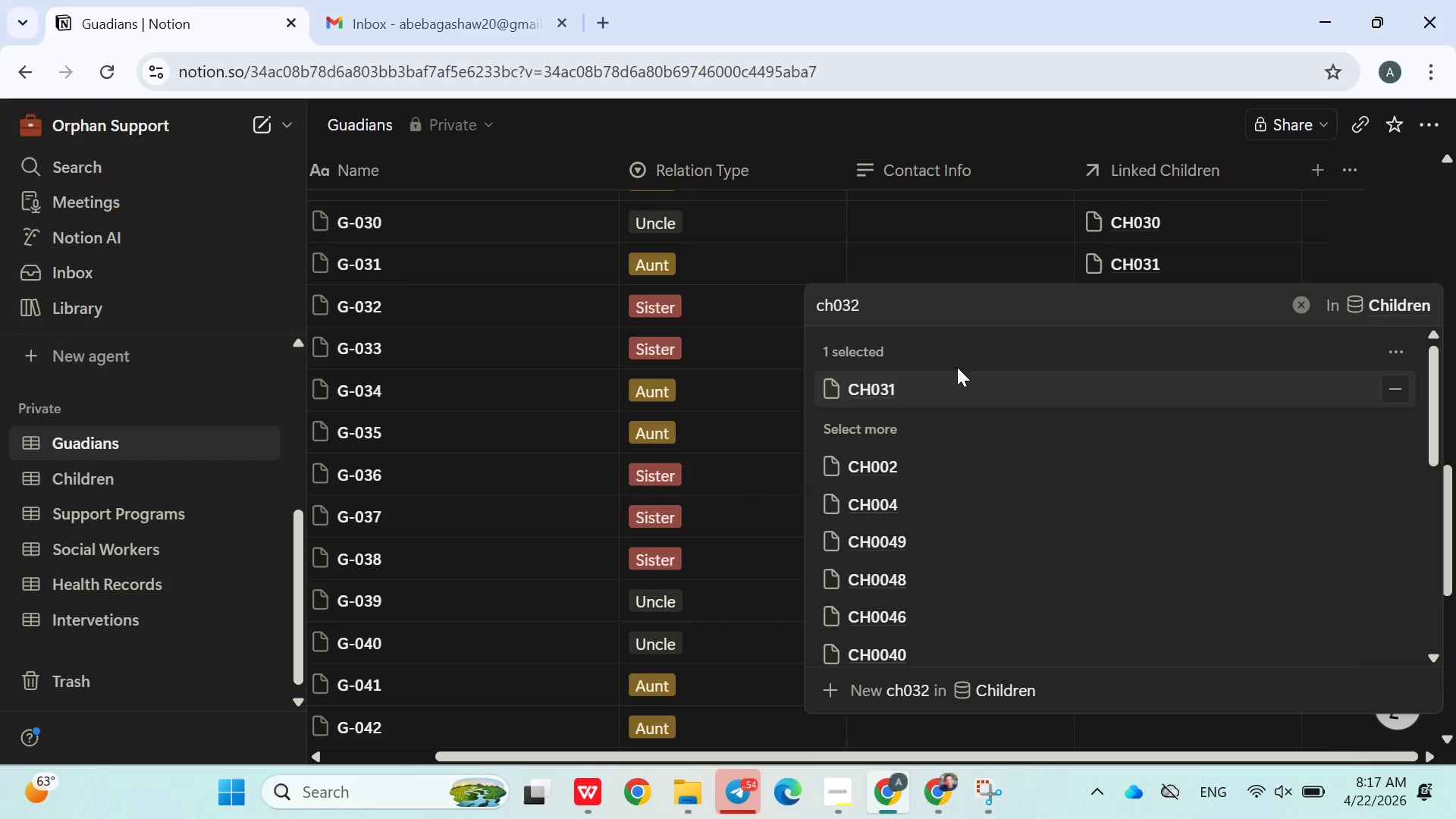 
left_click([1403, 383])
 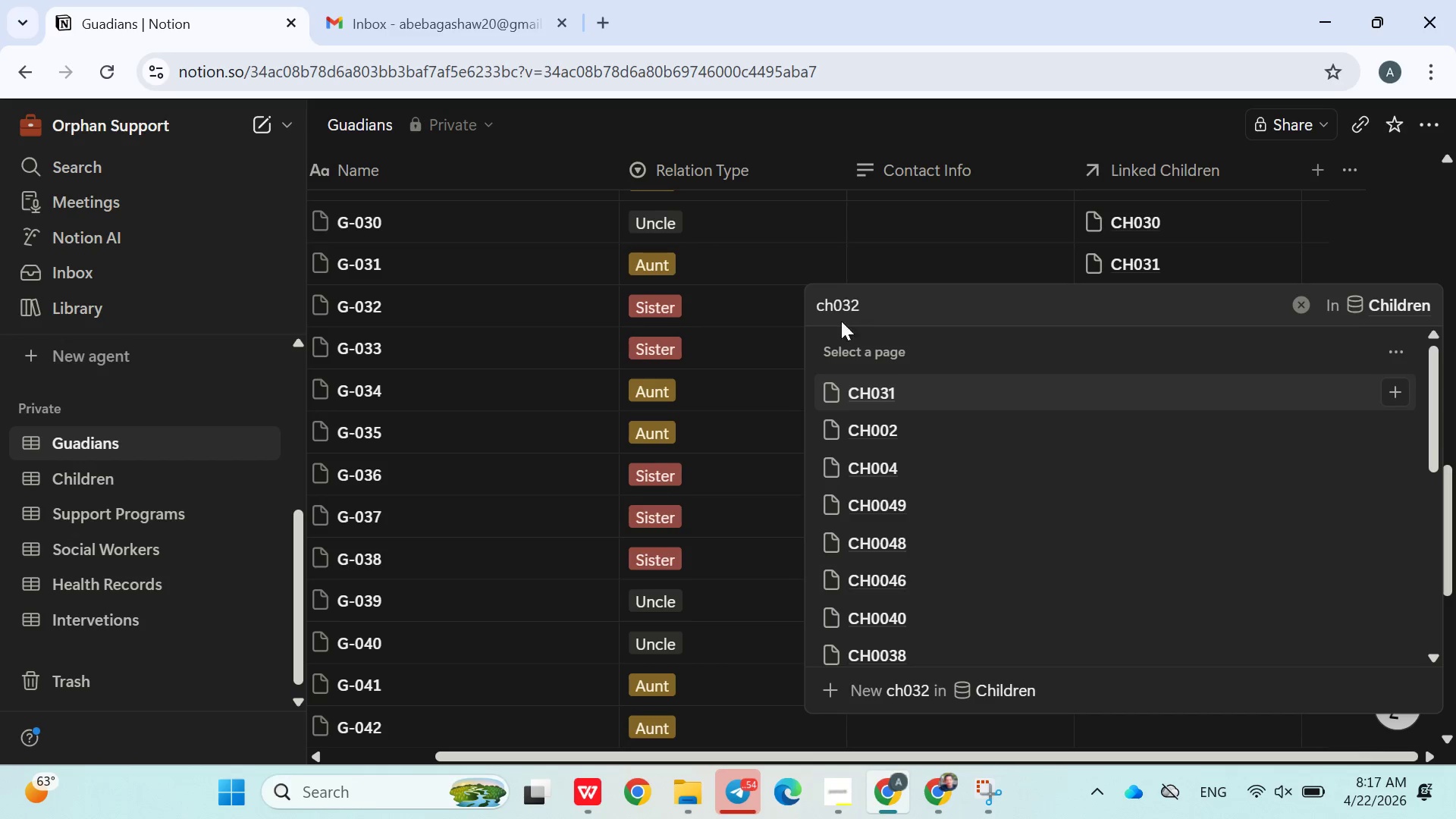 
left_click([792, 447])
 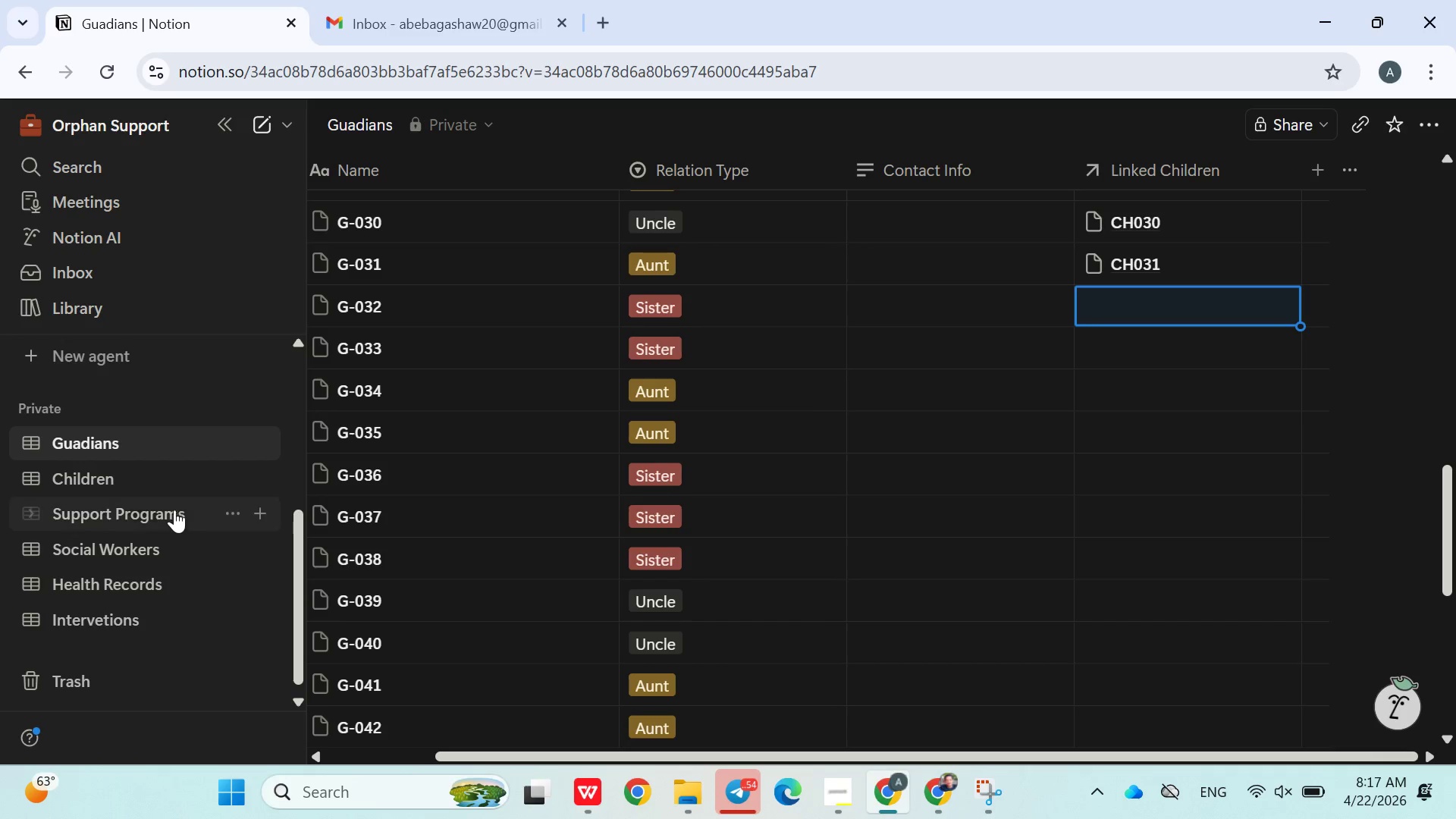 
left_click([96, 472])
 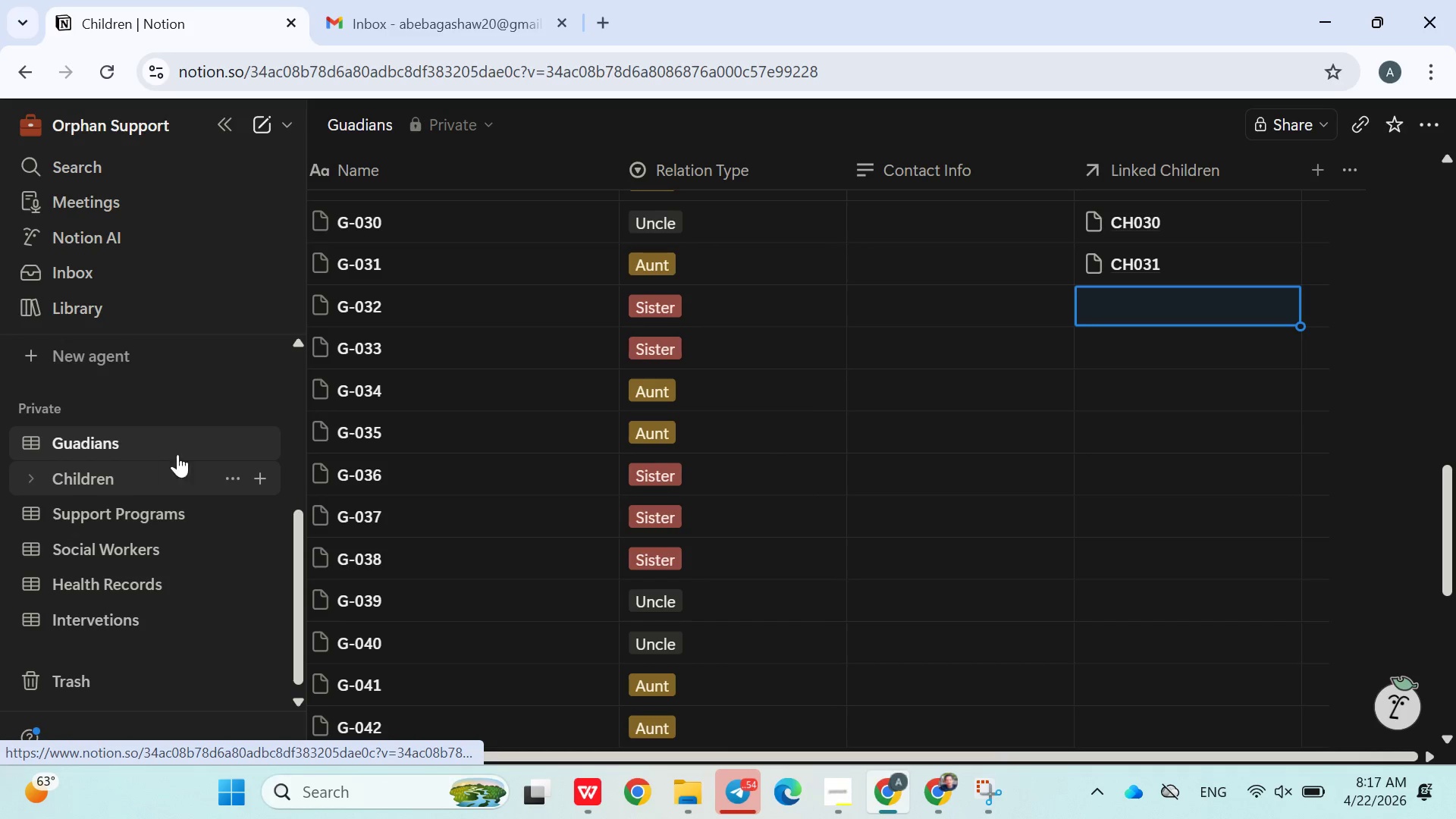 
mouse_move([491, 488])
 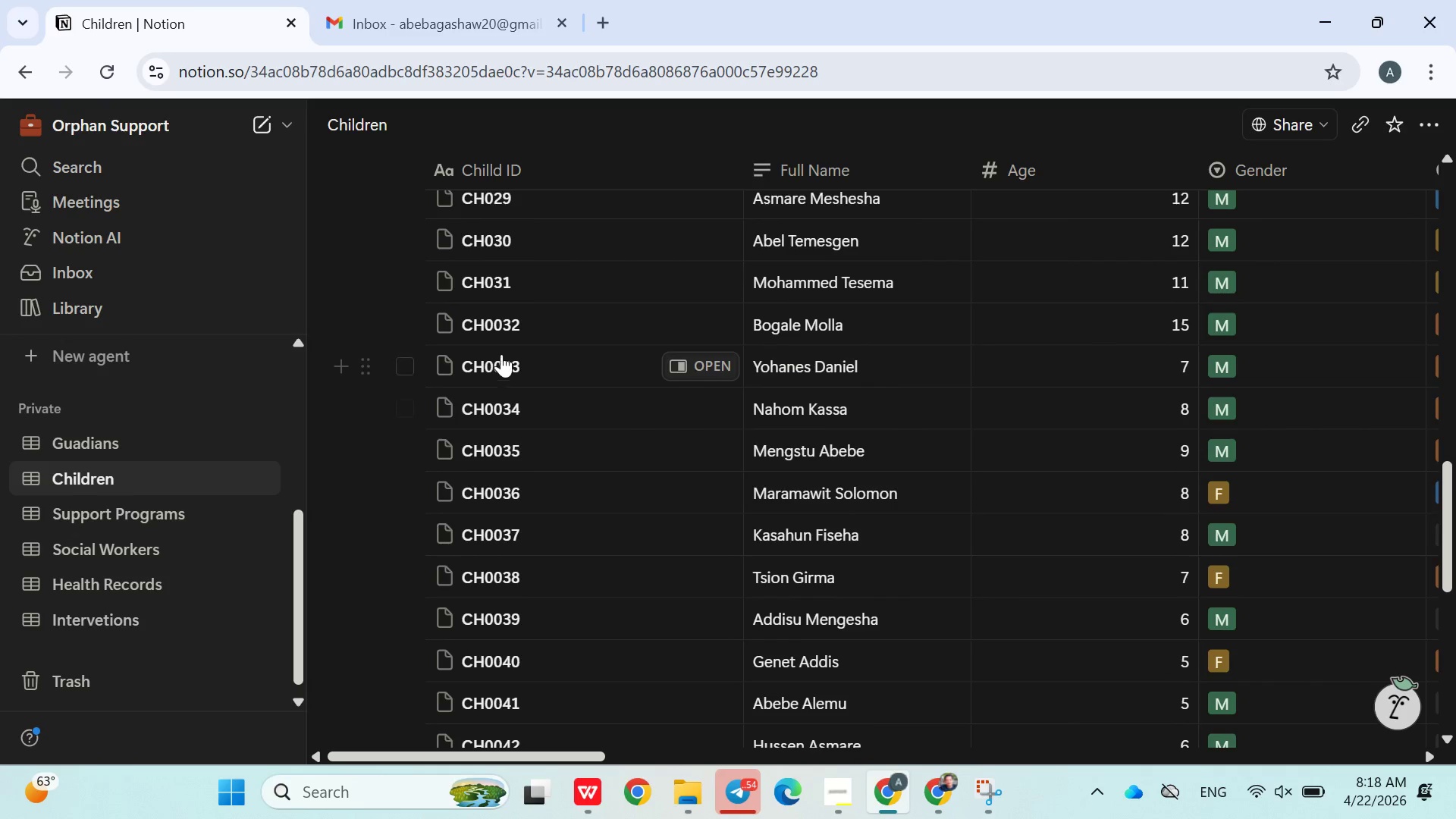 
wait(6.6)
 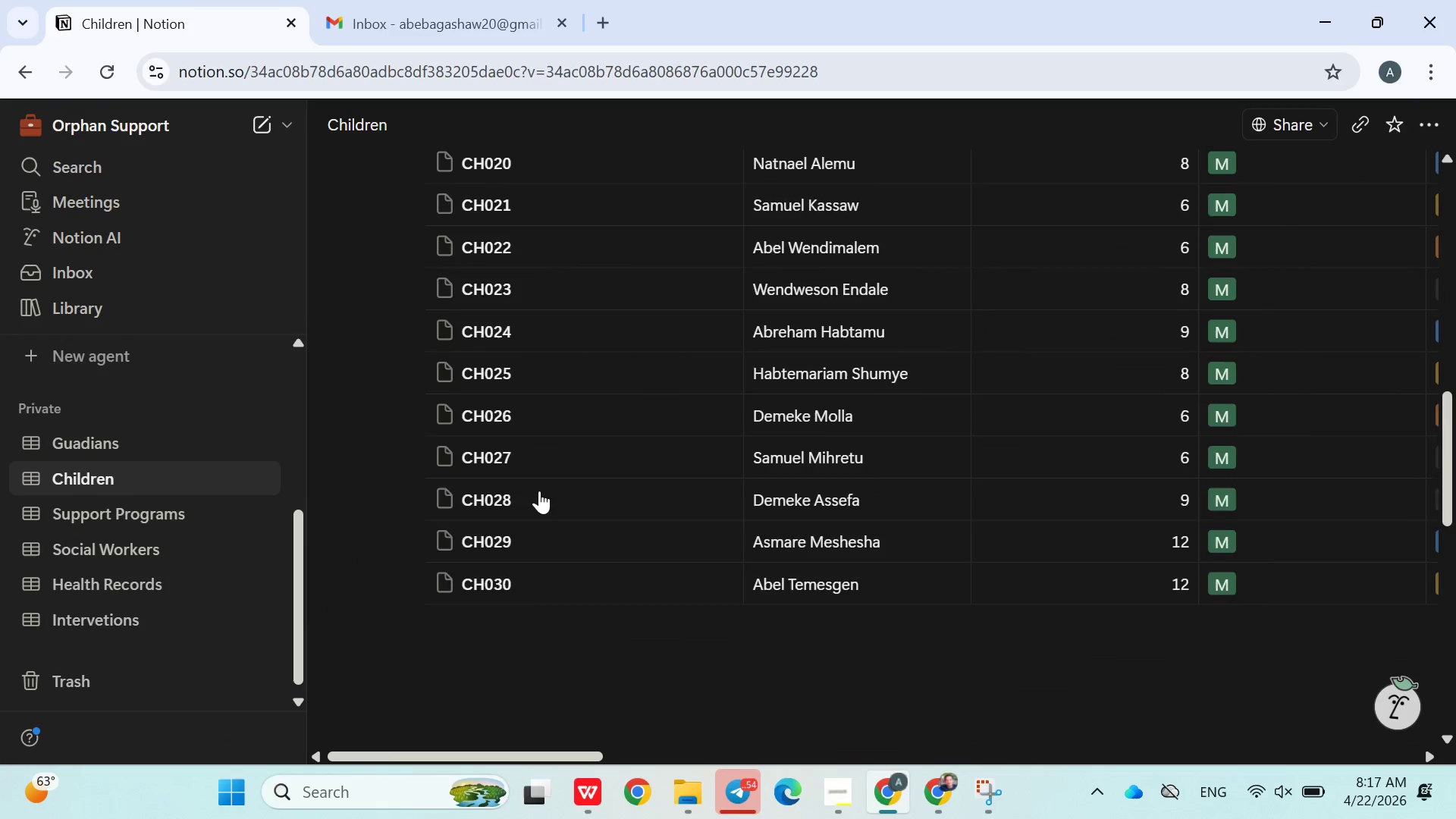 
left_click([500, 324])
 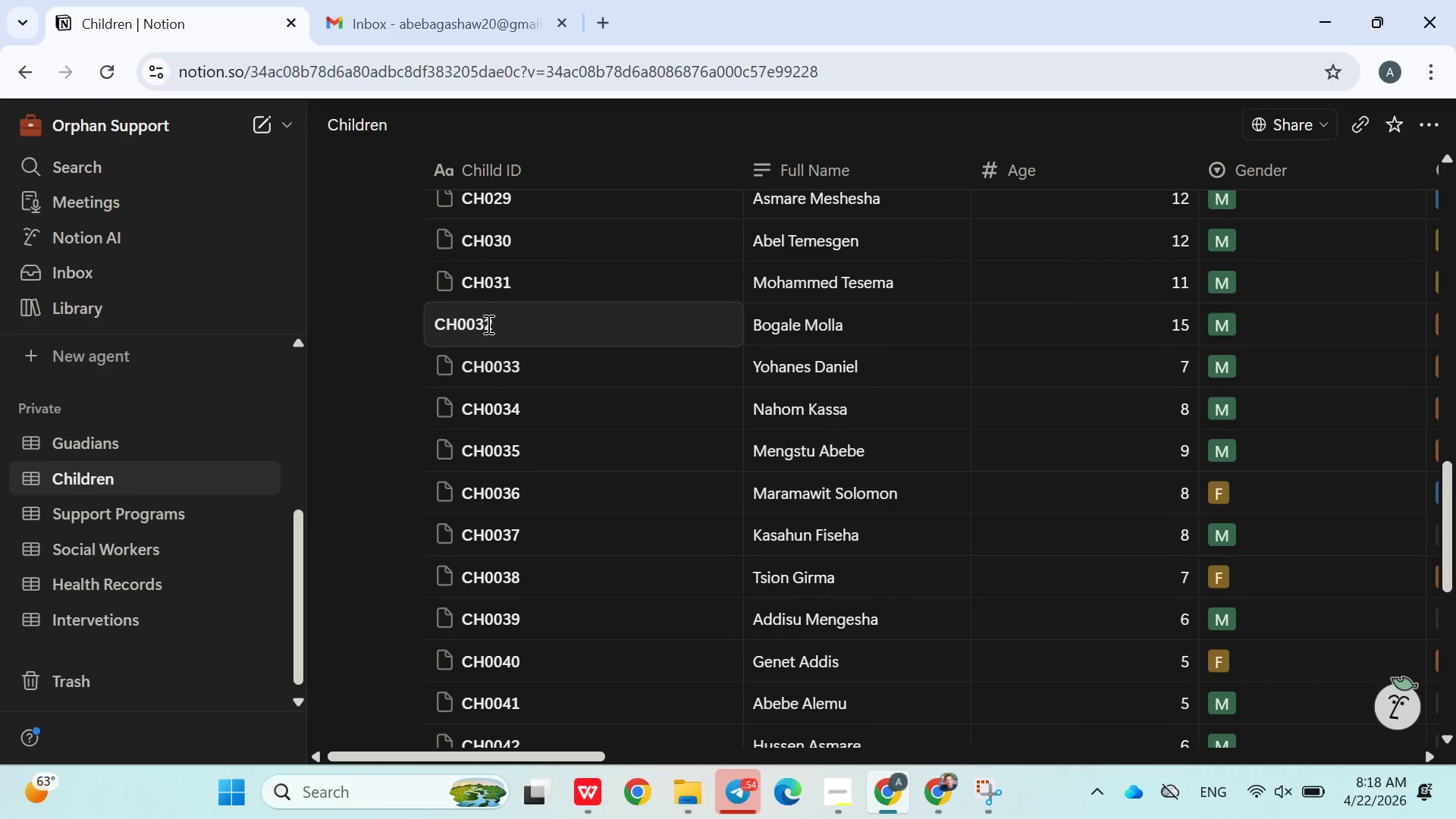 
left_click([476, 324])
 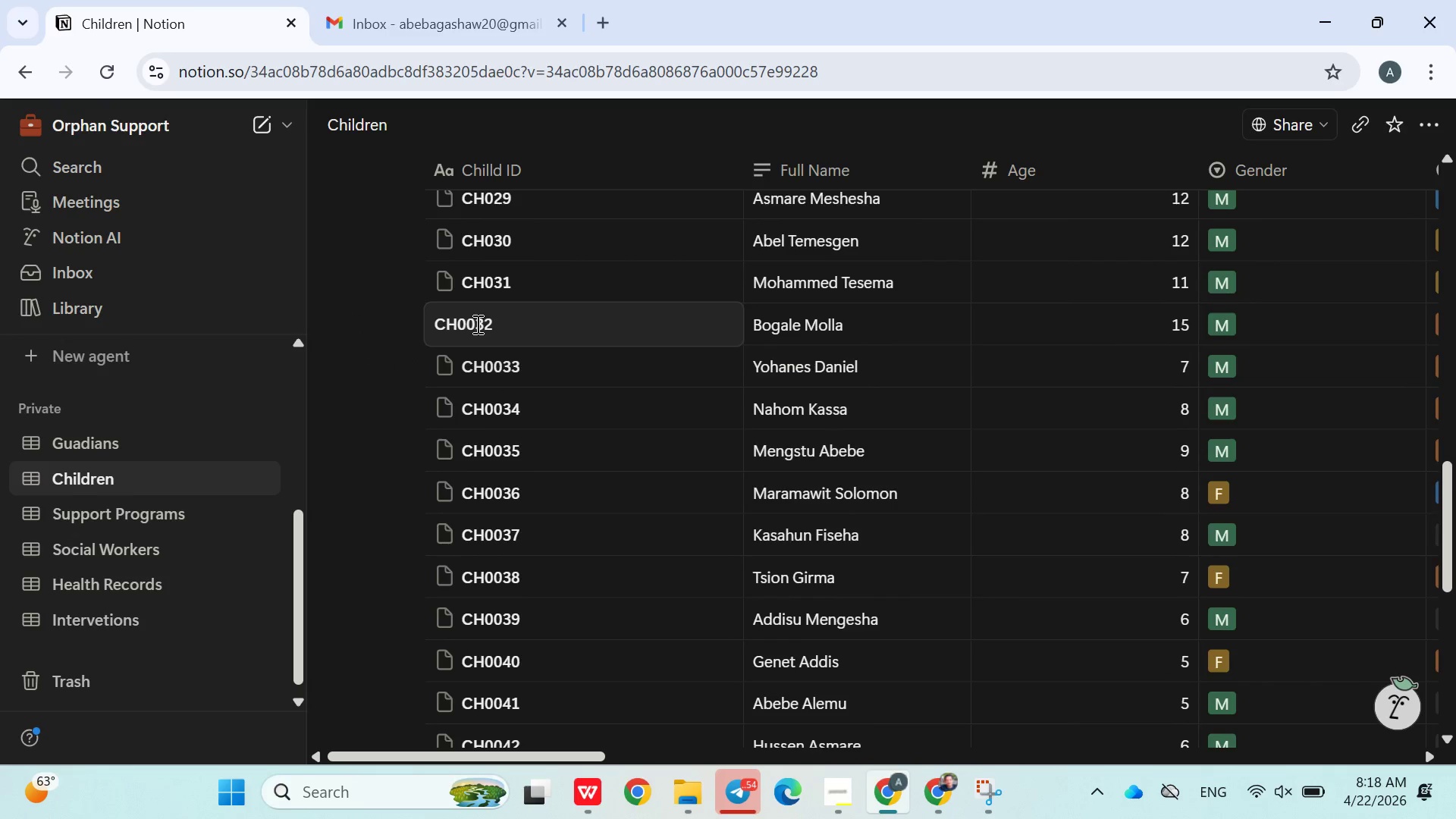 
key(Backspace)
 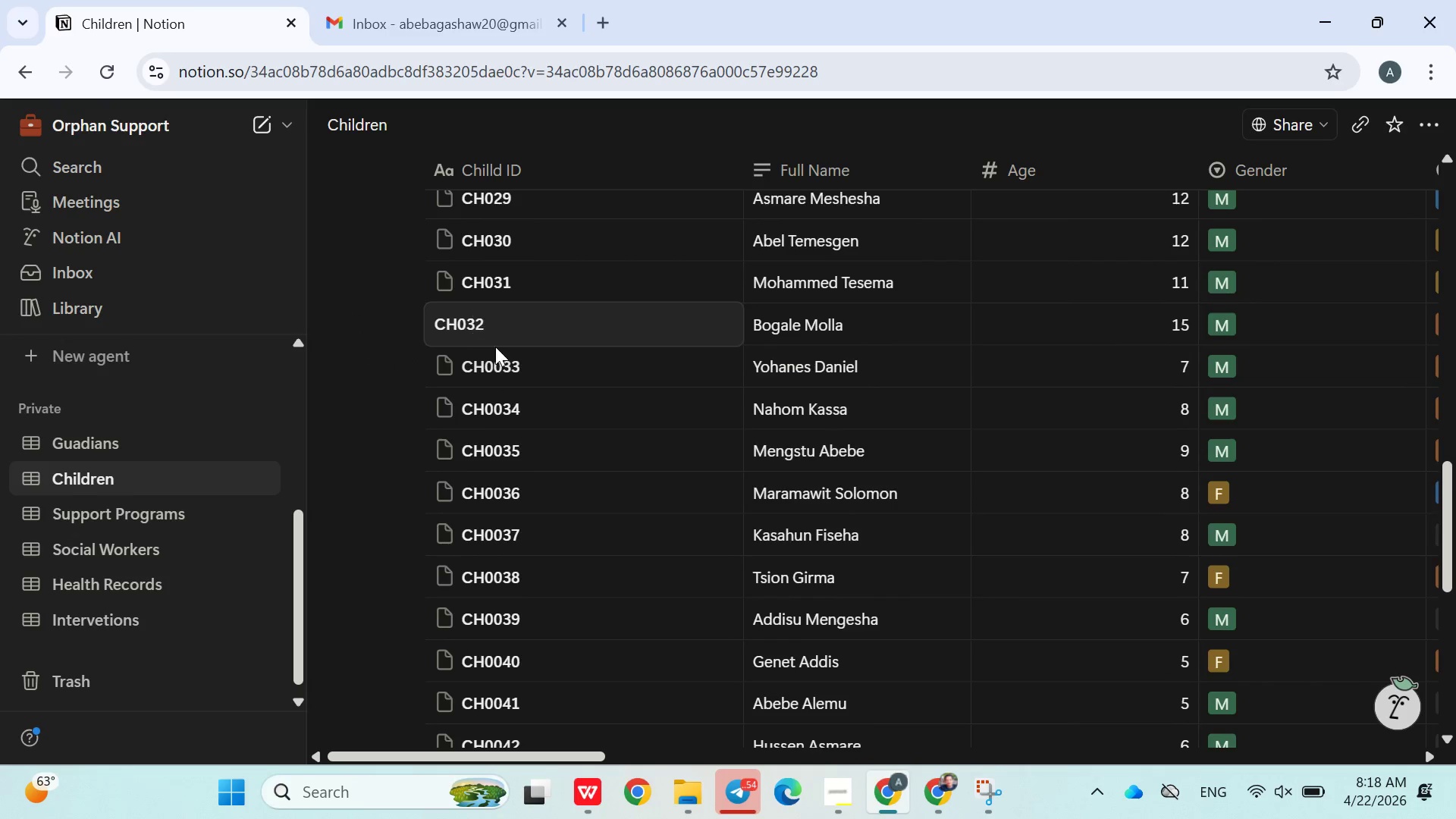 
left_click([500, 353])
 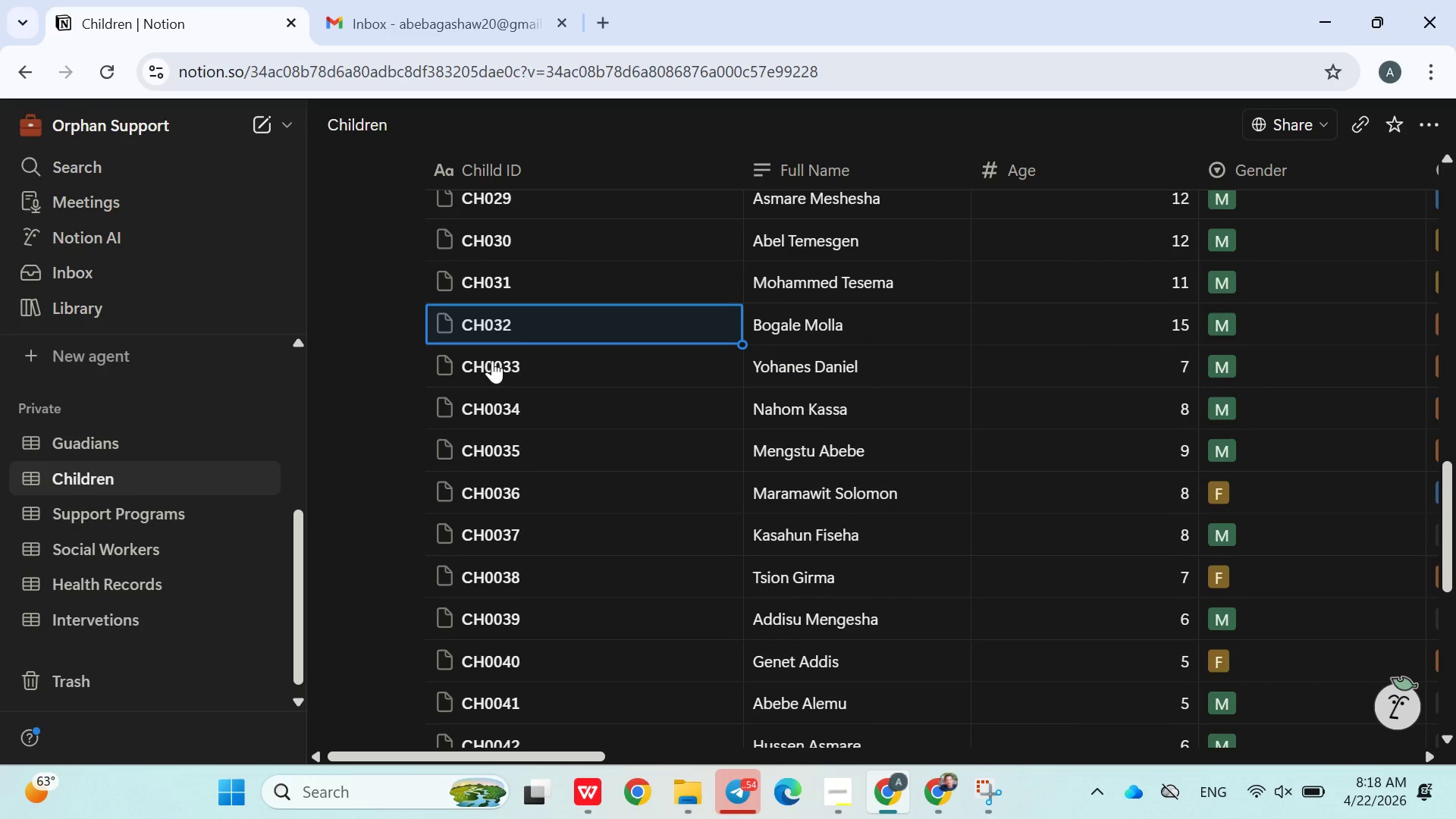 
left_click([491, 360])
 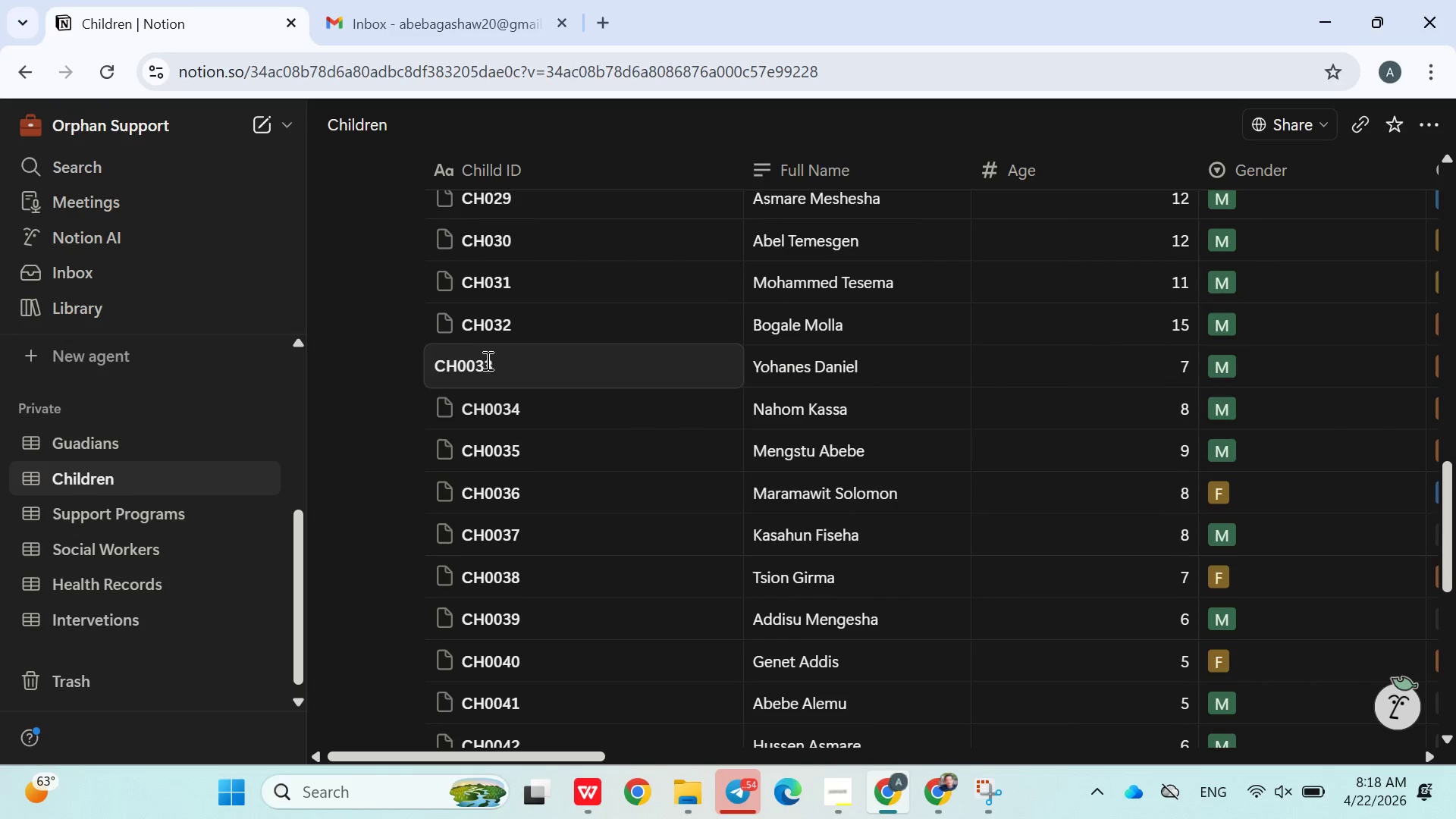 
left_click([472, 362])
 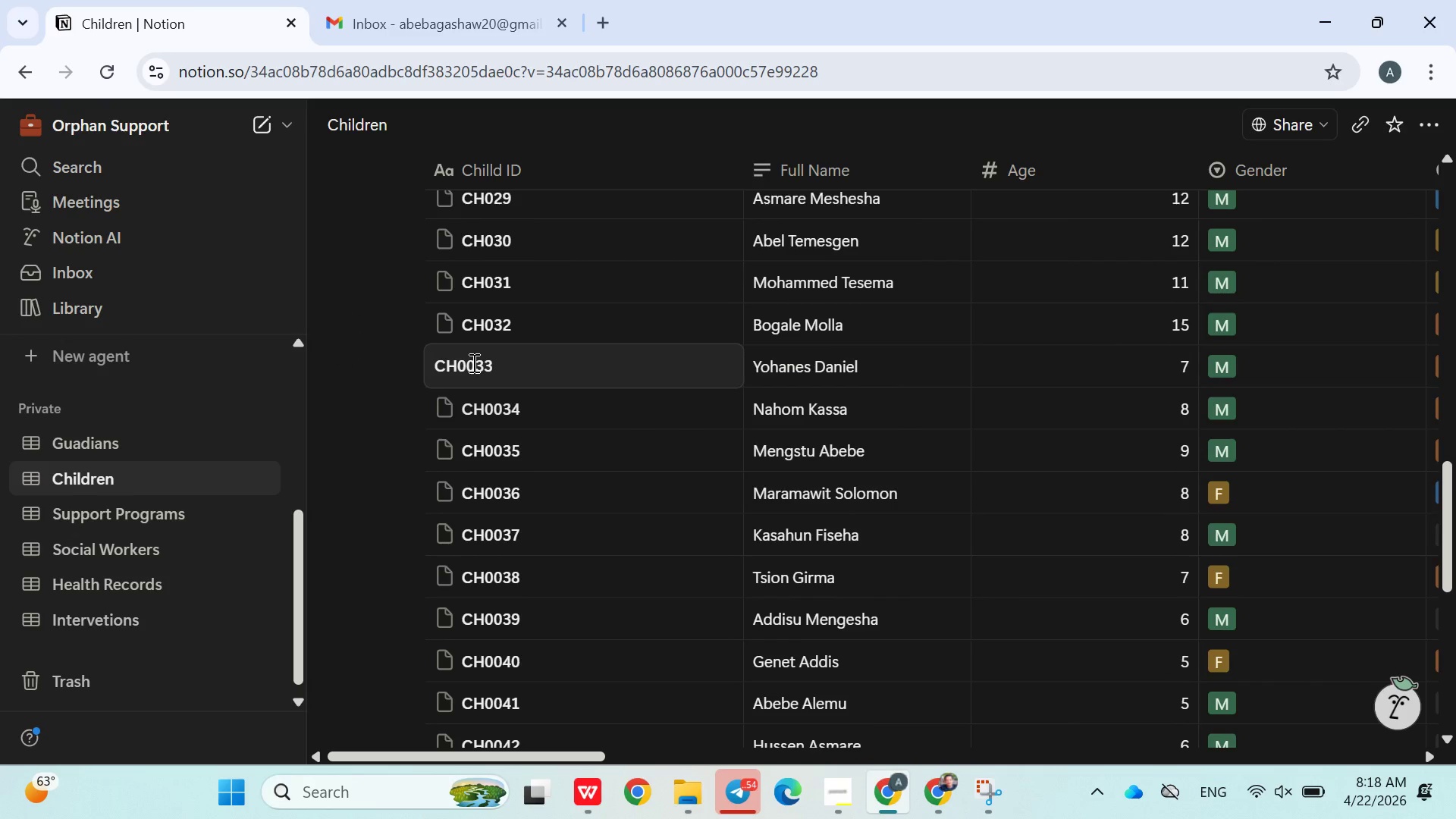 
key(Backspace)
 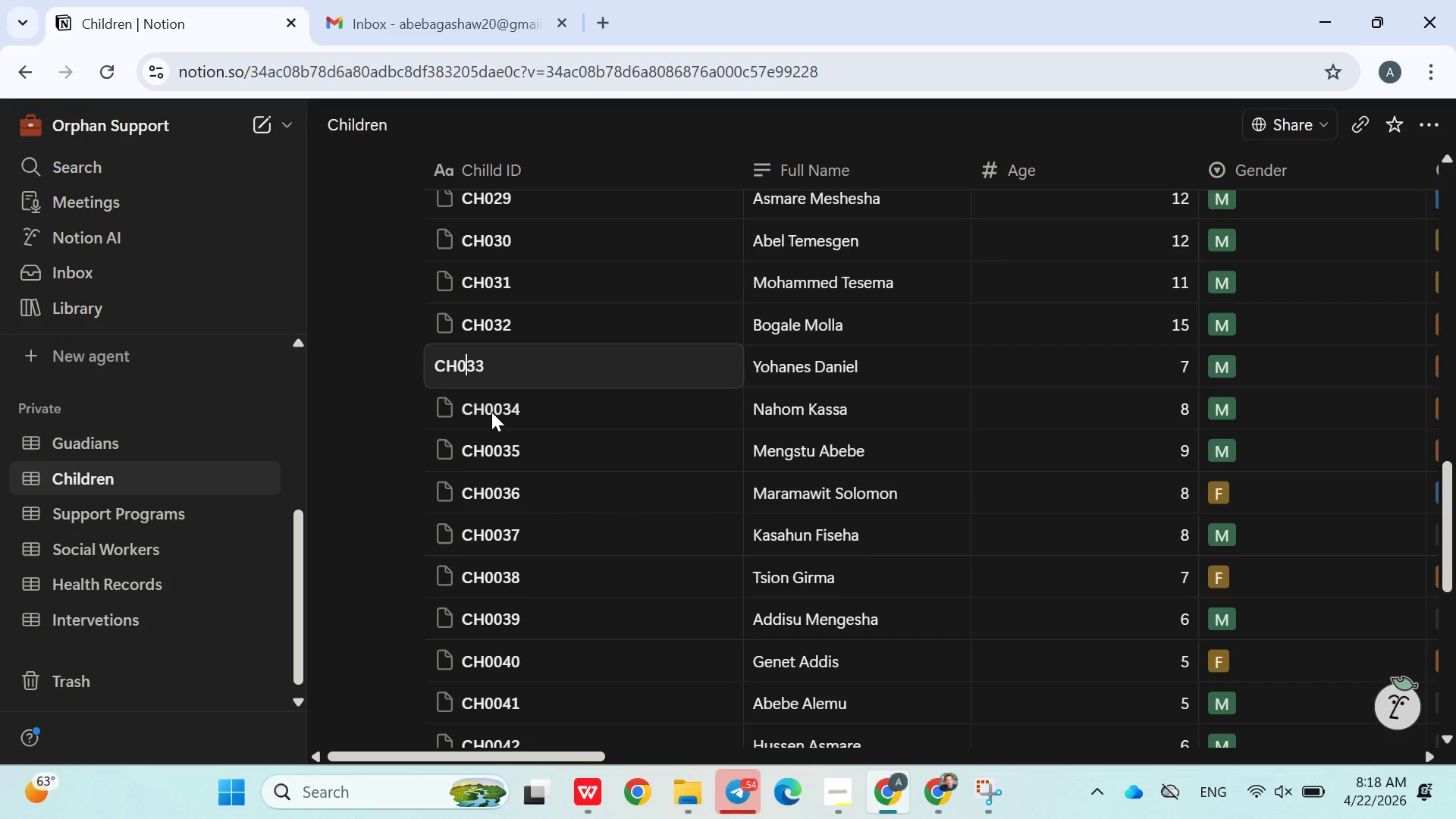 
left_click([494, 410])
 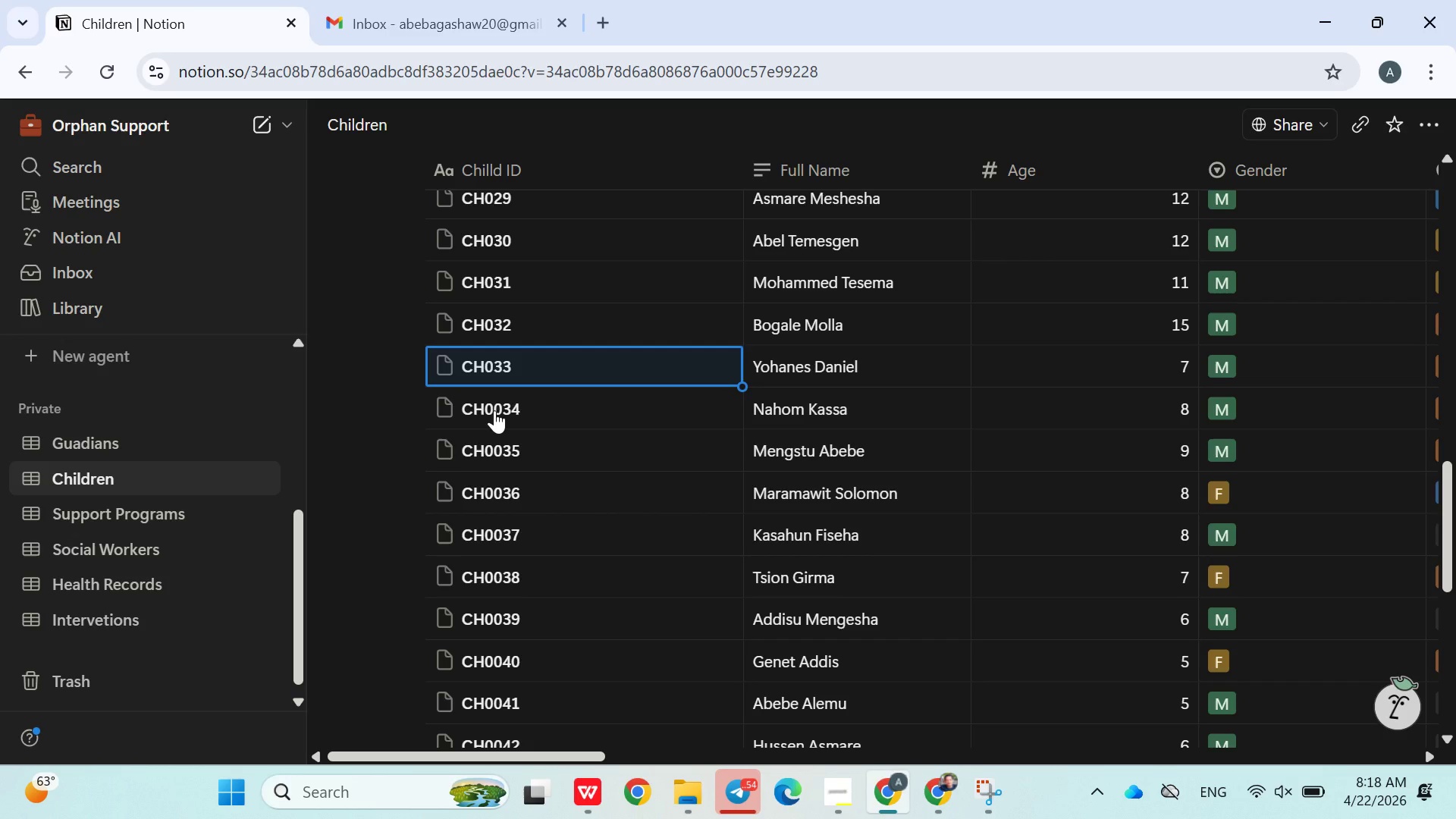 
left_click([494, 410])
 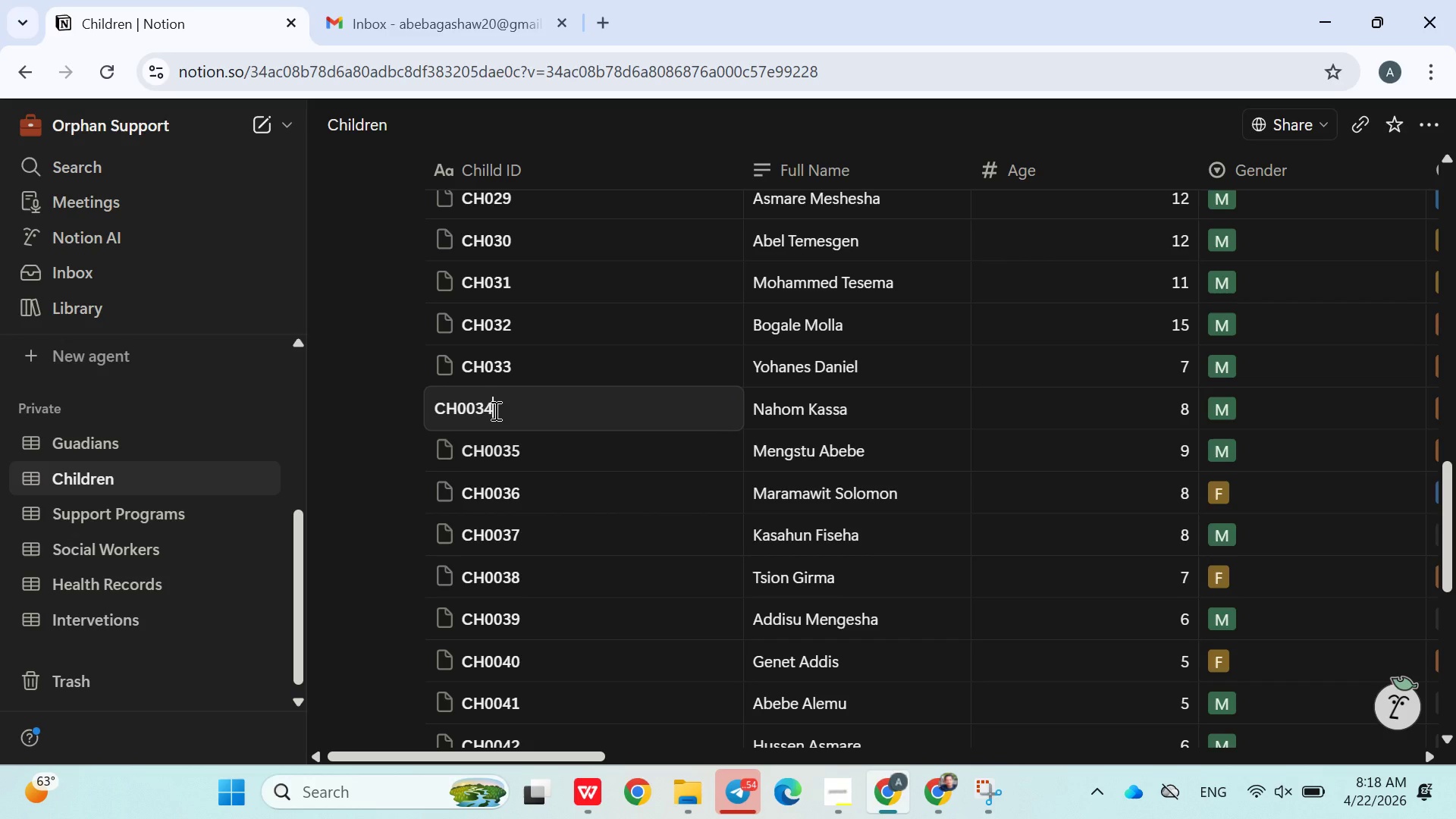 
key(ArrowLeft)
 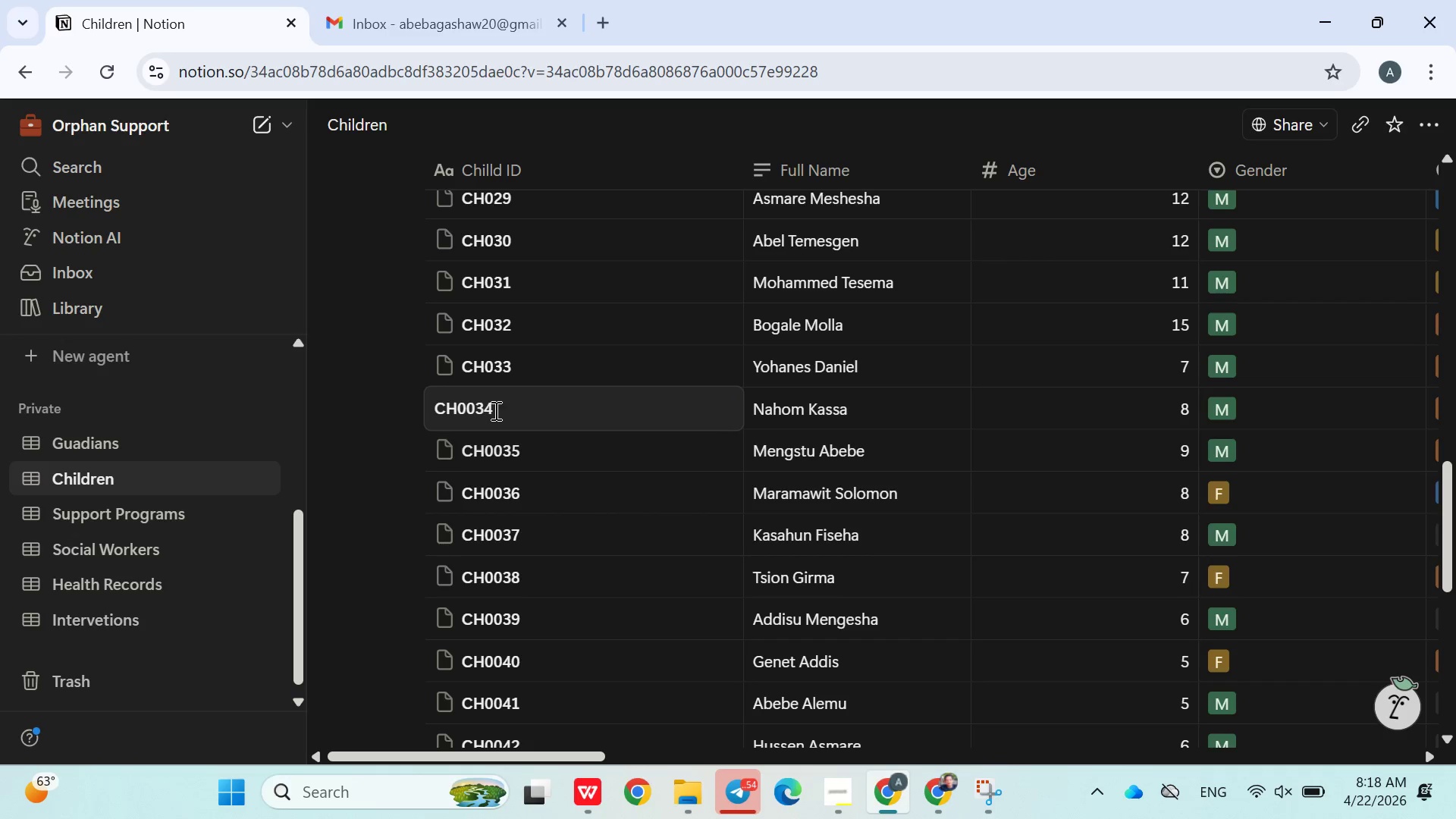 
key(ArrowLeft)
 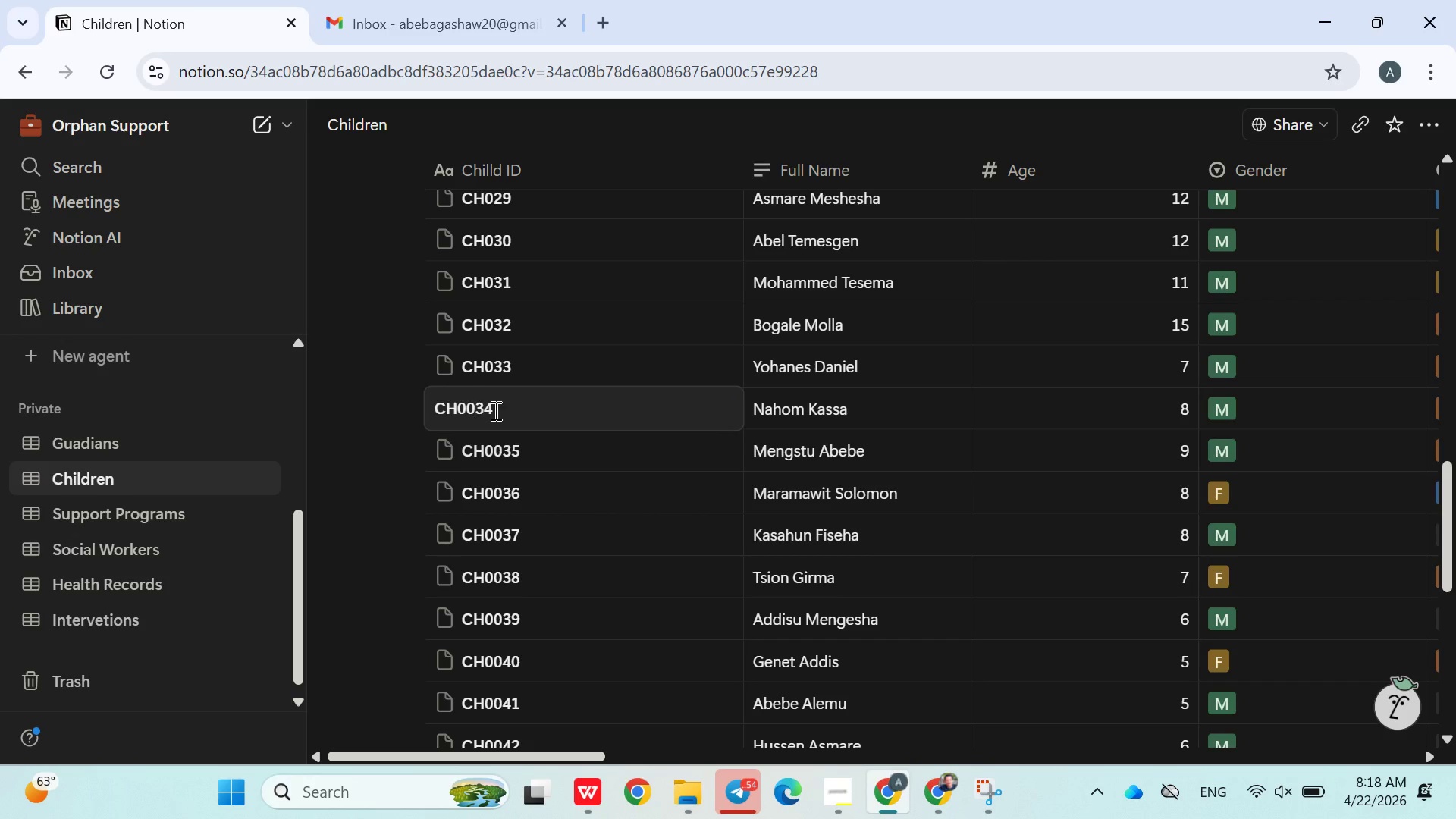 
key(Backspace)
 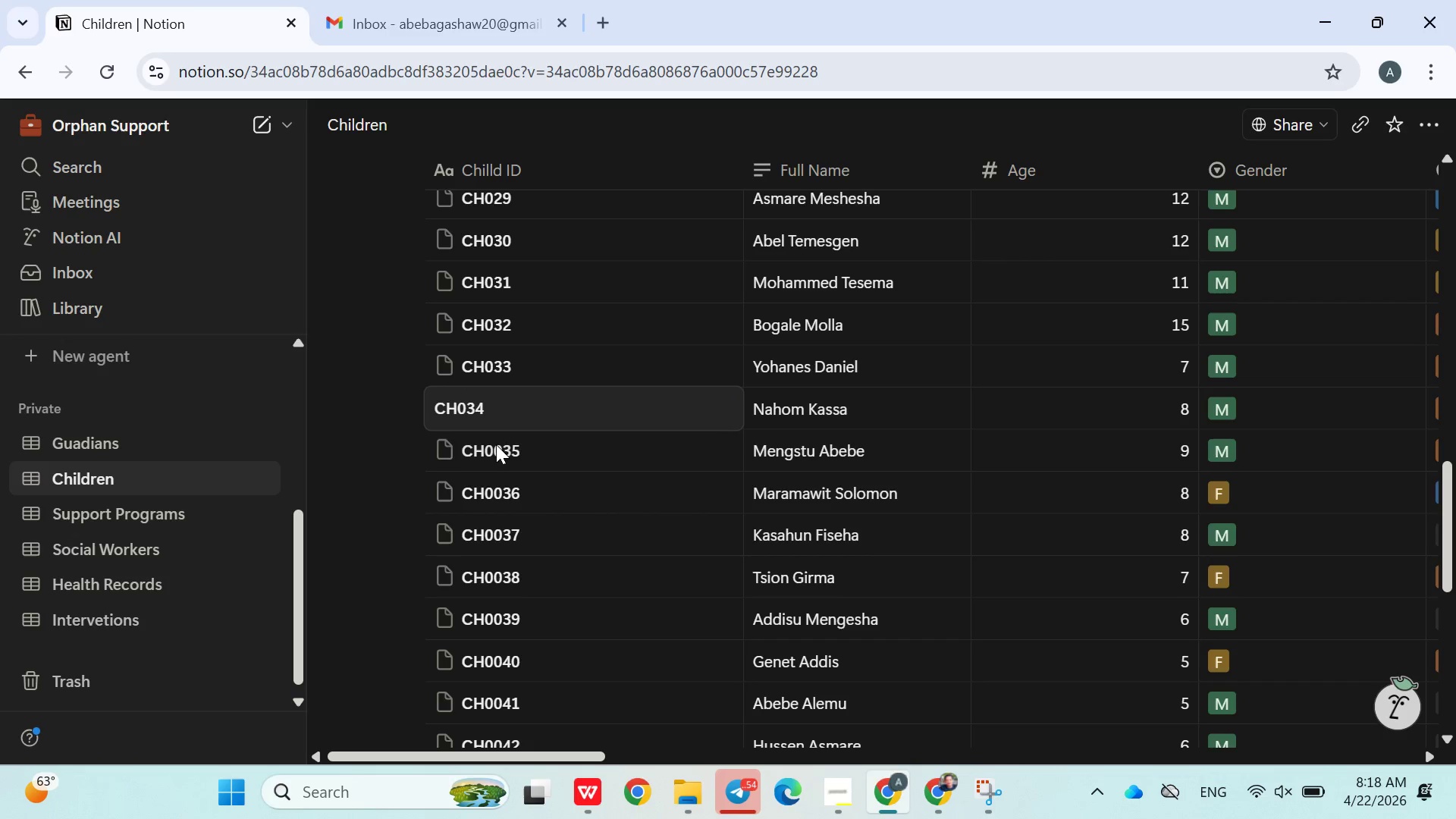 
left_click([496, 449])
 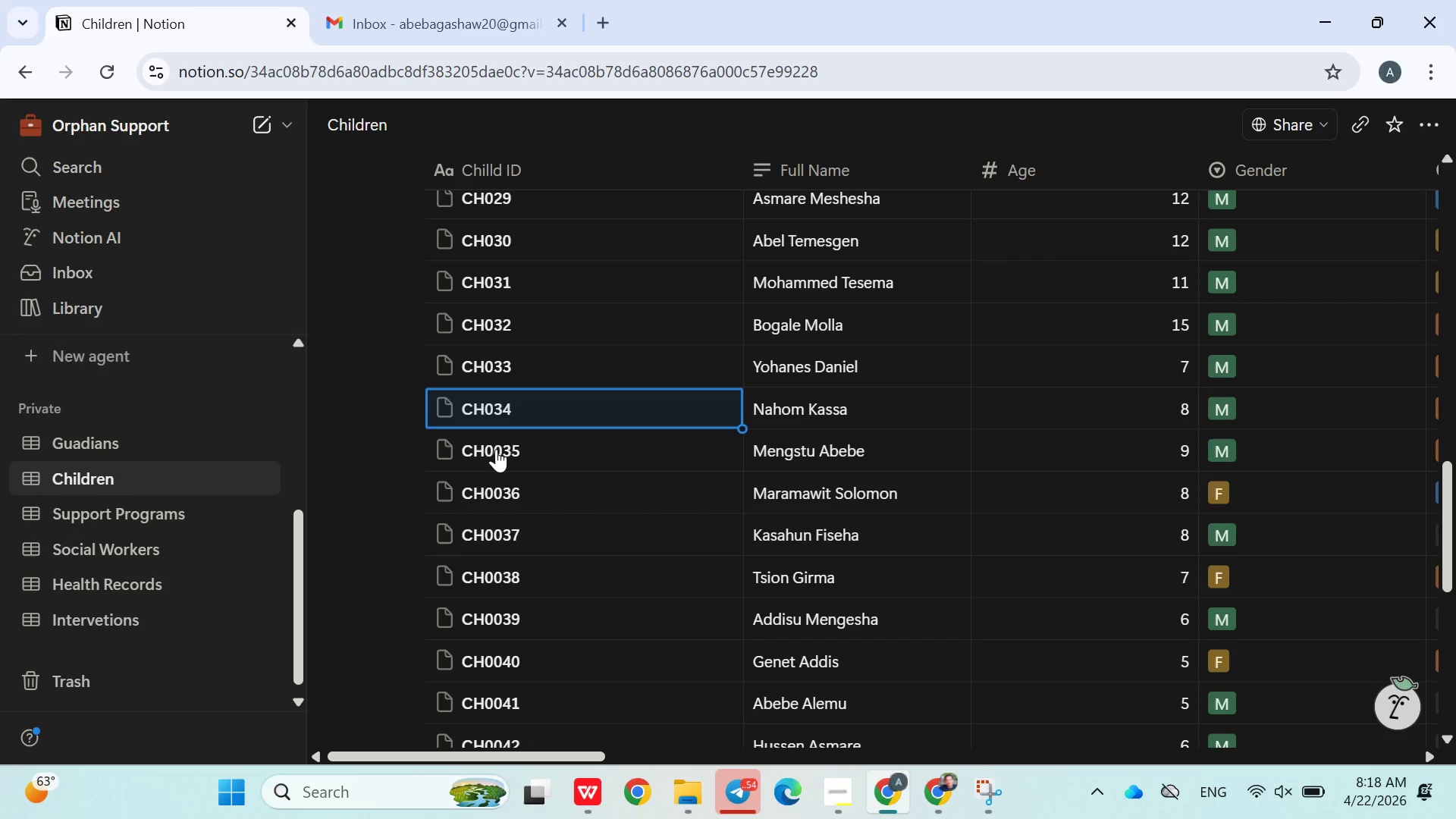 
left_click([496, 449])
 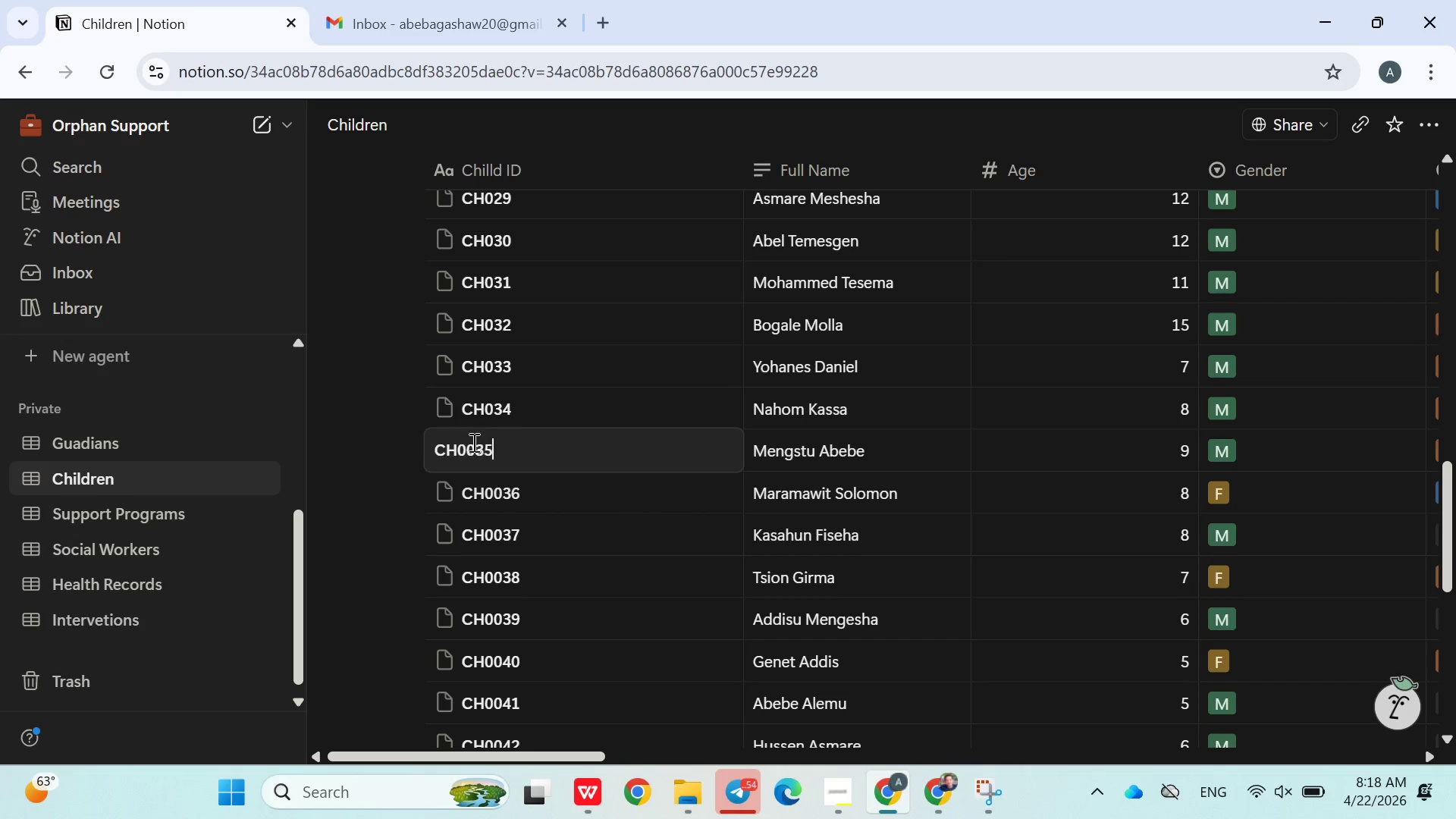 
left_click([470, 442])
 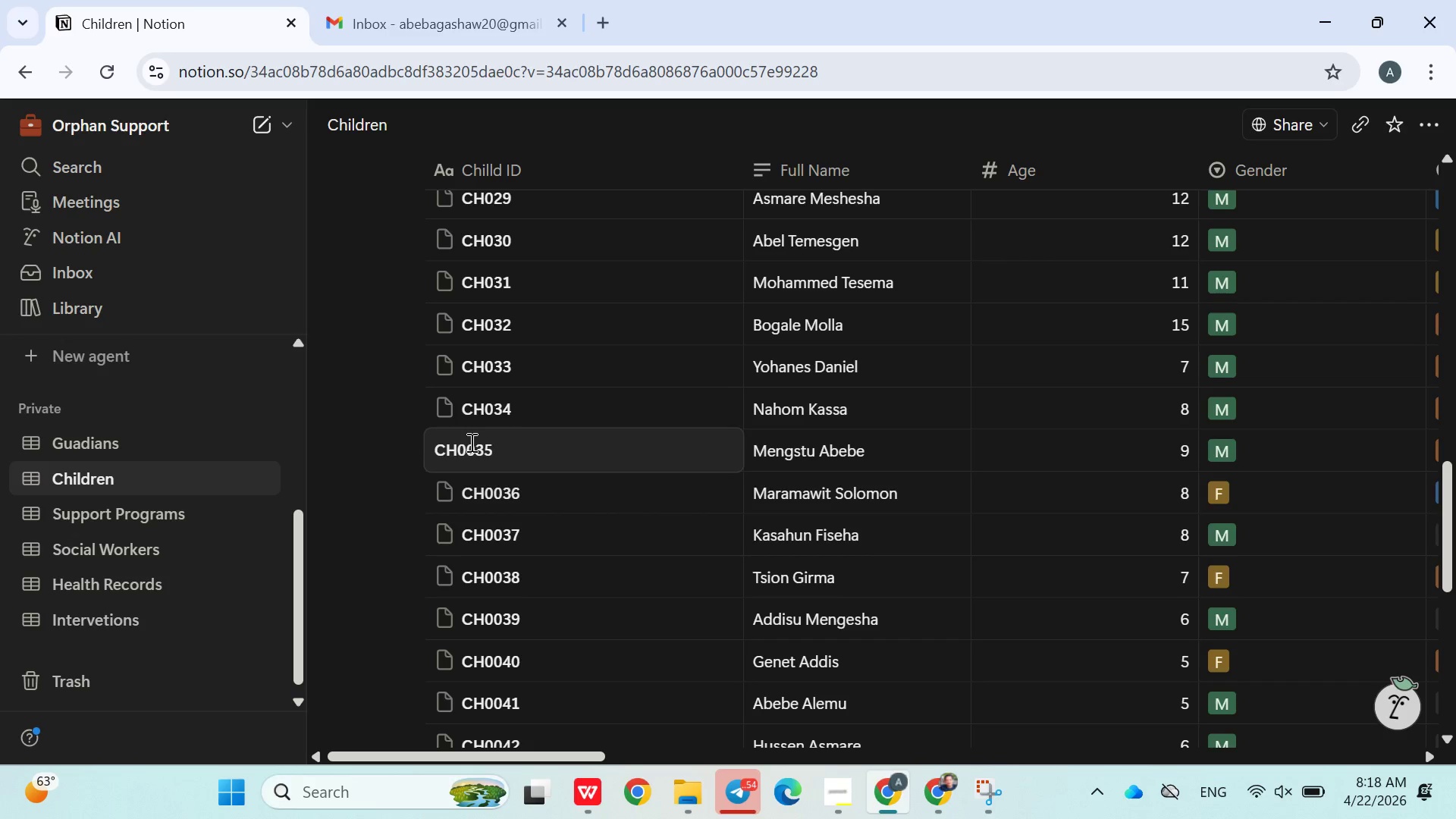 
key(Backspace)
 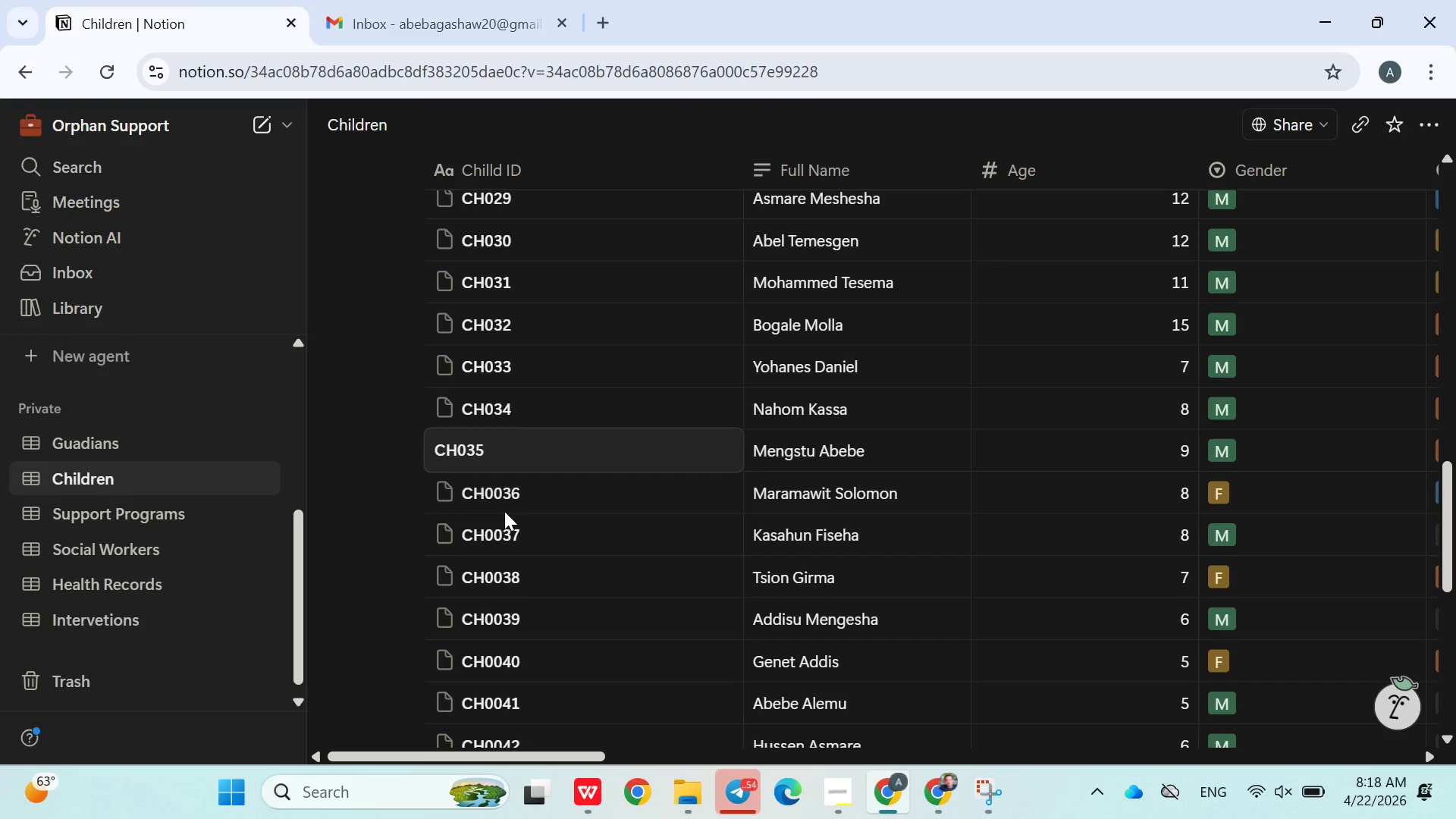 
left_click([500, 500])
 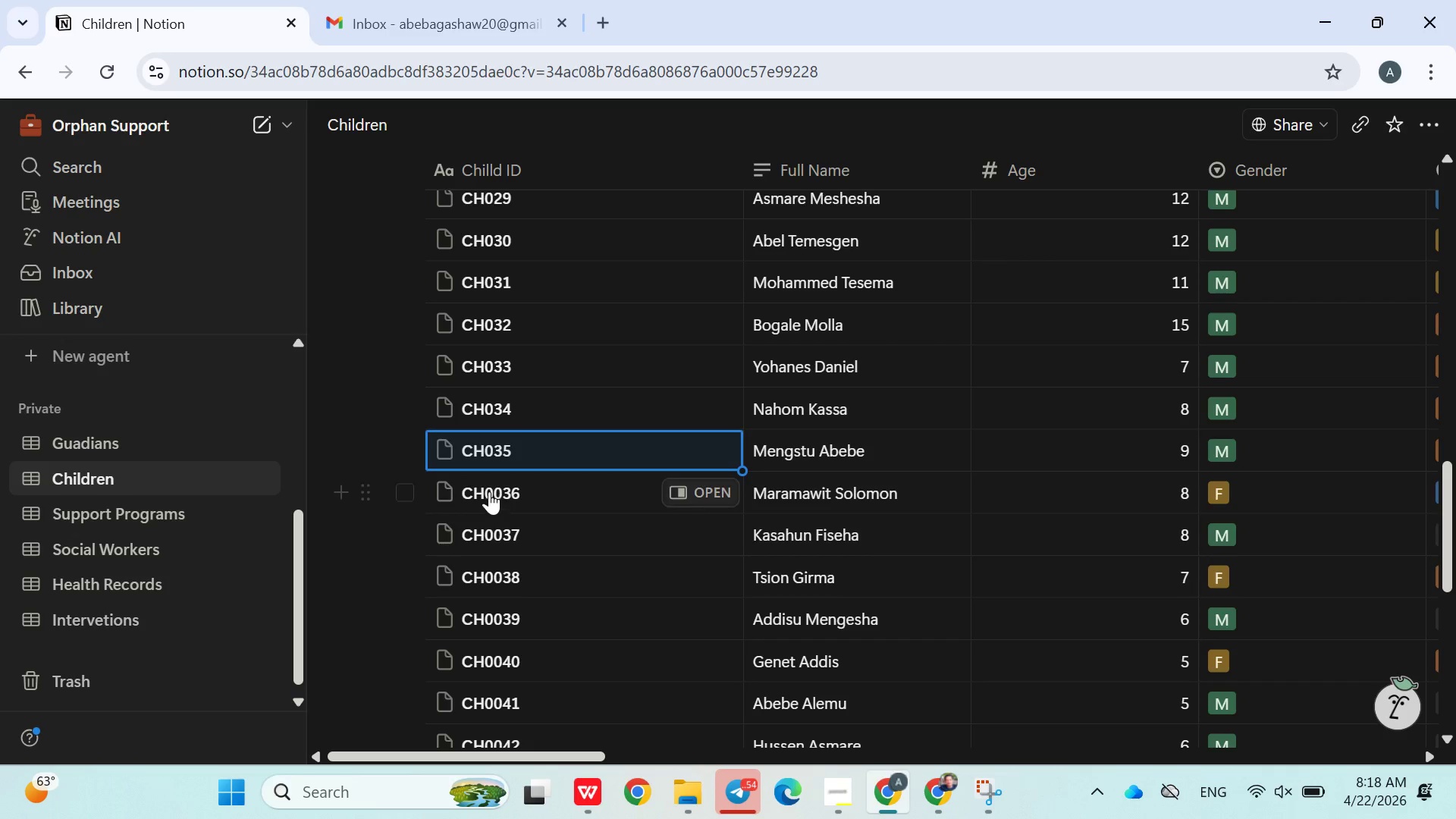 
left_click([488, 491])
 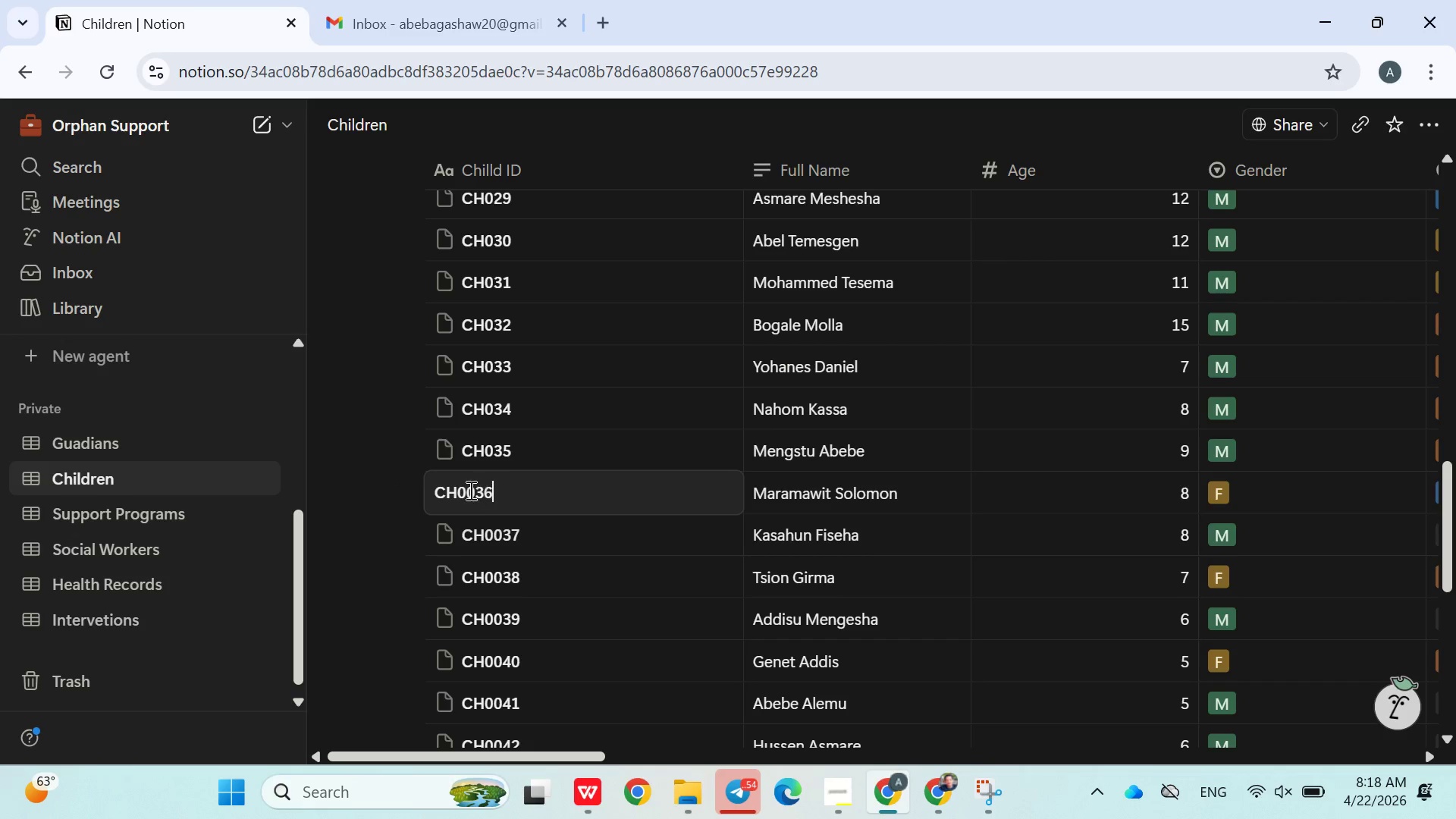 
left_click([468, 490])
 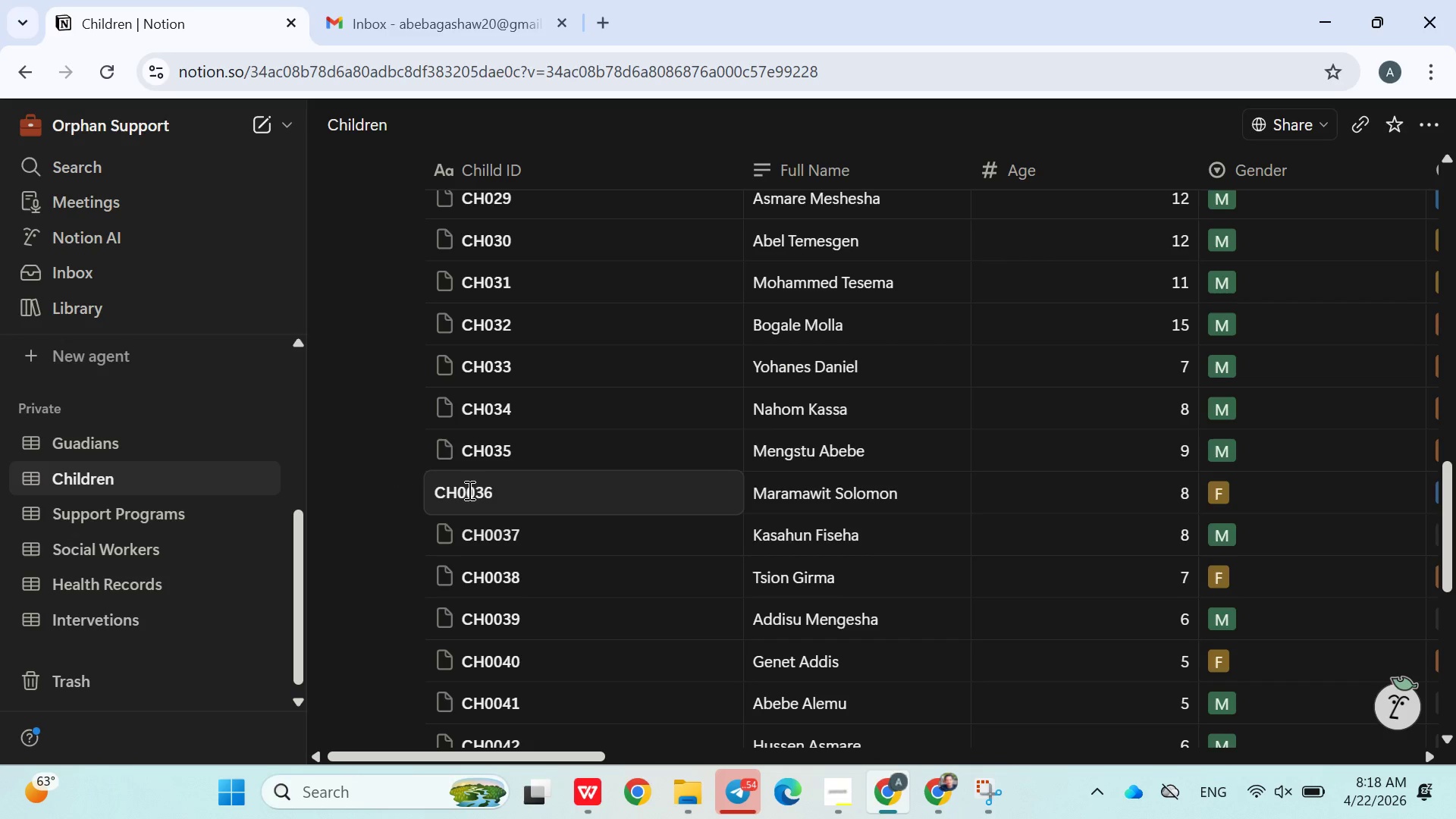 
key(Backspace)
 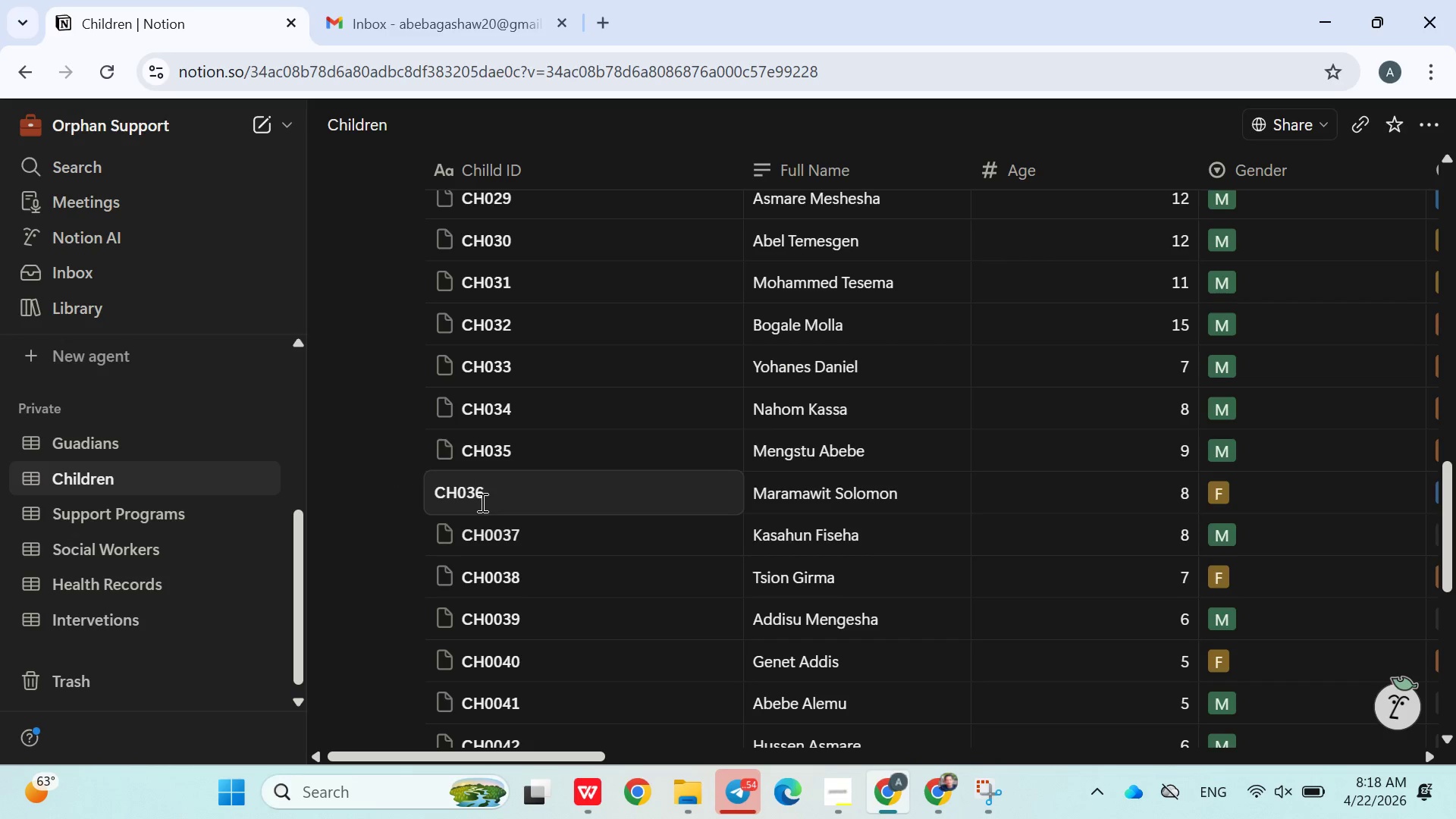 
left_click([520, 538])
 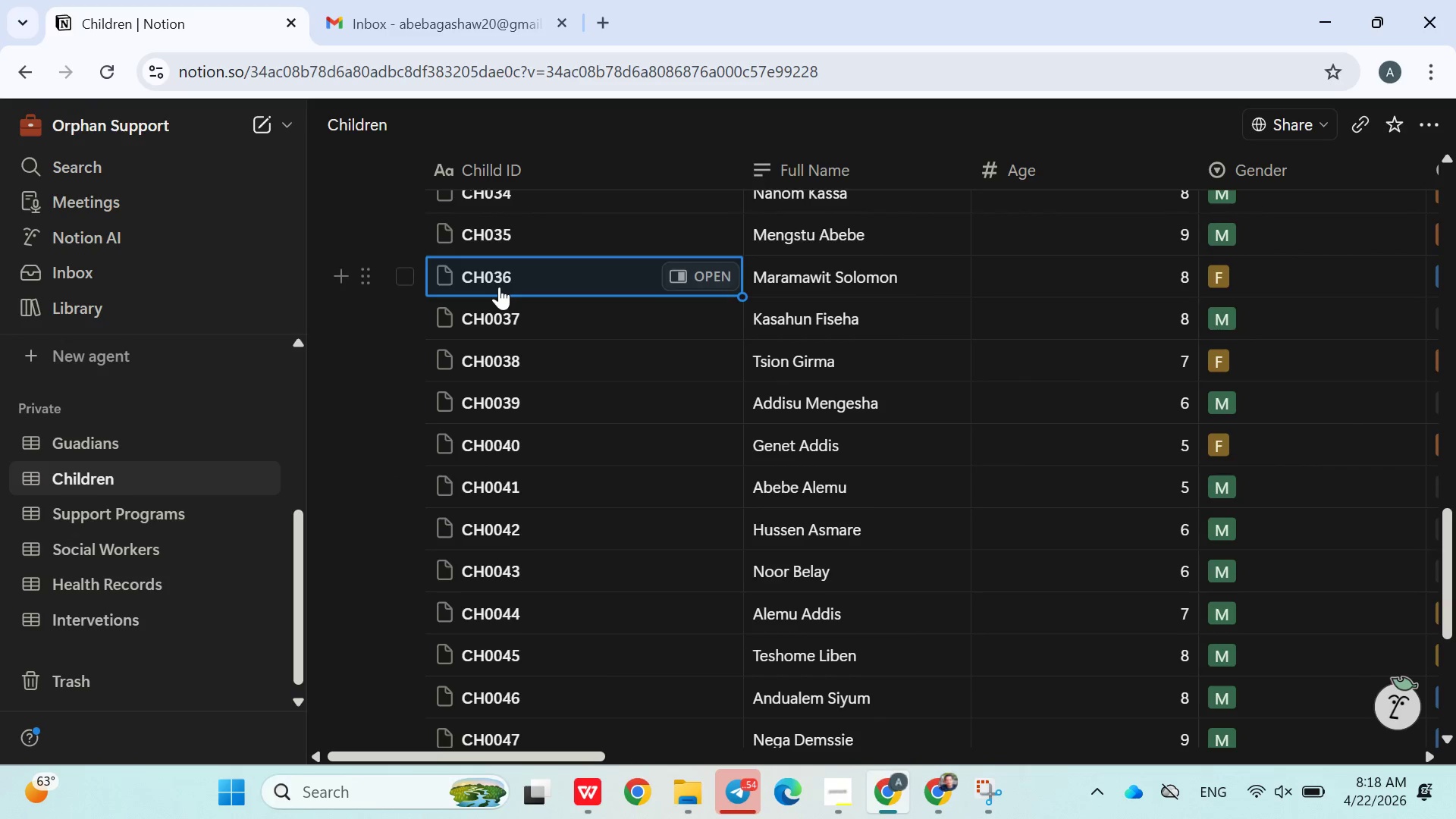 
left_click([504, 322])
 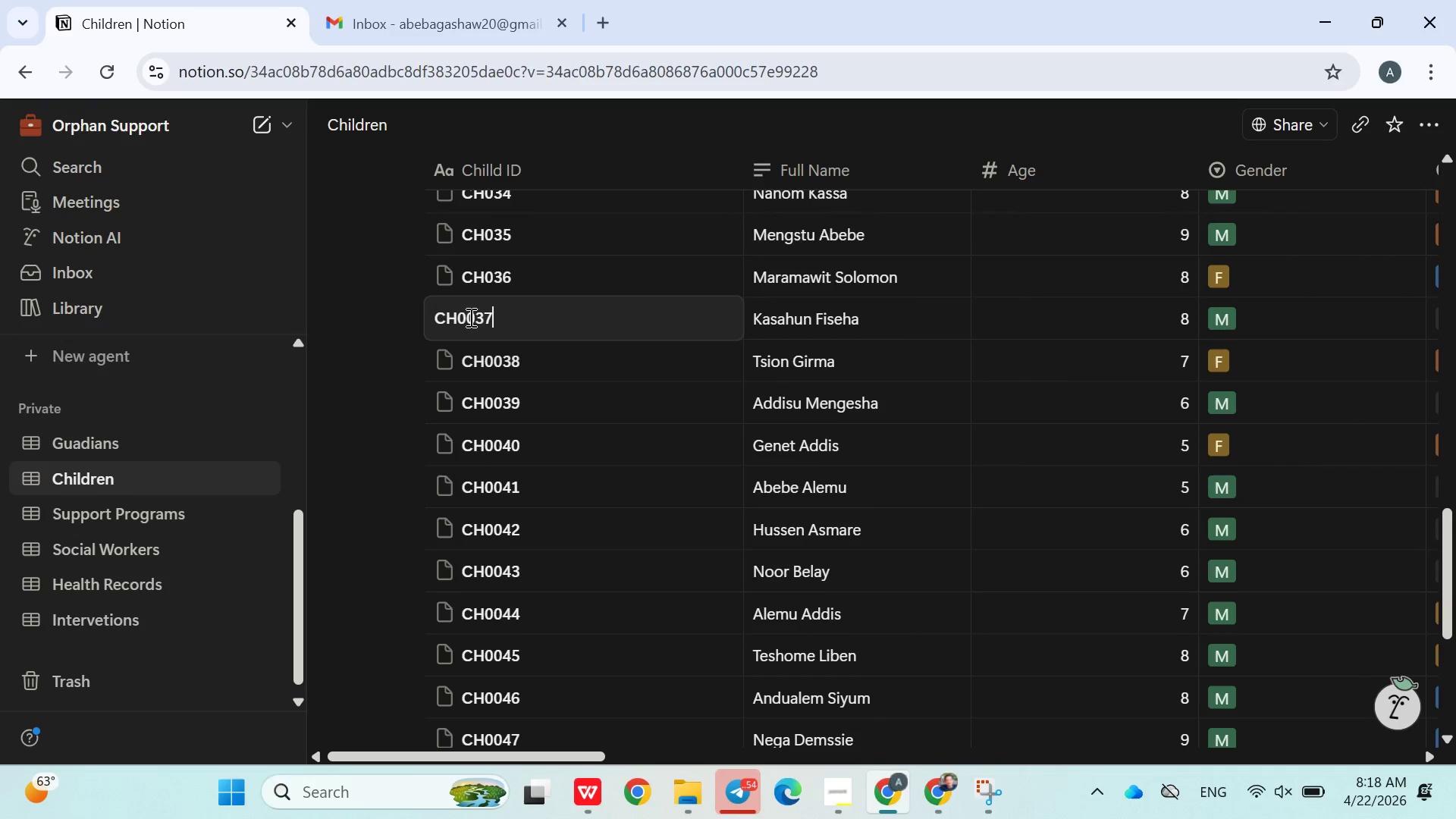 
left_click([465, 315])
 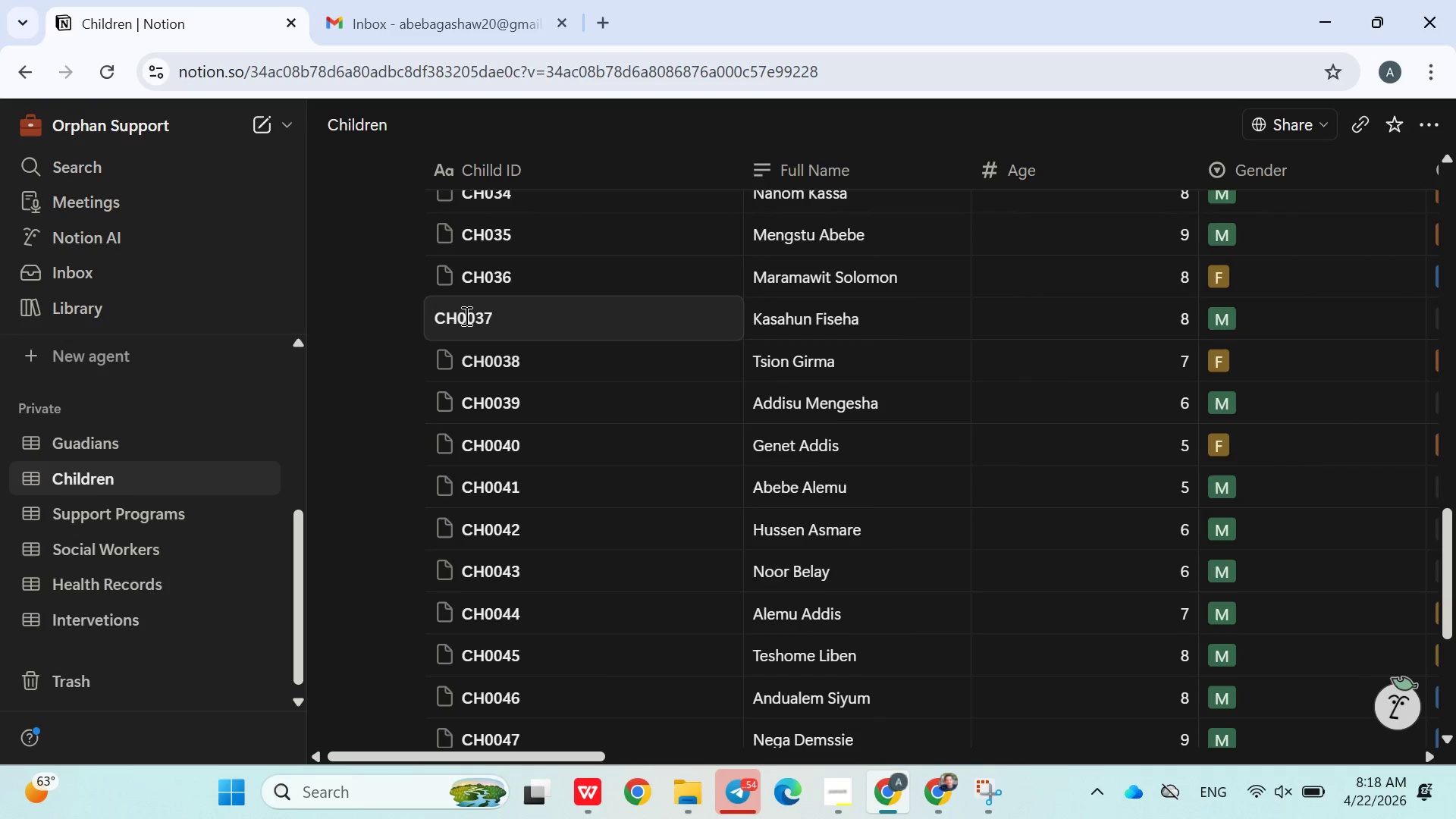 
key(Backspace)
 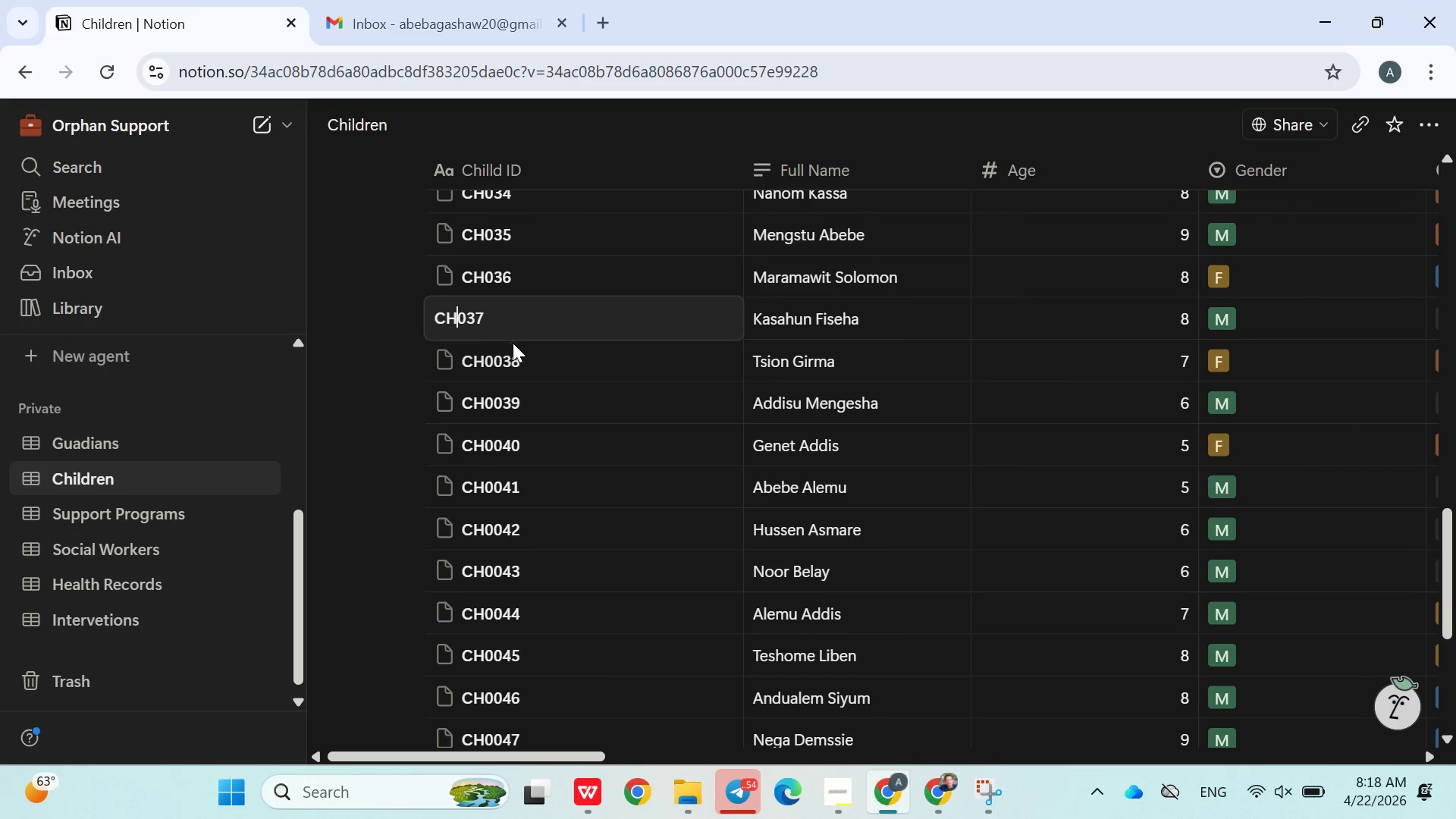 
left_click([541, 361])
 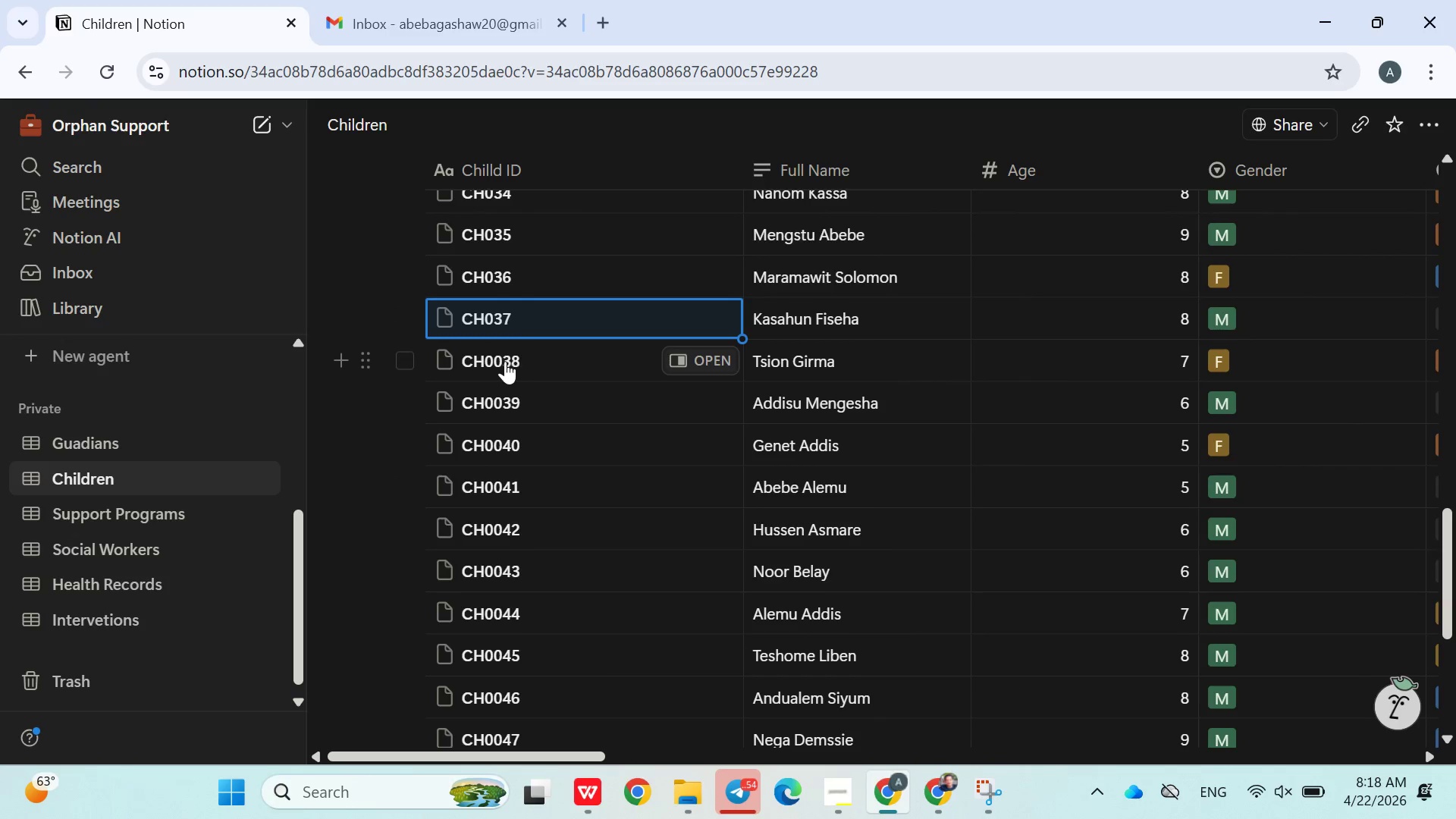 
left_click([495, 362])
 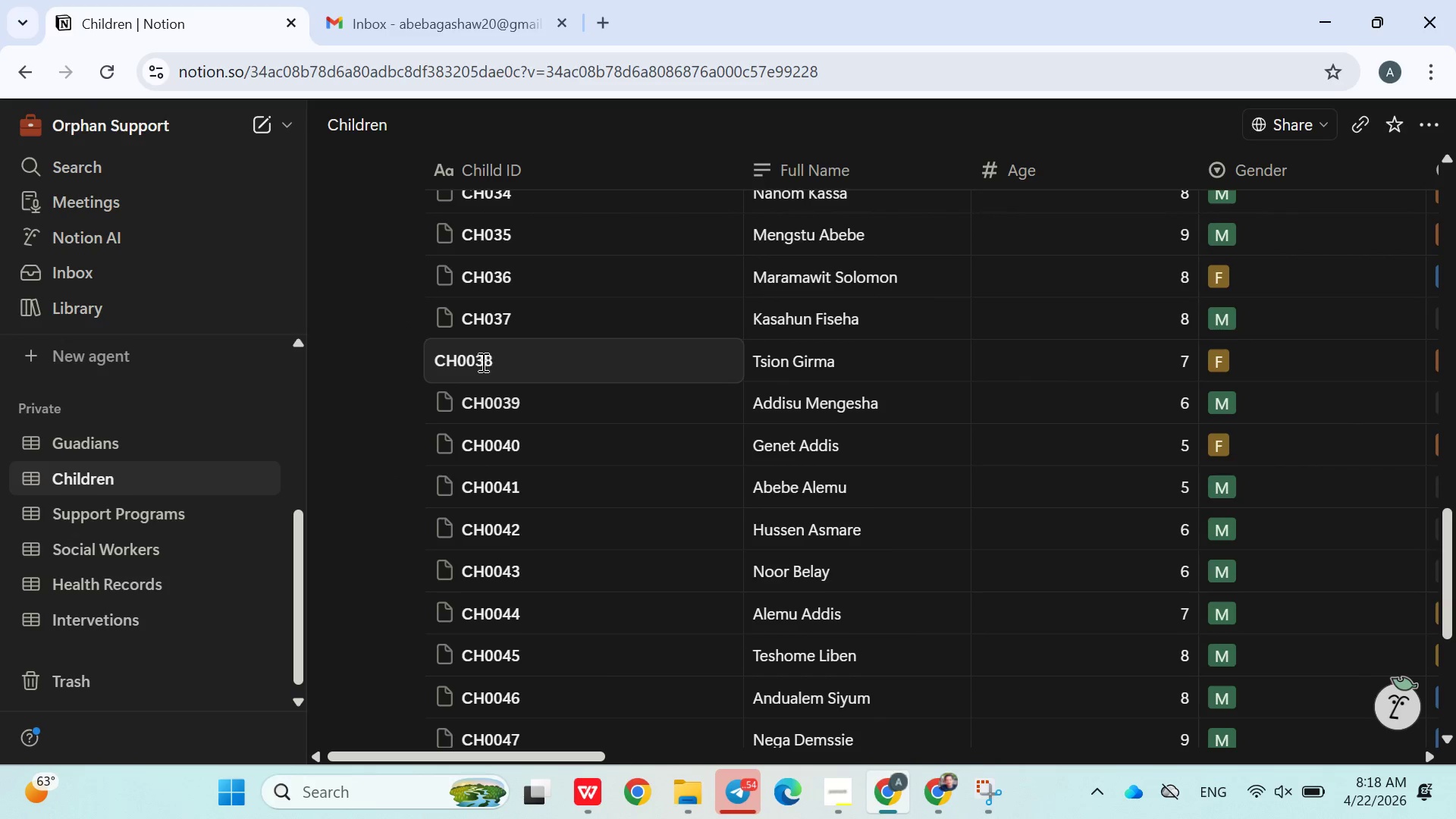 
left_click([472, 362])
 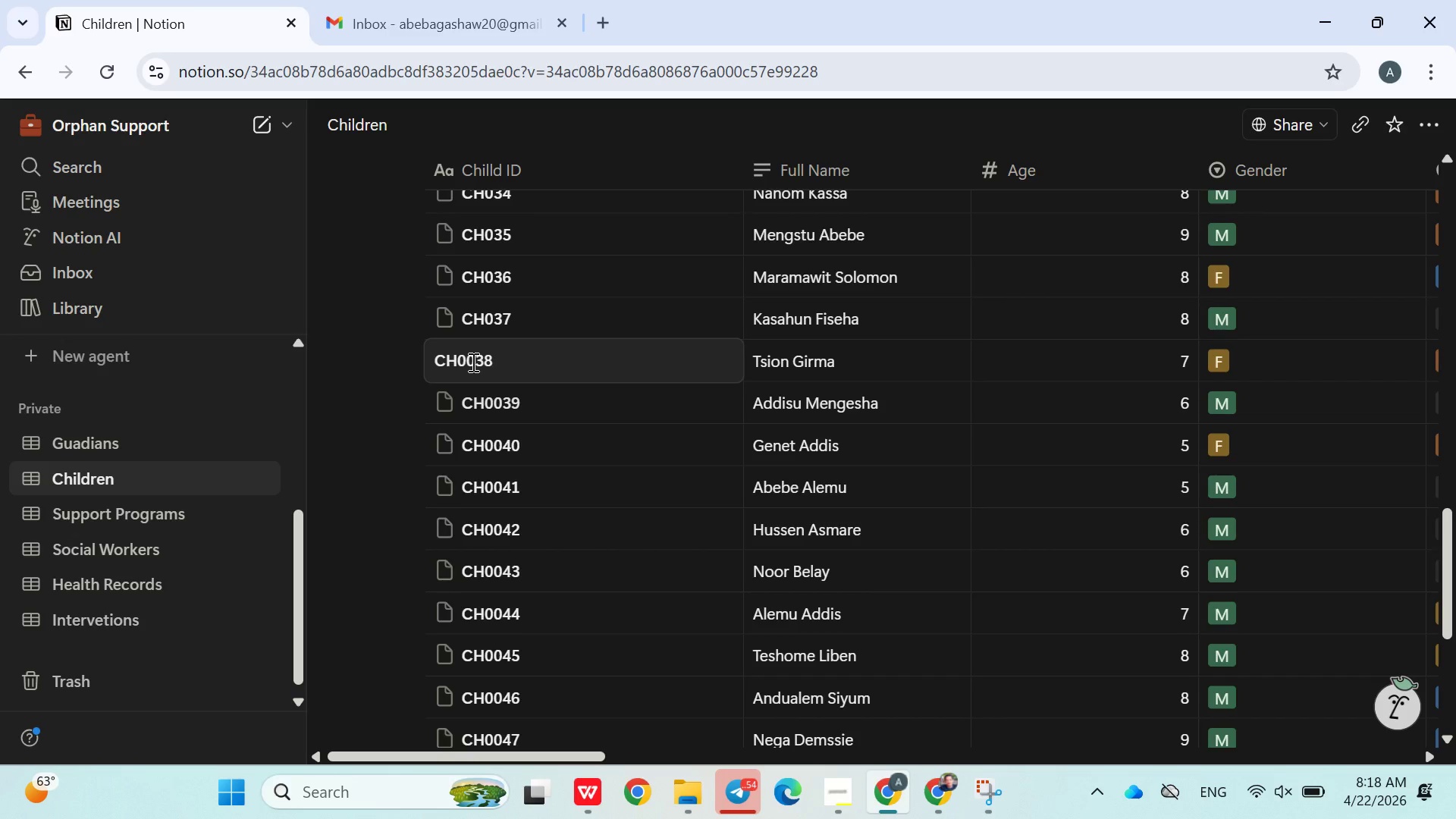 
key(Backspace)
 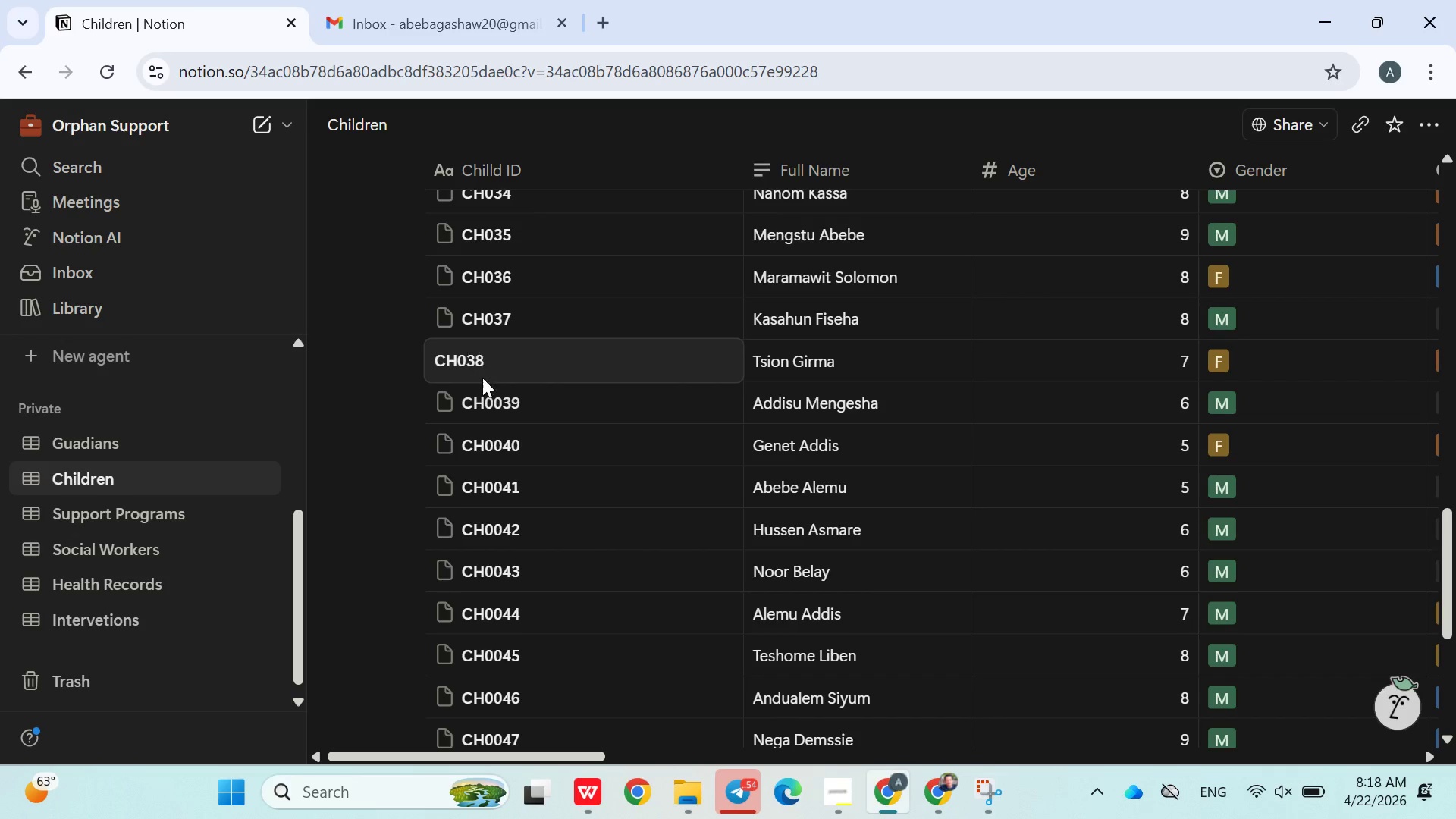 
left_click([509, 400])
 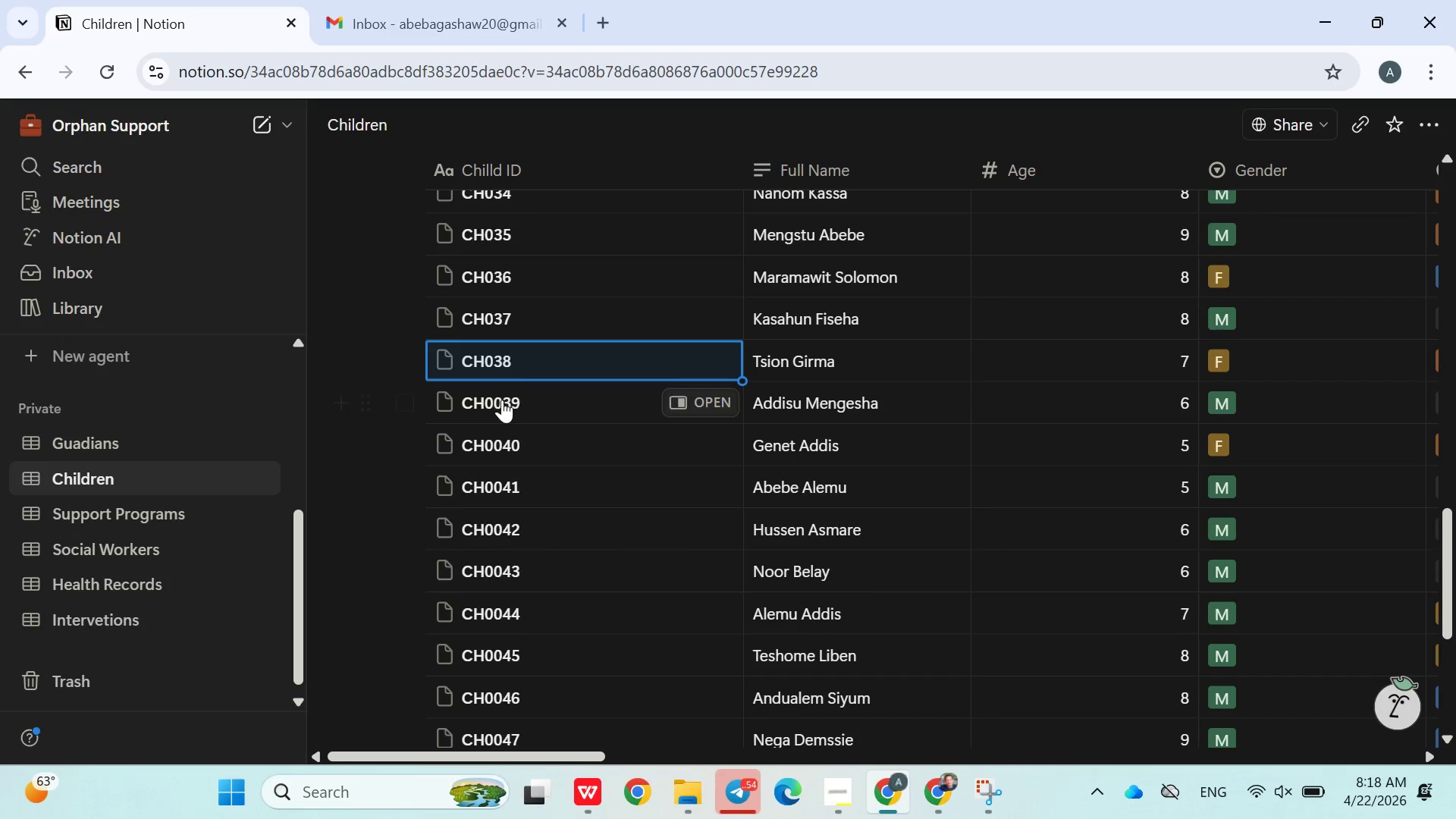 
left_click([499, 400])
 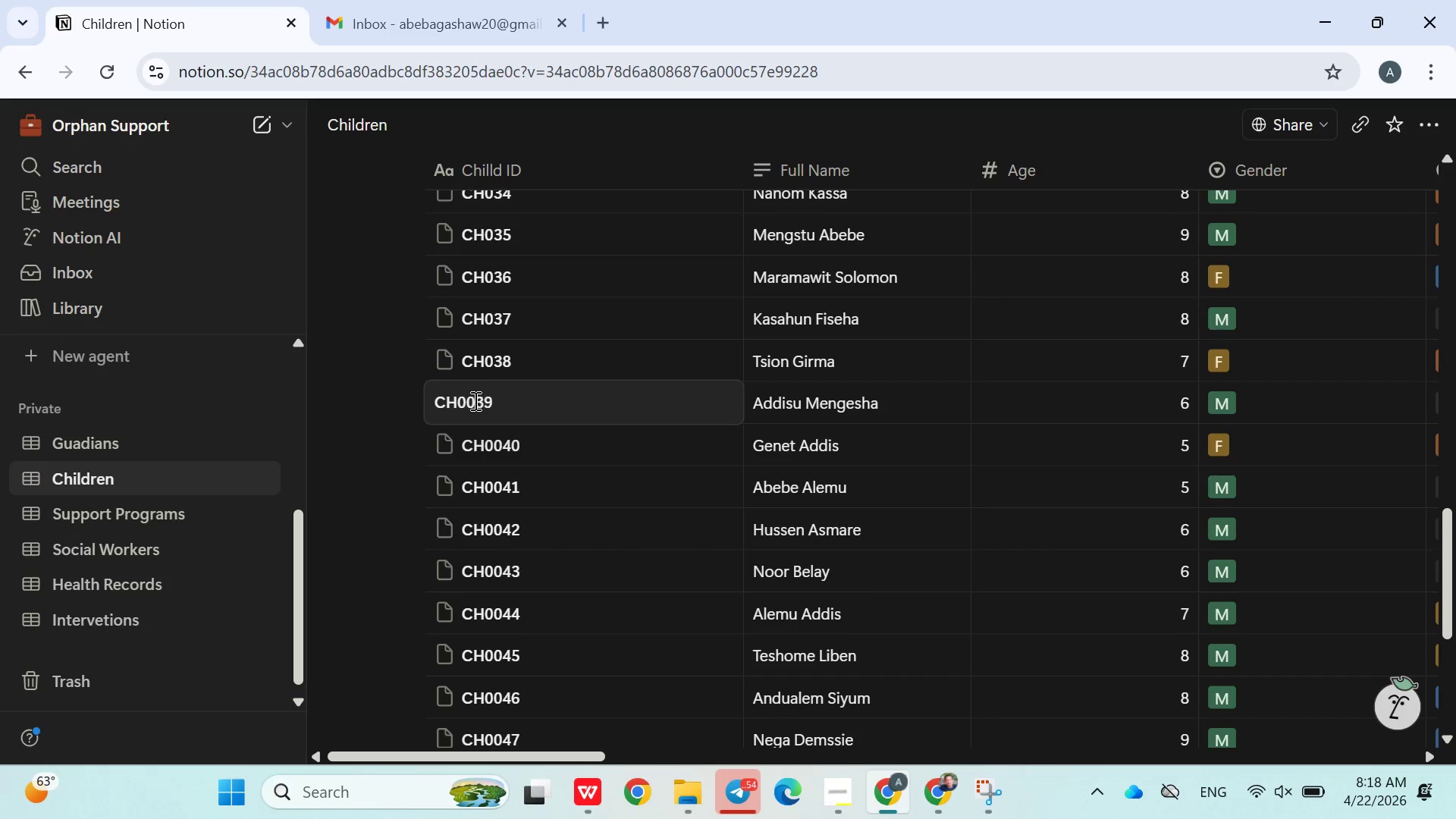 
left_click([472, 400])
 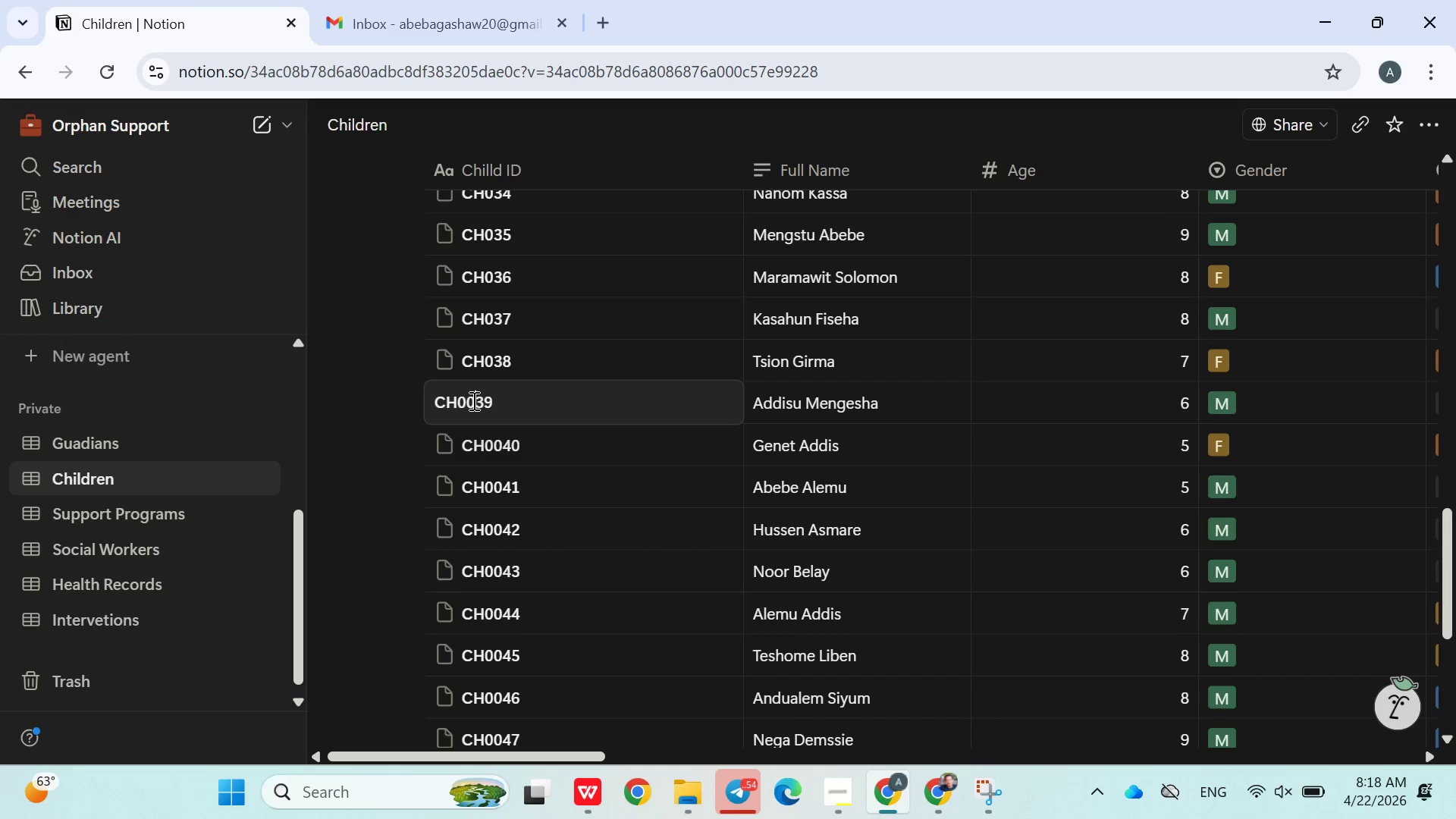 
key(Backspace)
 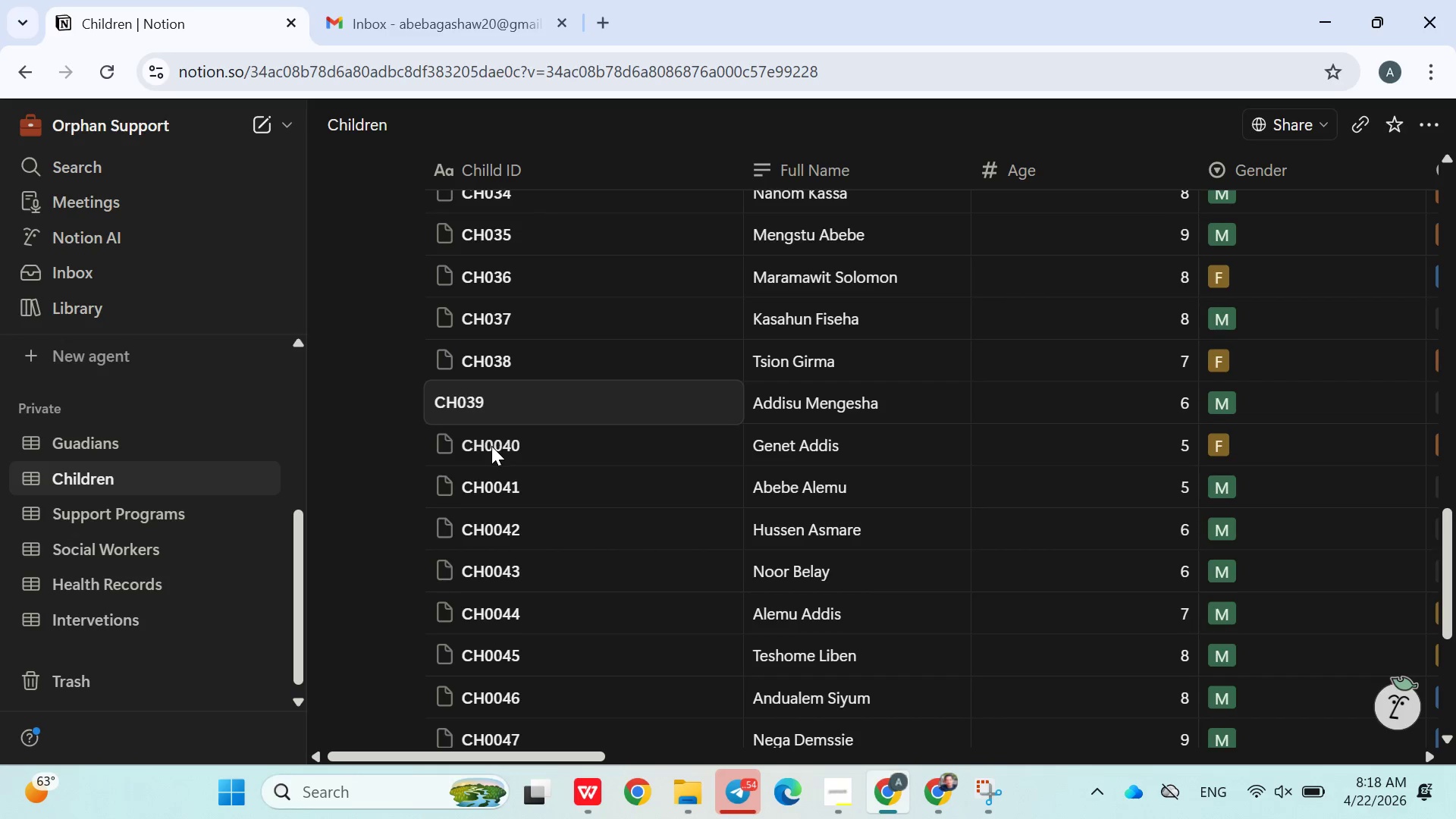 
double_click([491, 446])
 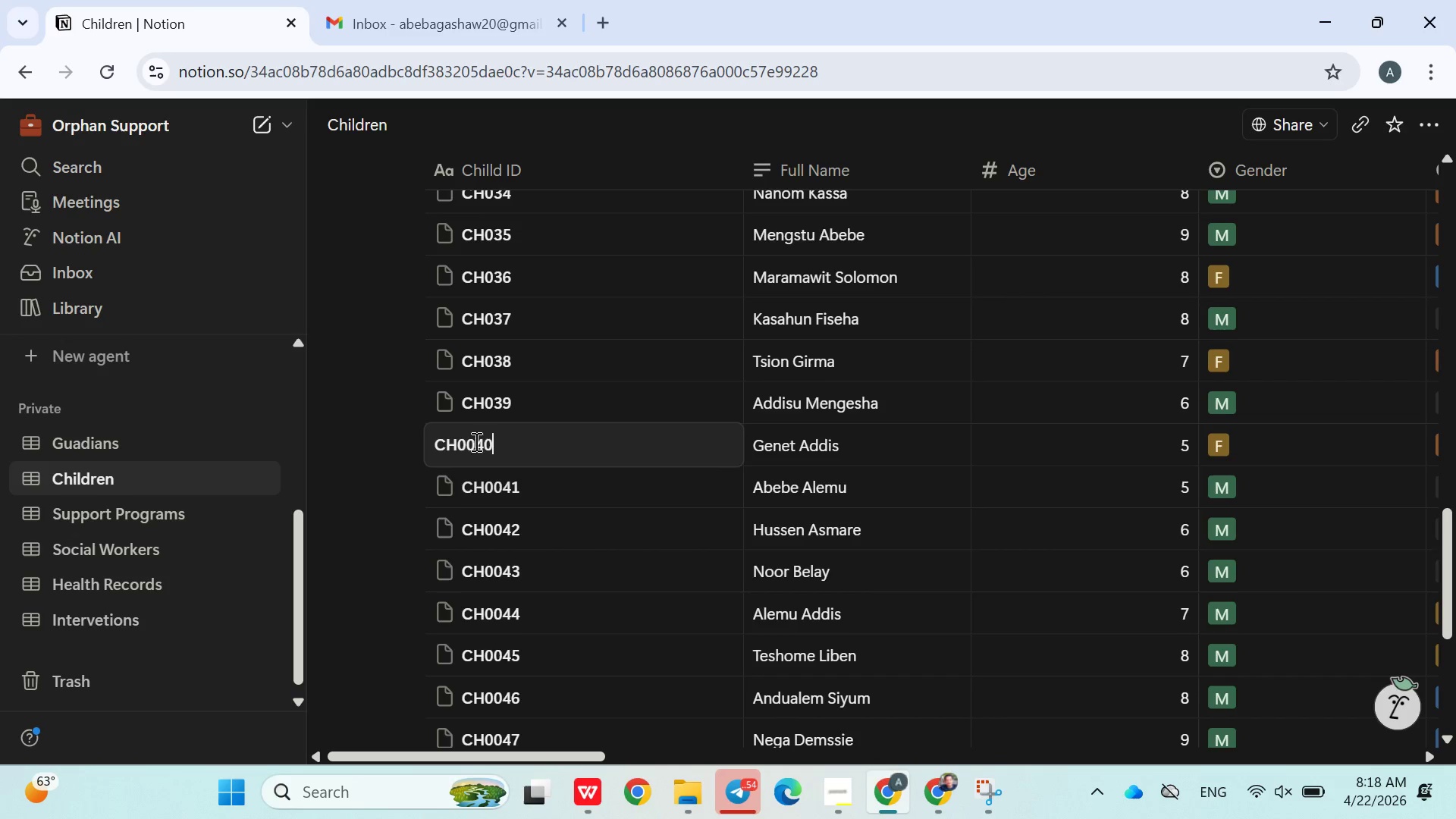 
left_click([472, 441])
 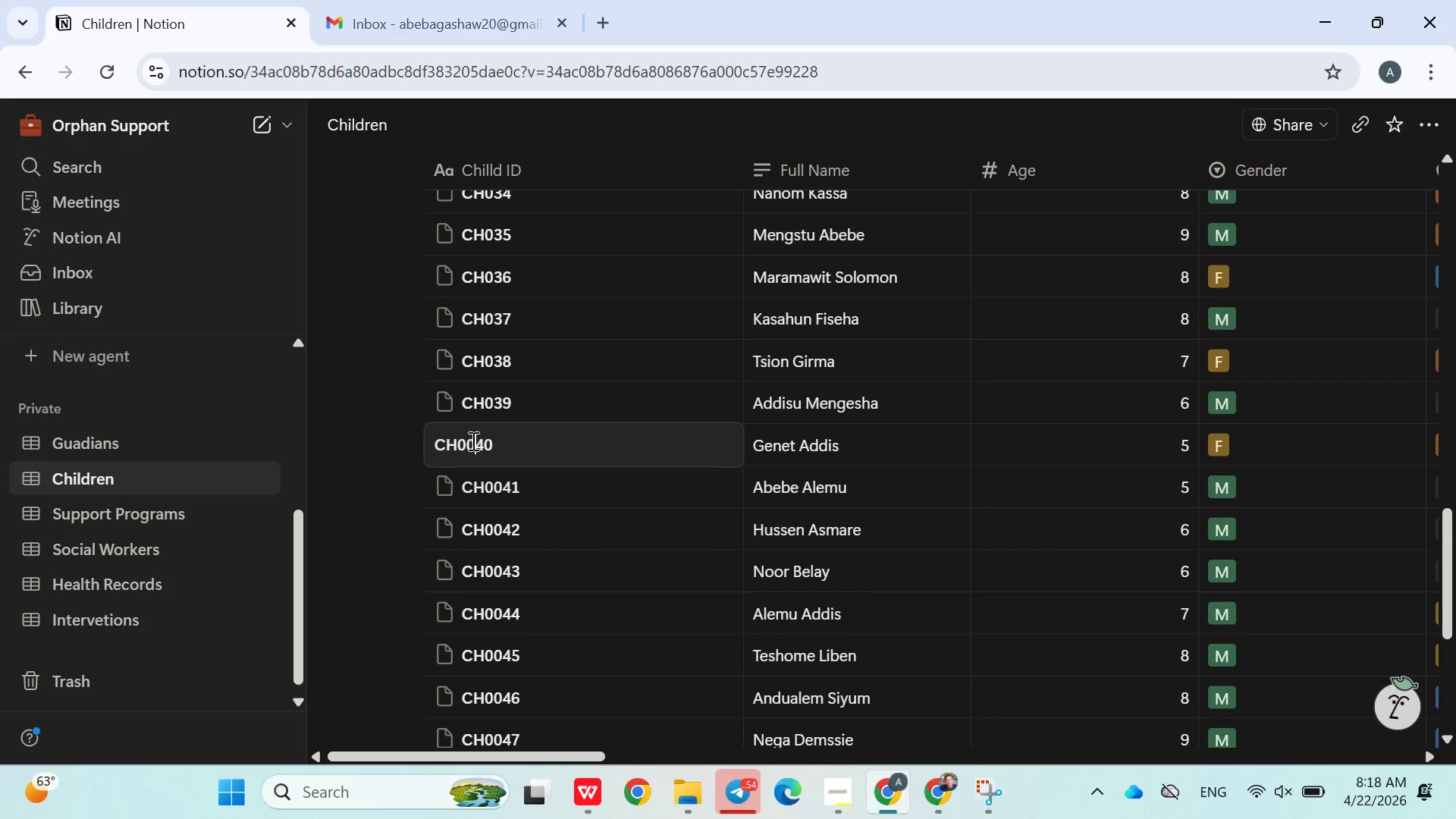 
key(Backspace)
 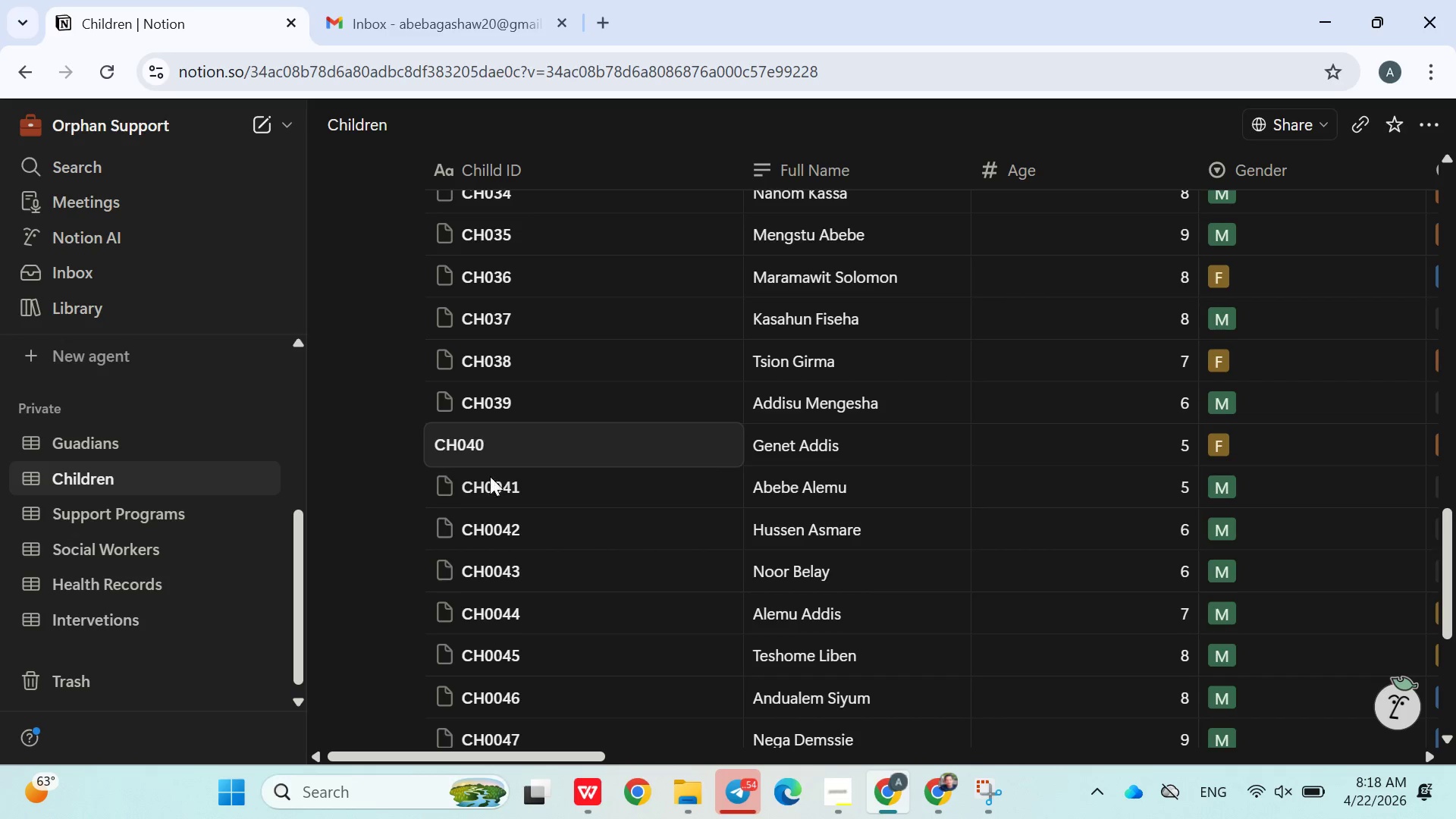 
left_click([493, 486])
 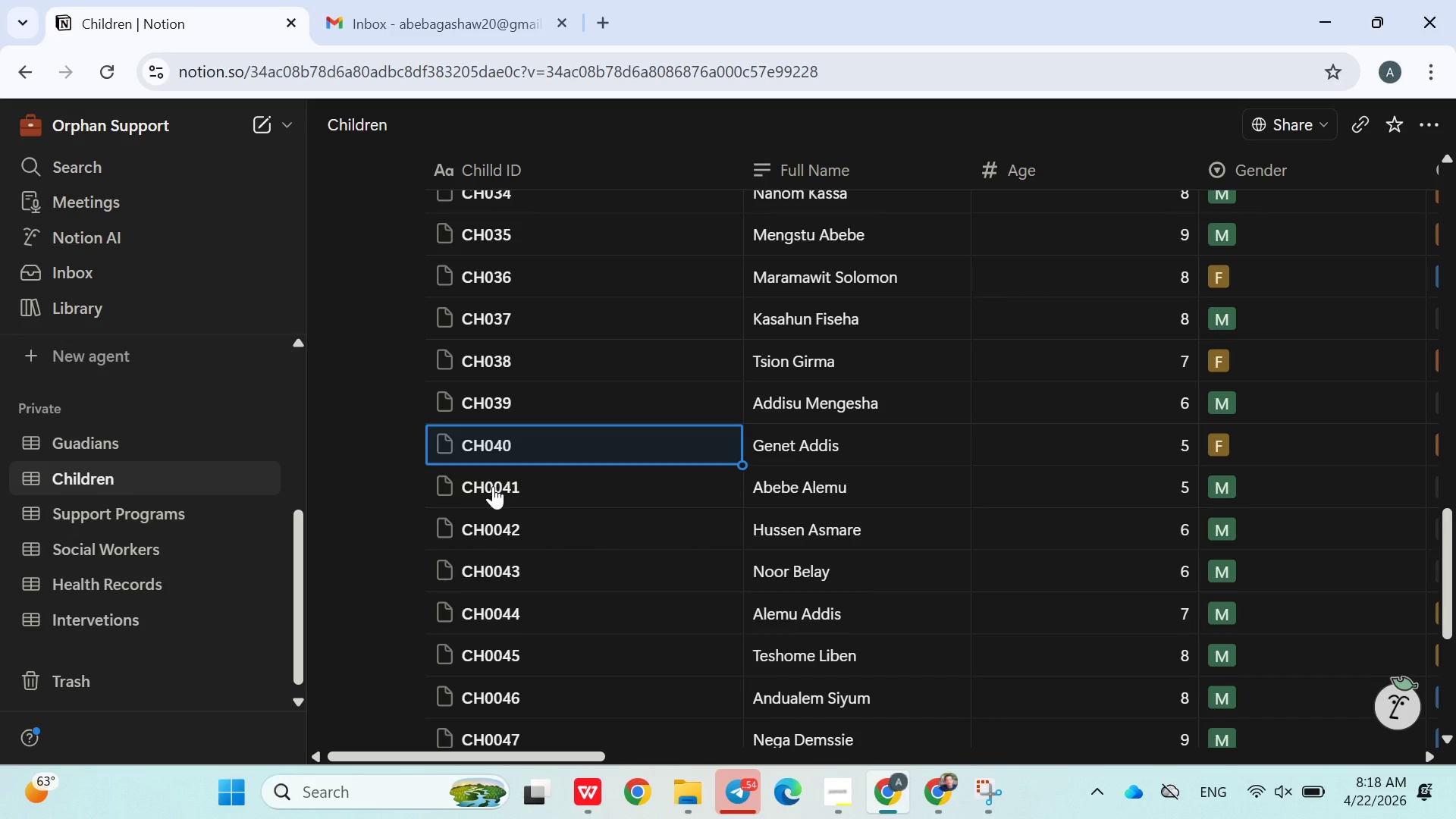 
left_click([493, 486])
 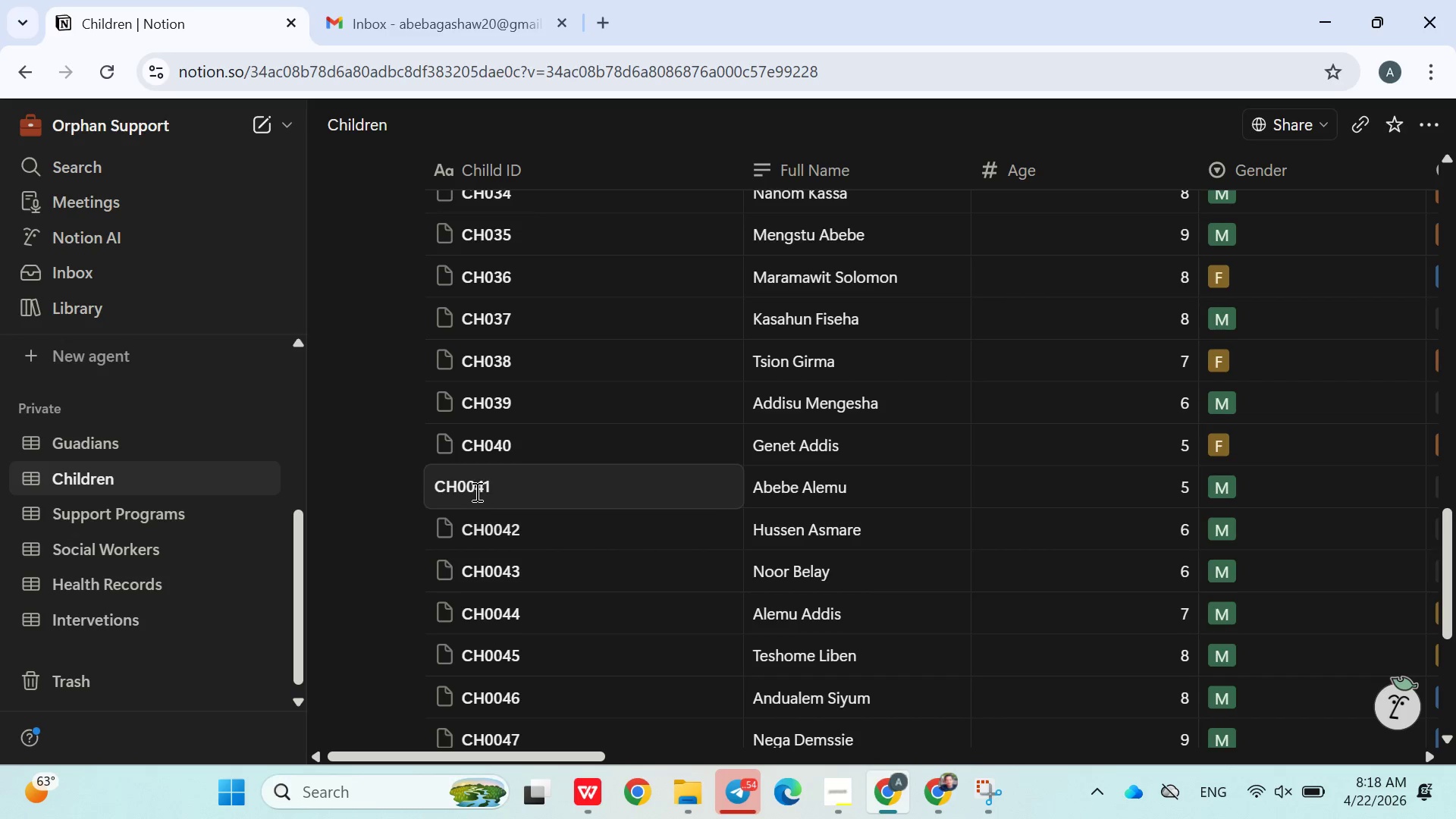 
left_click([464, 496])
 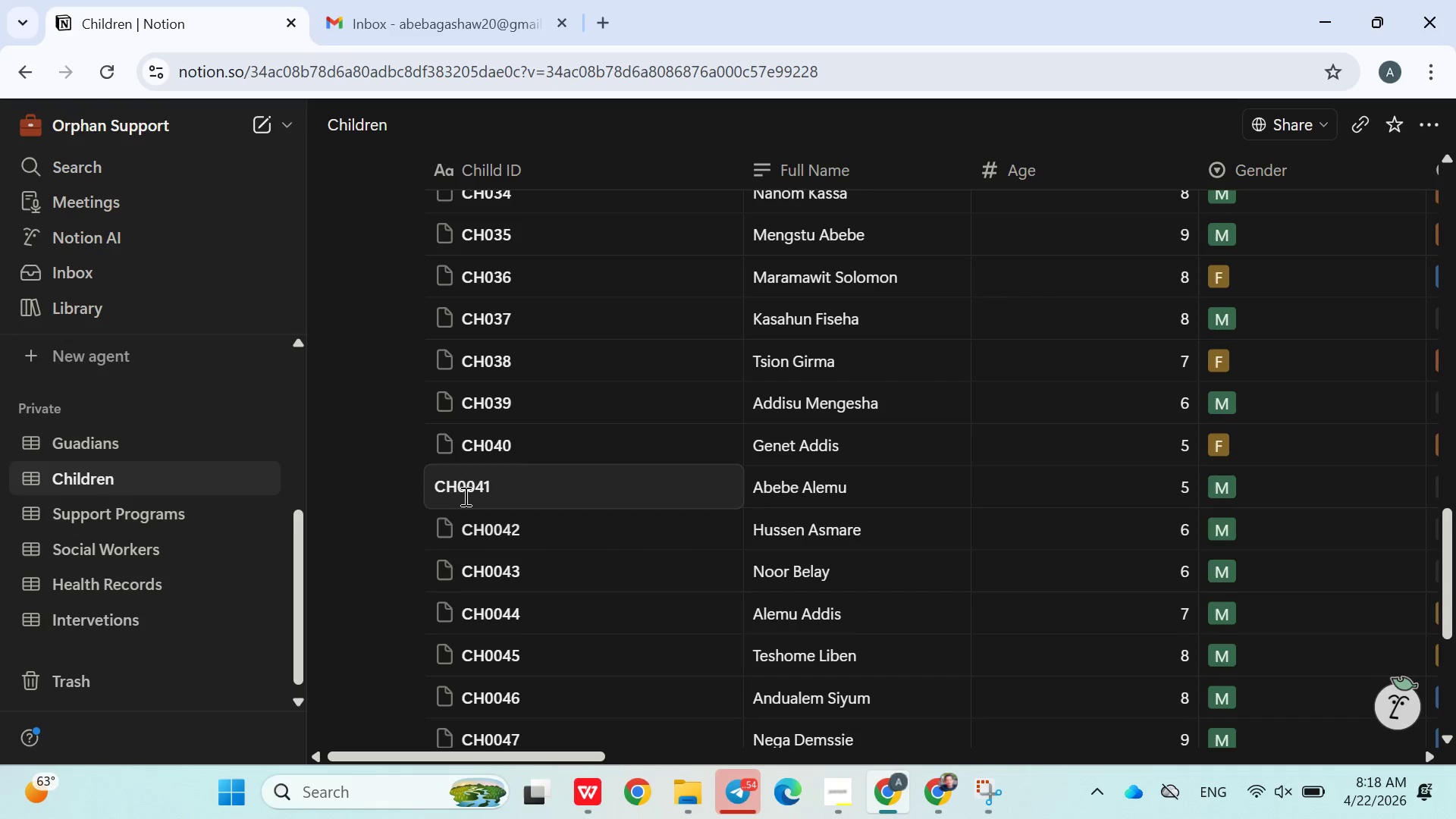 
key(Backspace)
 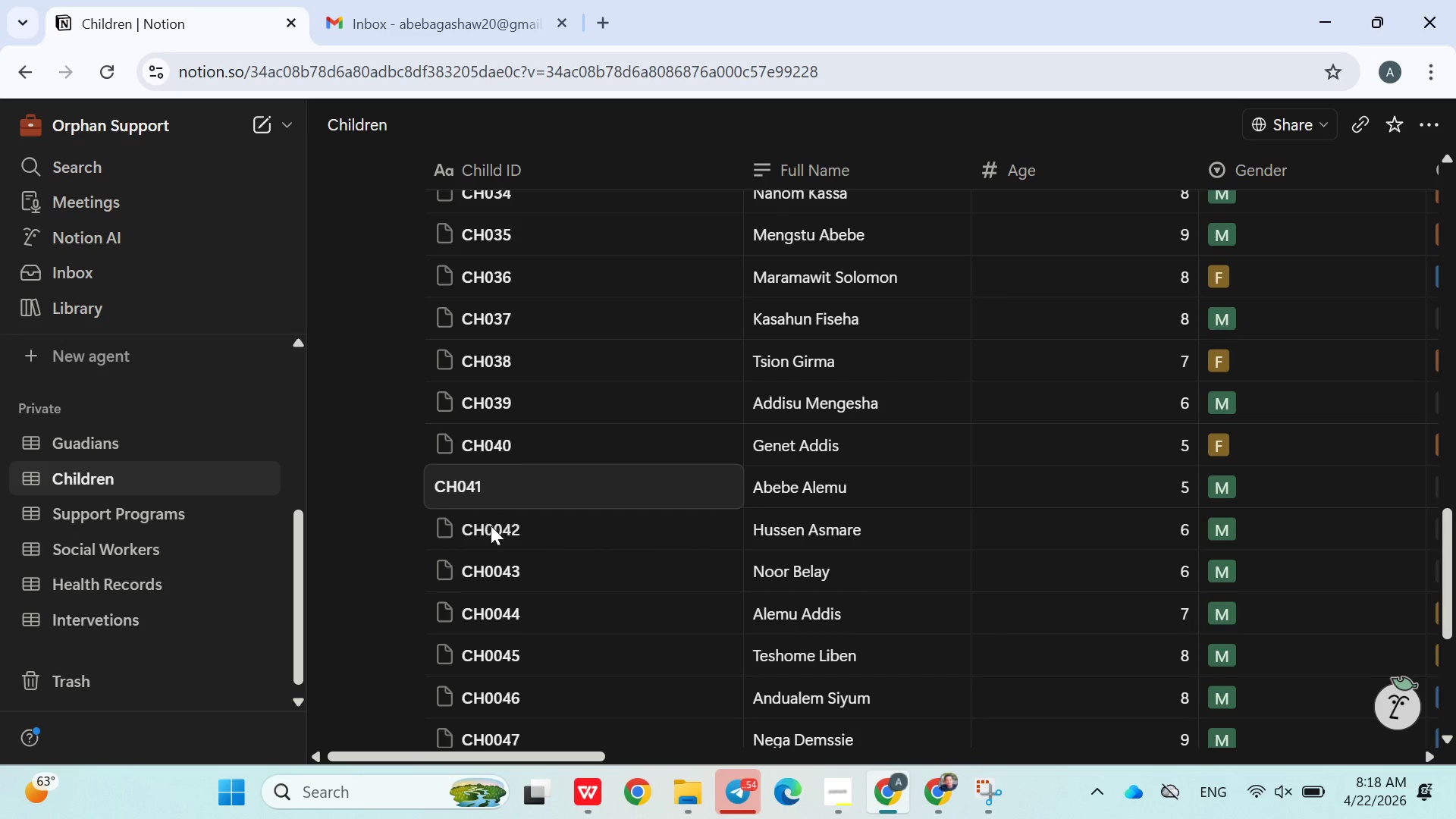 
left_click([495, 530])
 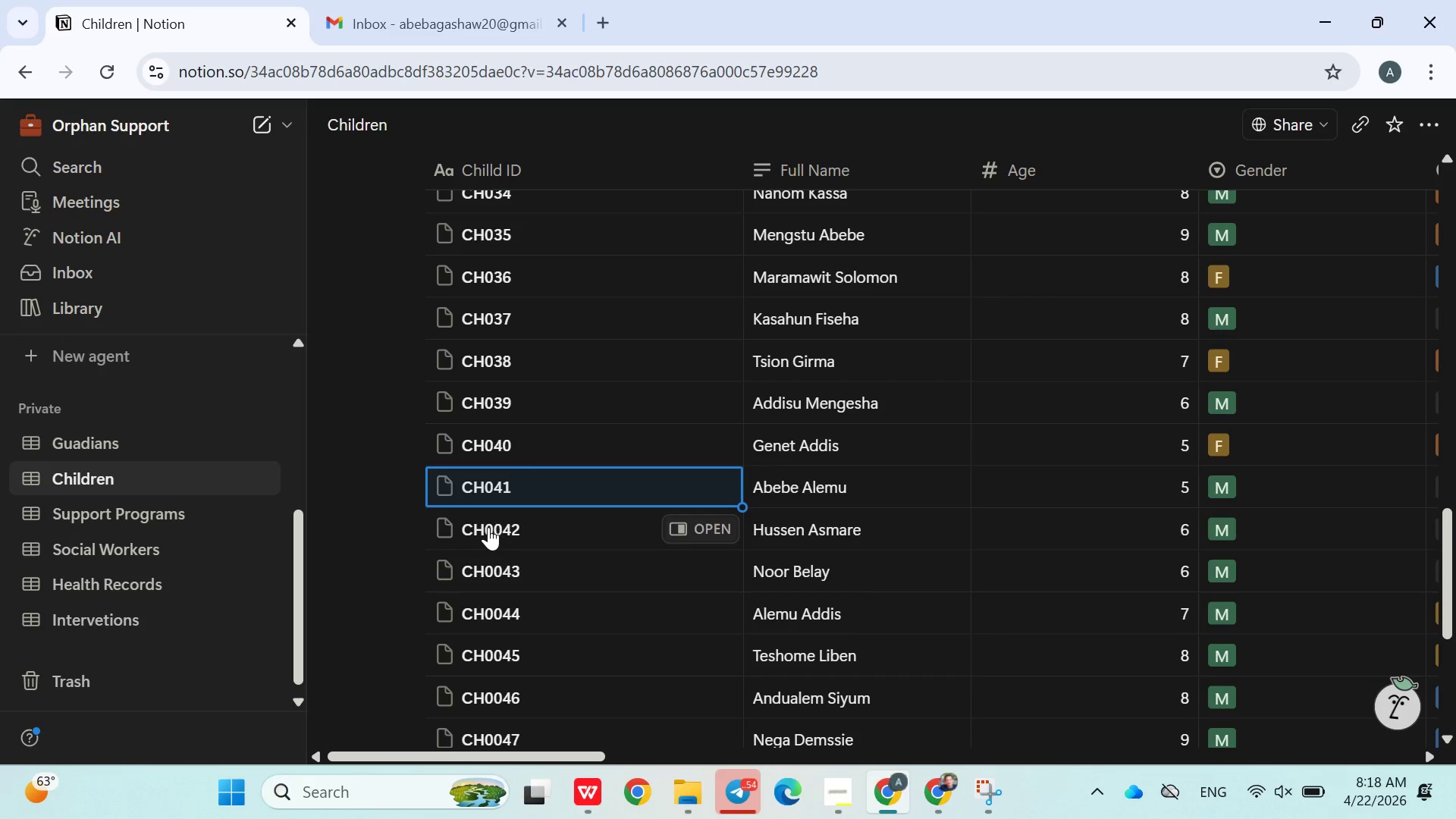 
left_click([488, 527])
 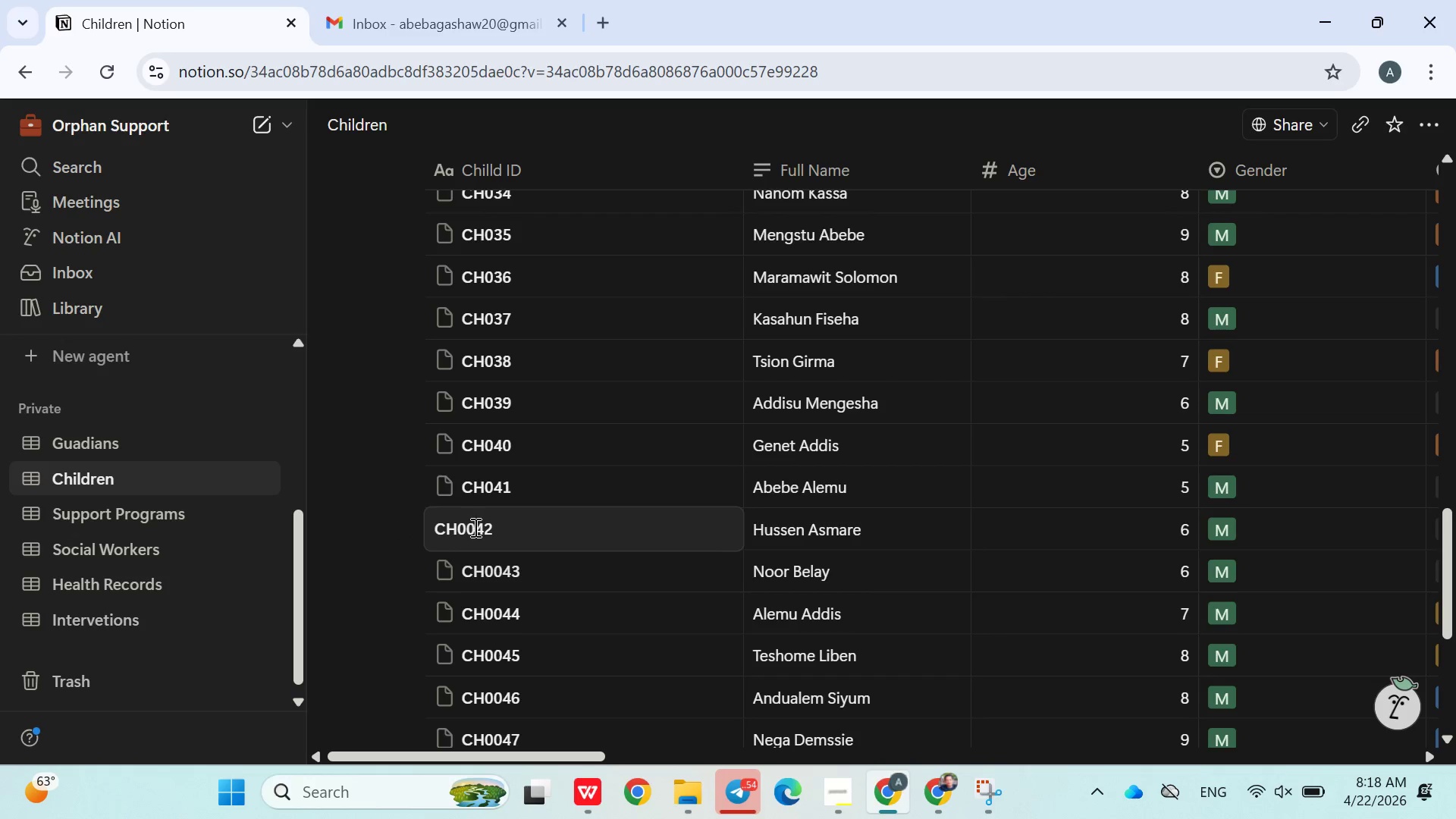 
left_click([469, 531])
 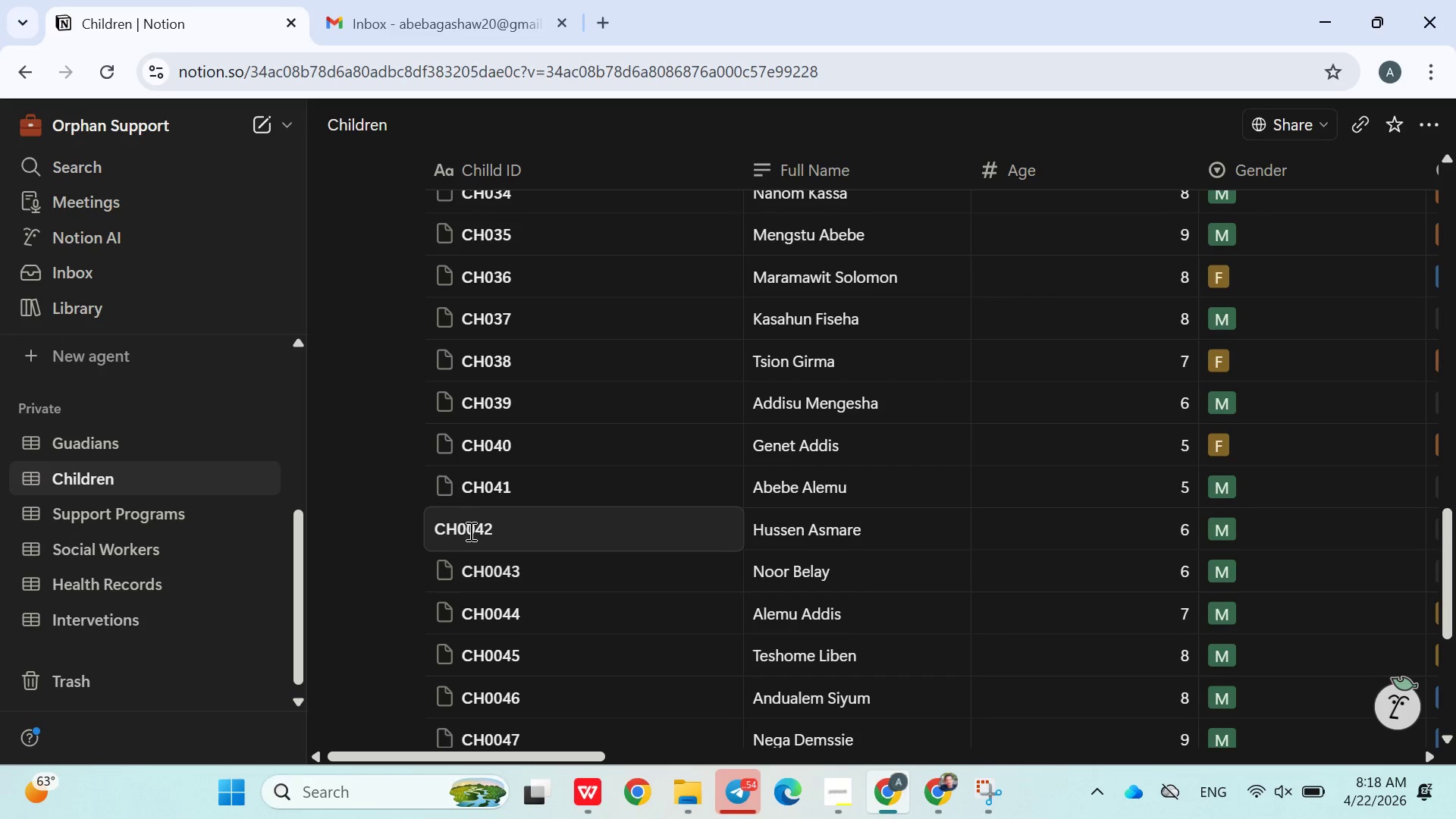 
key(Backspace)
 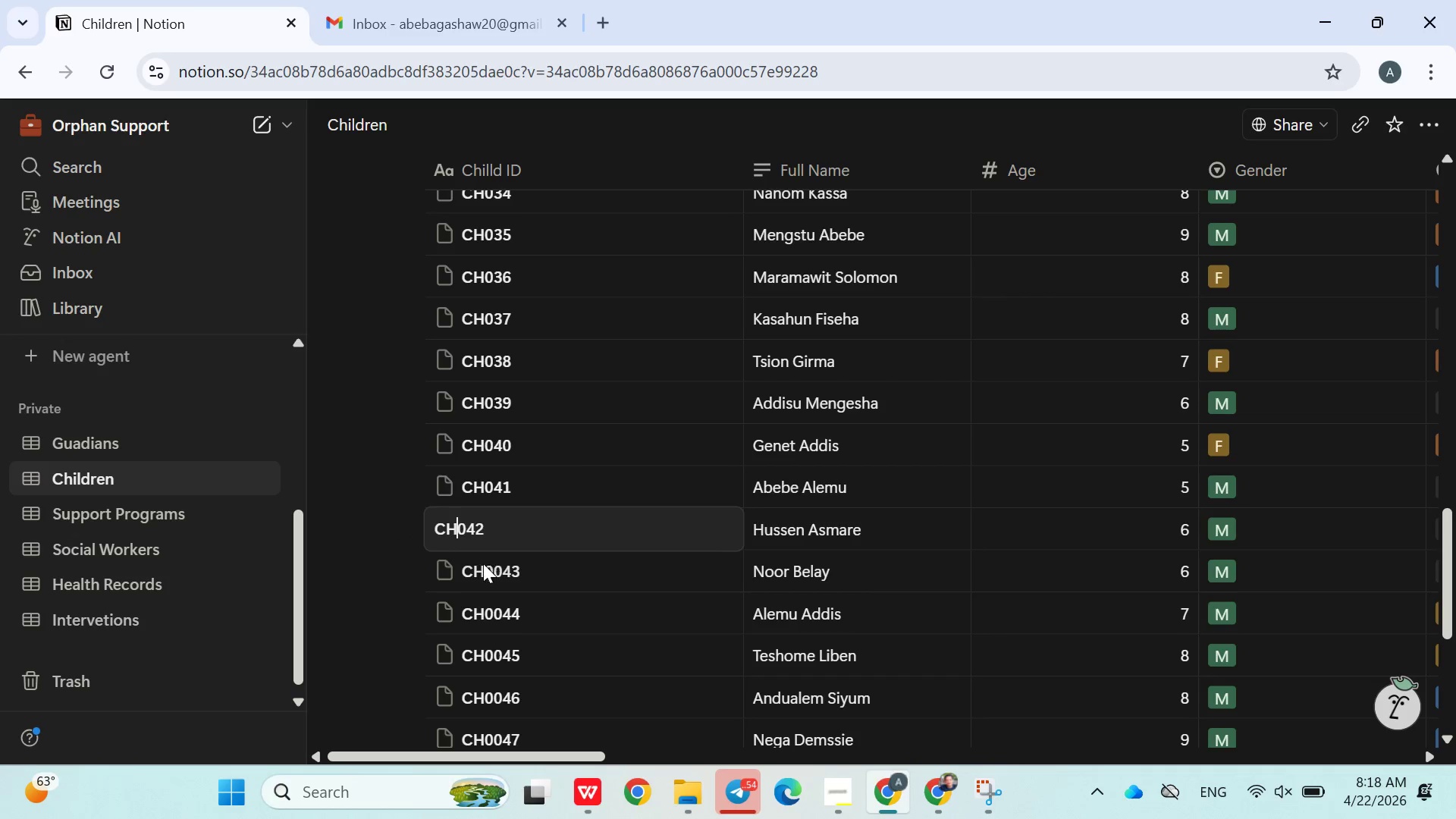 
left_click([499, 574])
 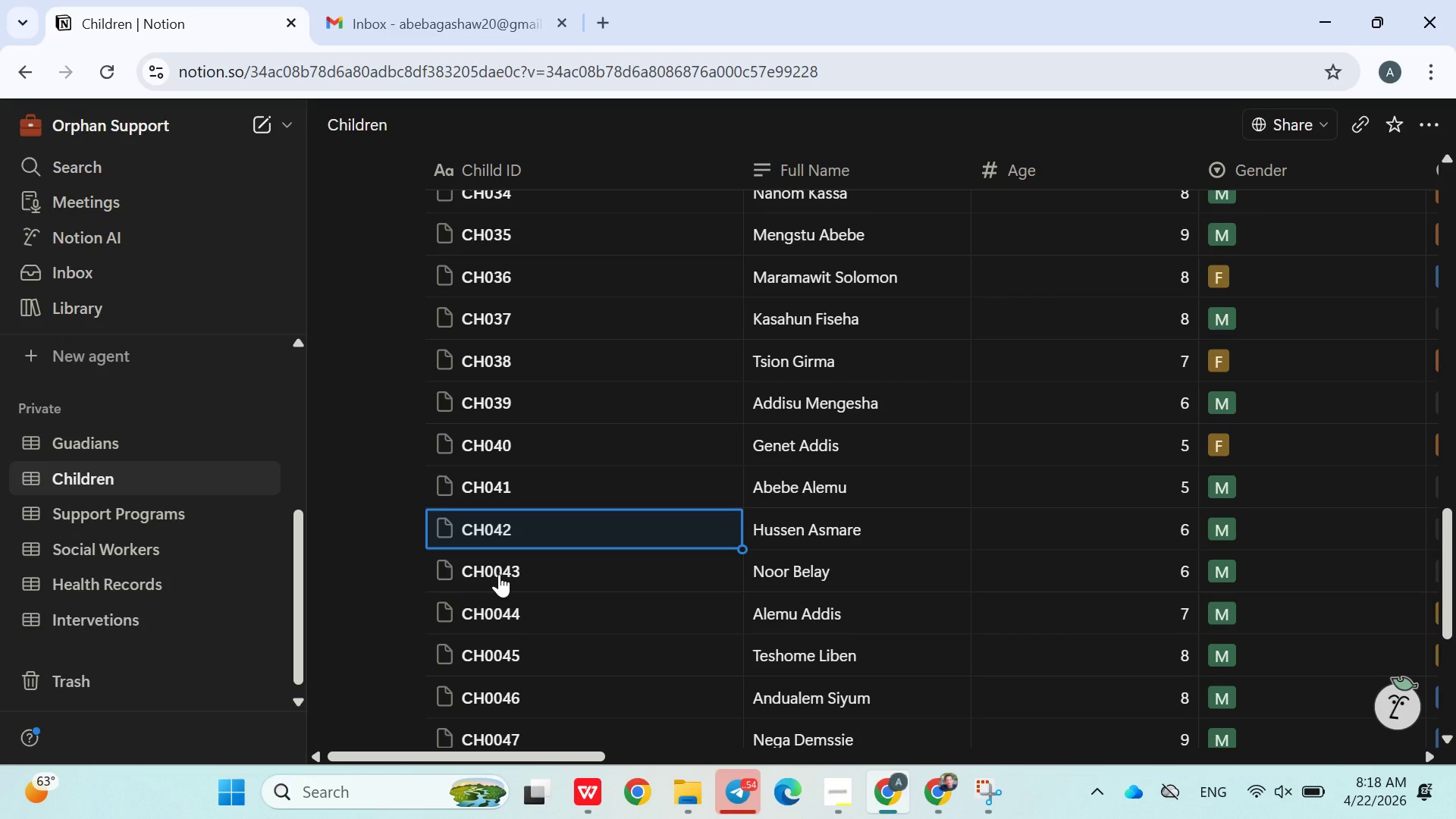 
left_click([499, 574])
 